 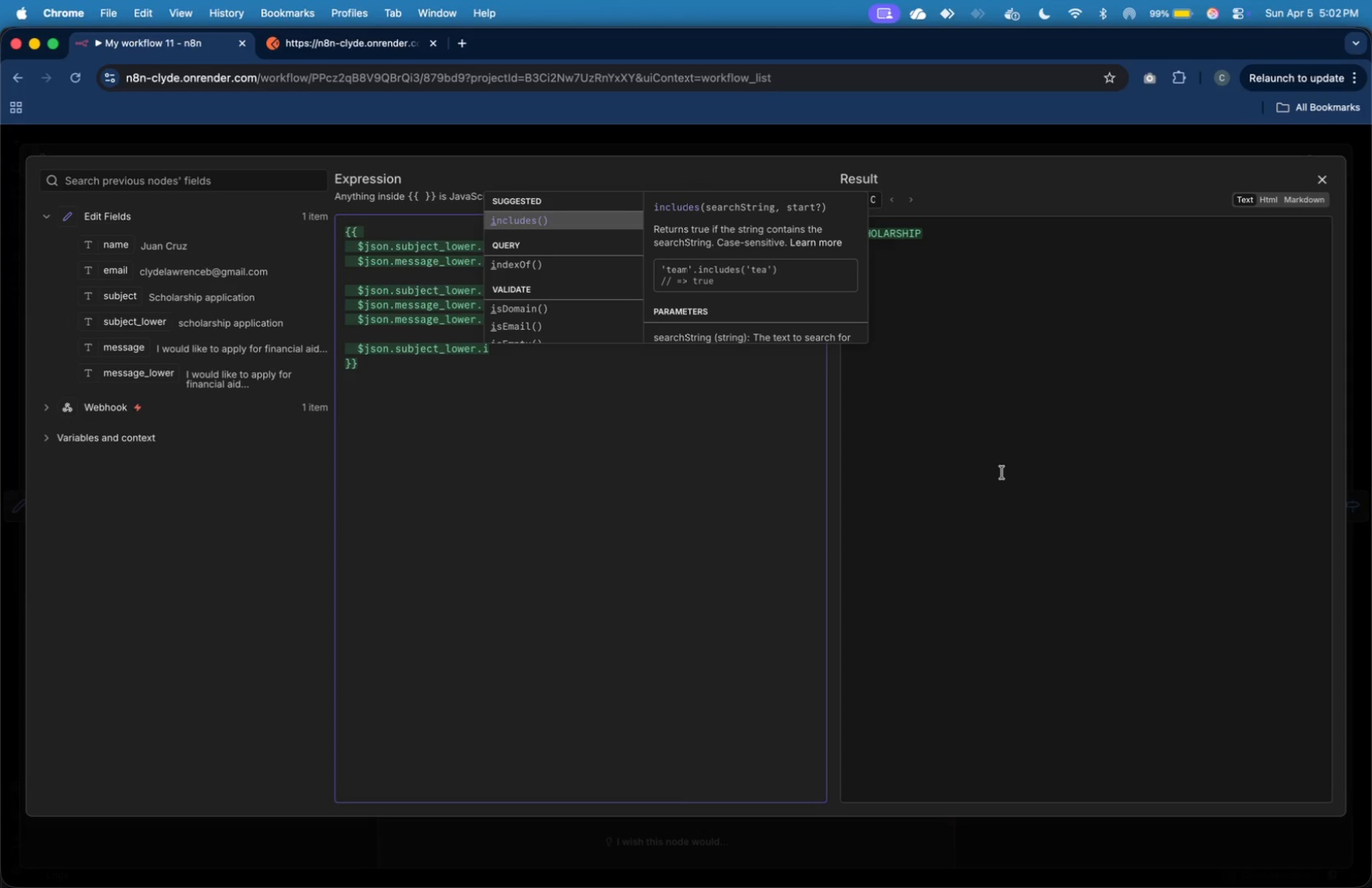 
hold_key(key=ShiftLeft, duration=0.7)
 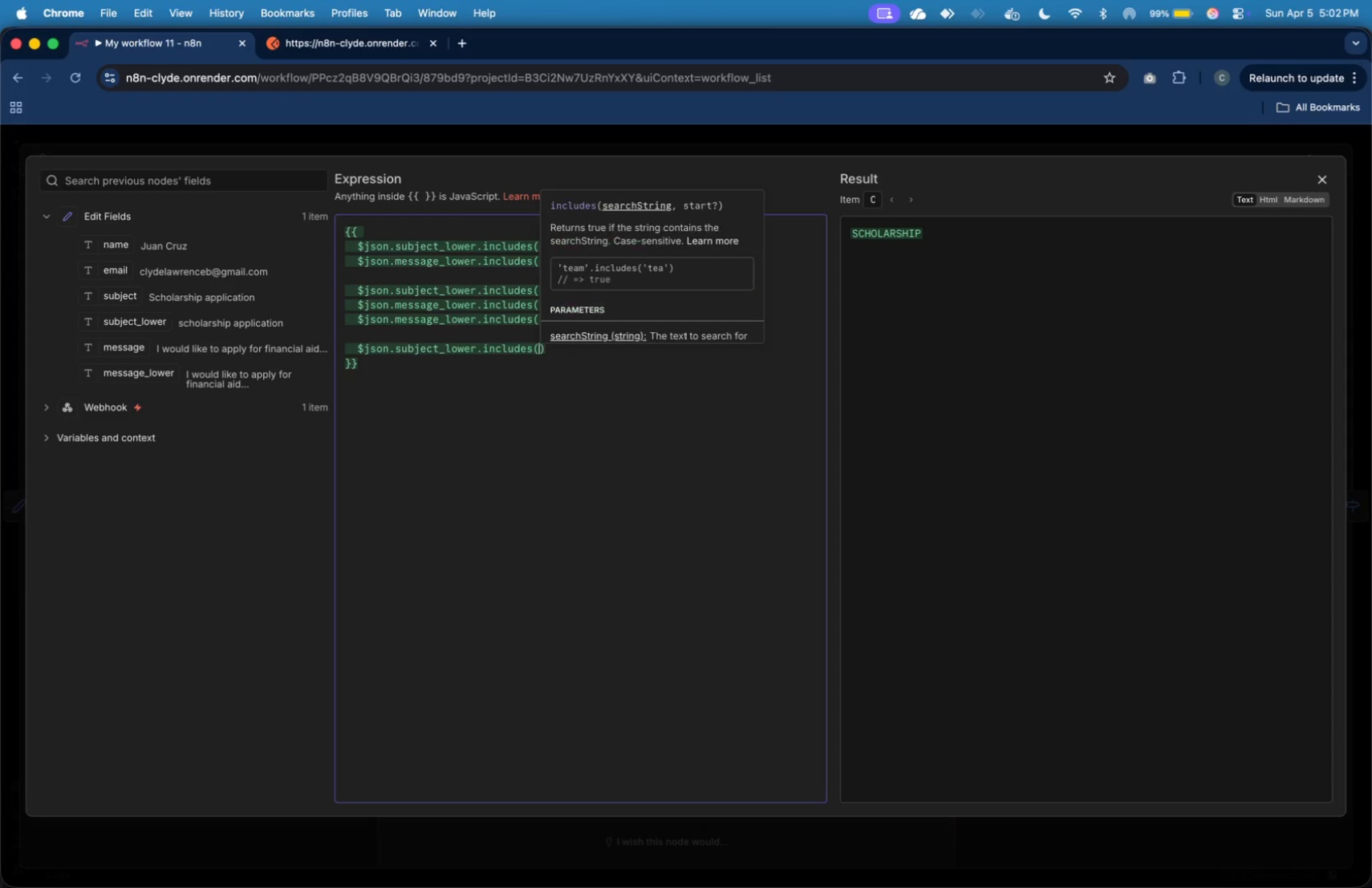 
key(ArrowLeft)
 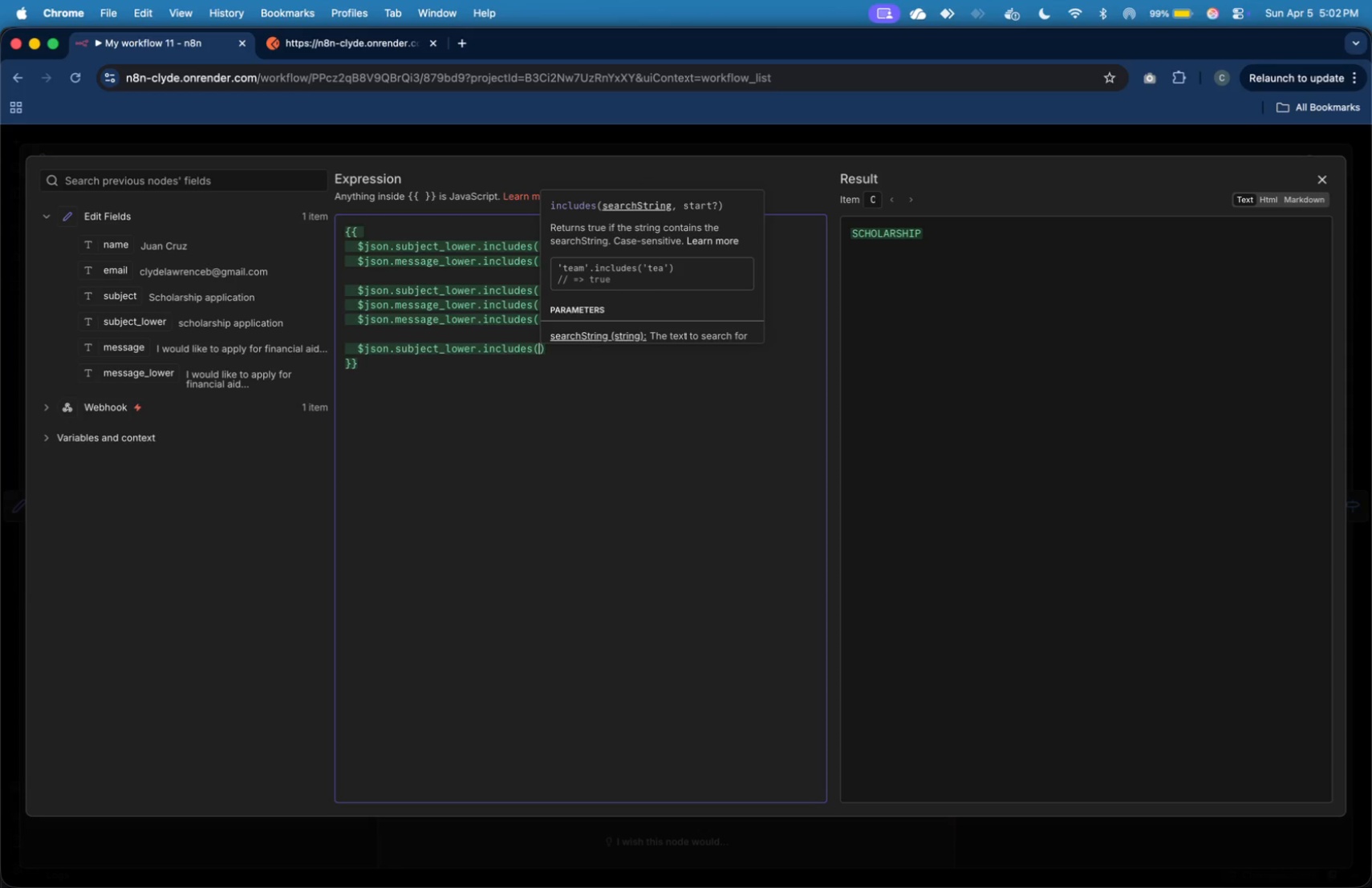 
type("donation)
 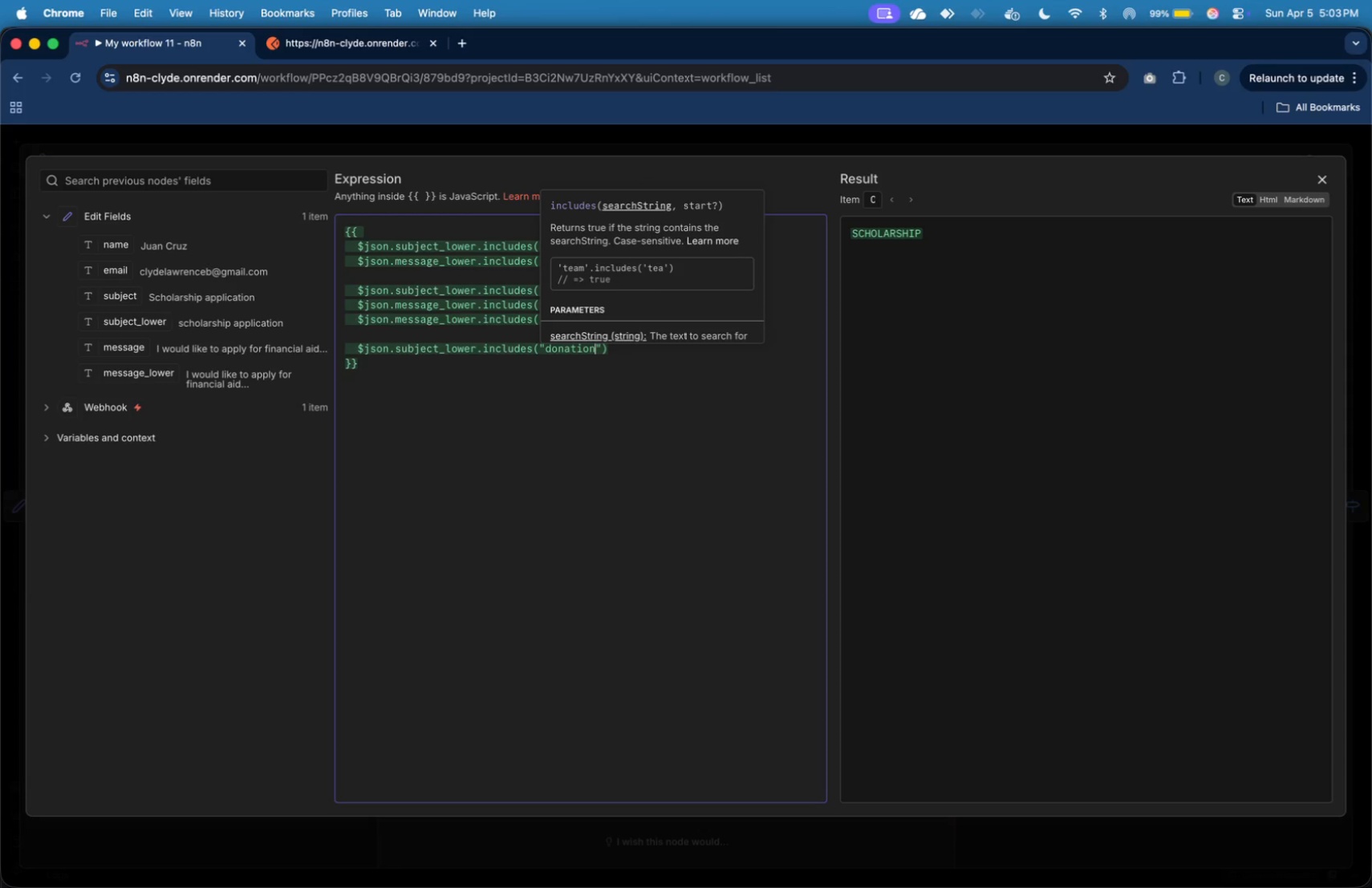 
key(ArrowRight)
 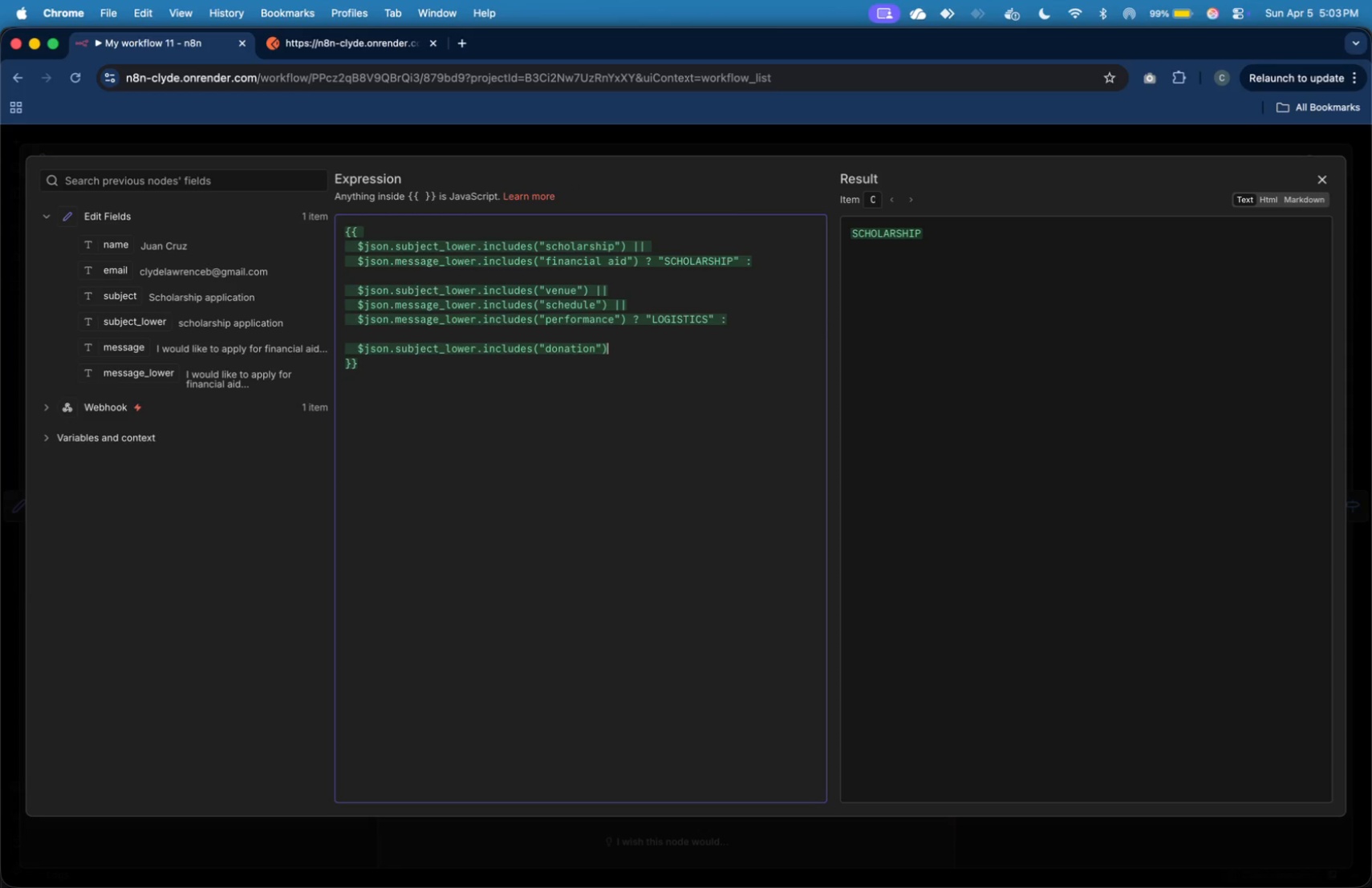 
key(ArrowRight)
 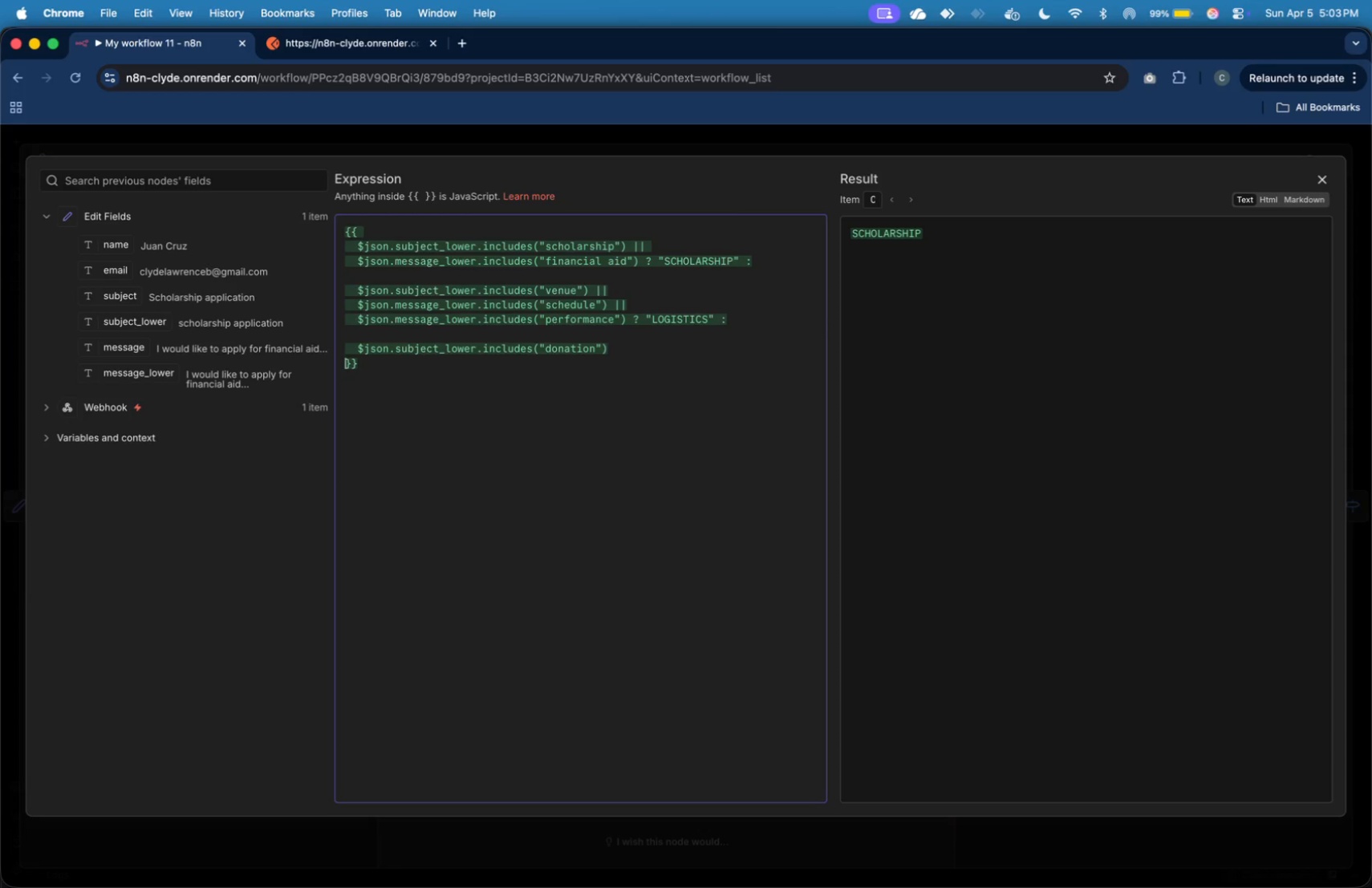 
key(ArrowRight)
 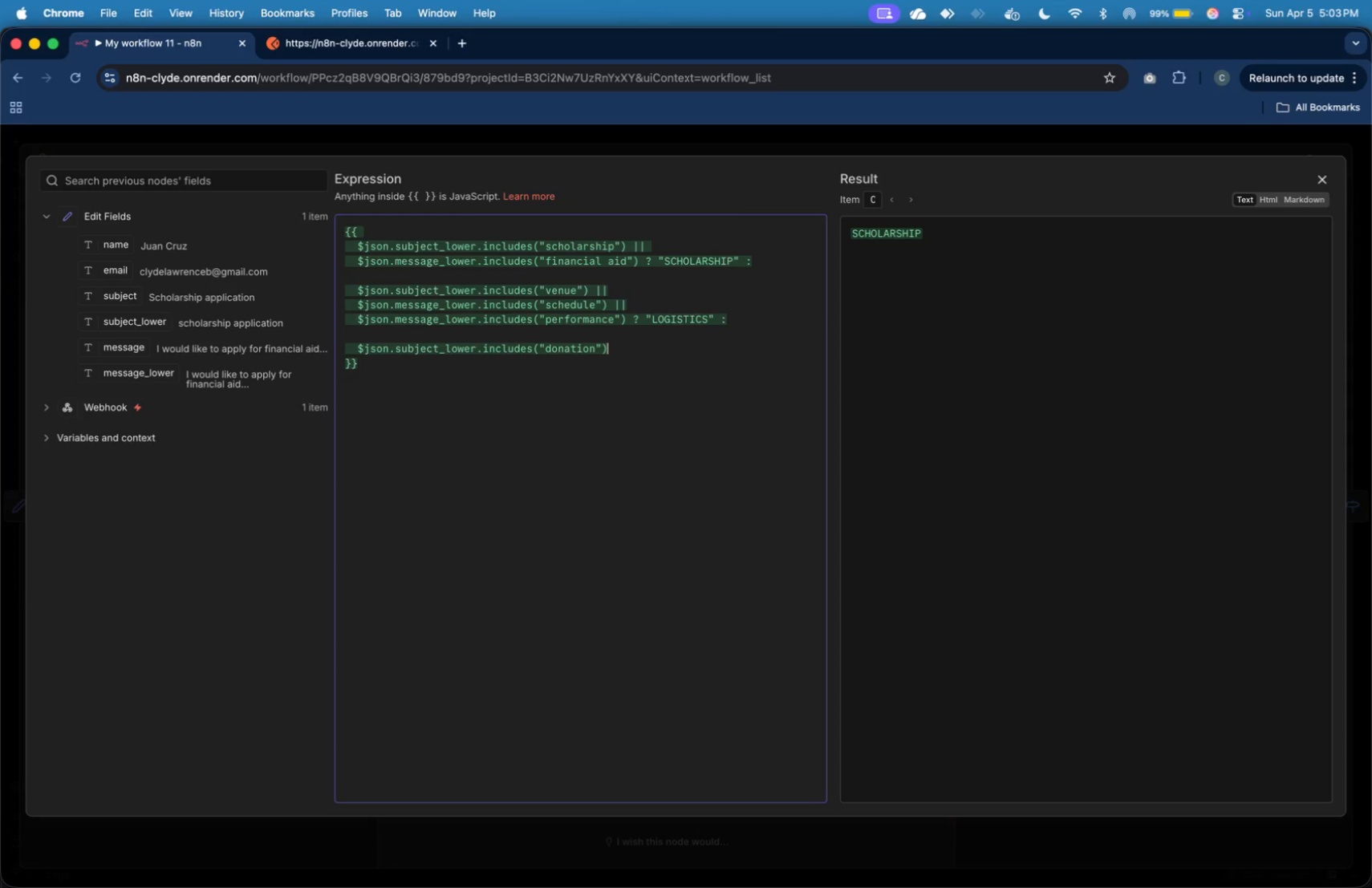 
key(ArrowLeft)
 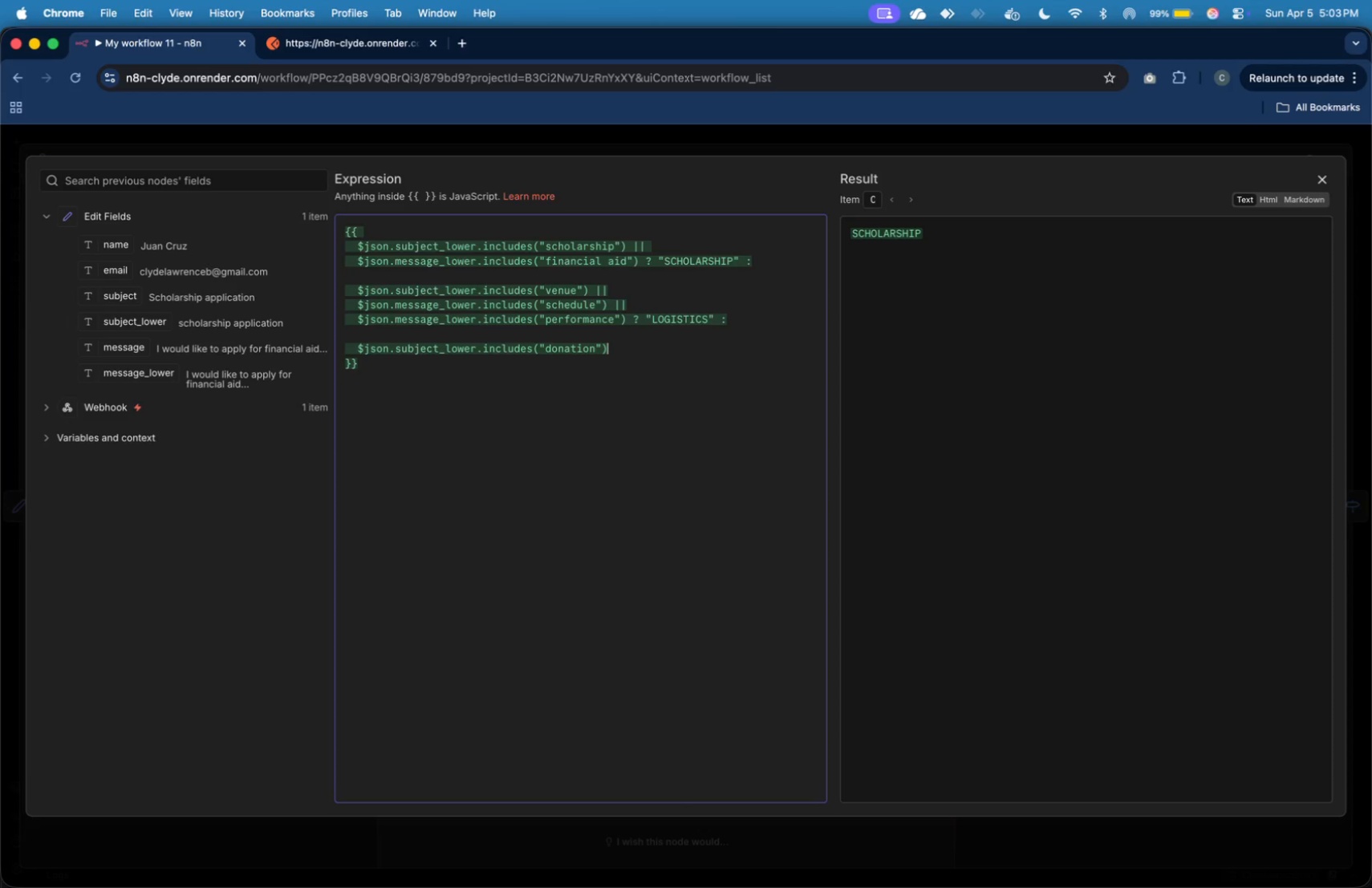 
key(Space)
 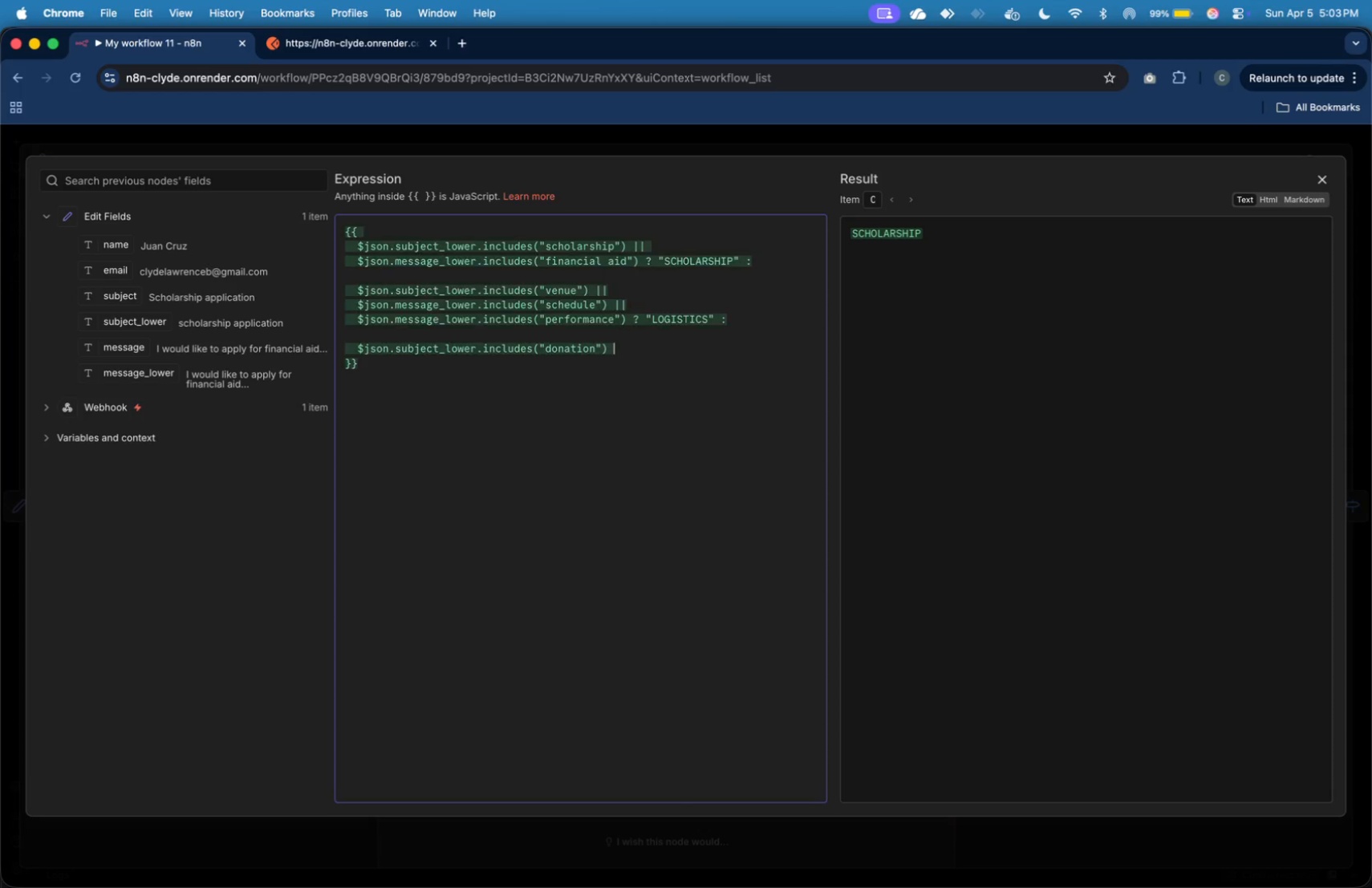 
key(Shift+Backslash)
 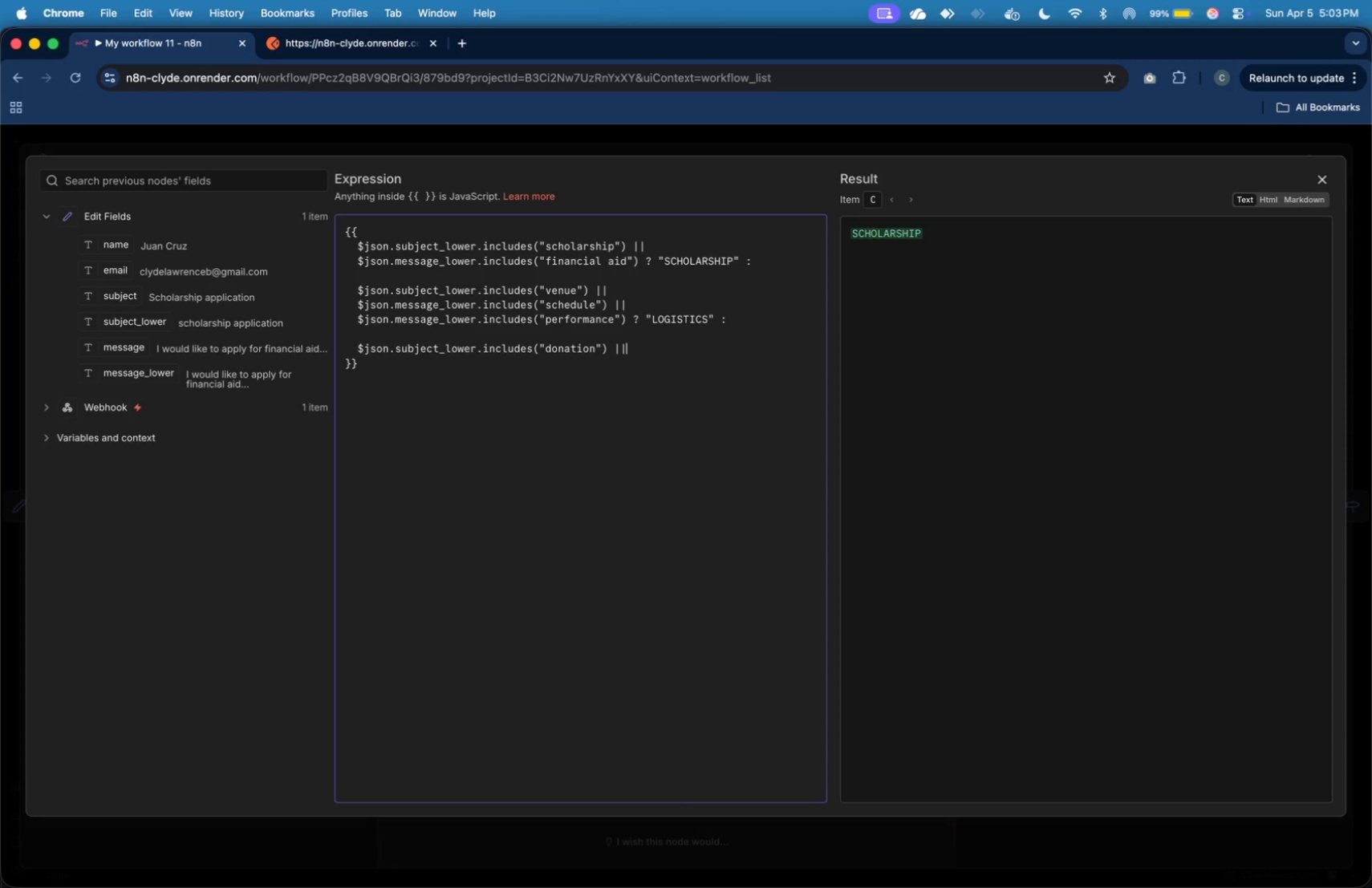 
key(Shift+Backslash)
 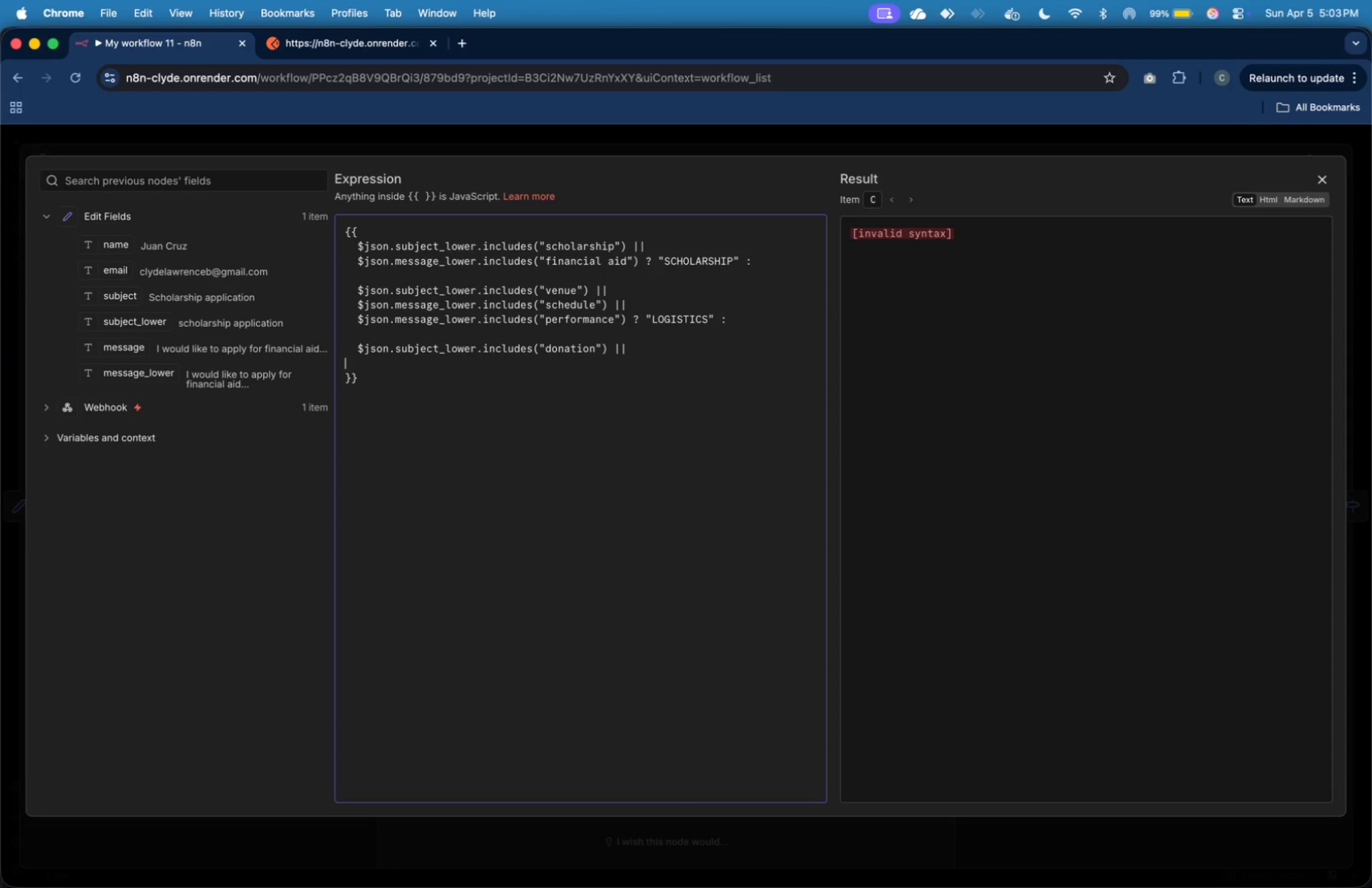 
key(Enter)
 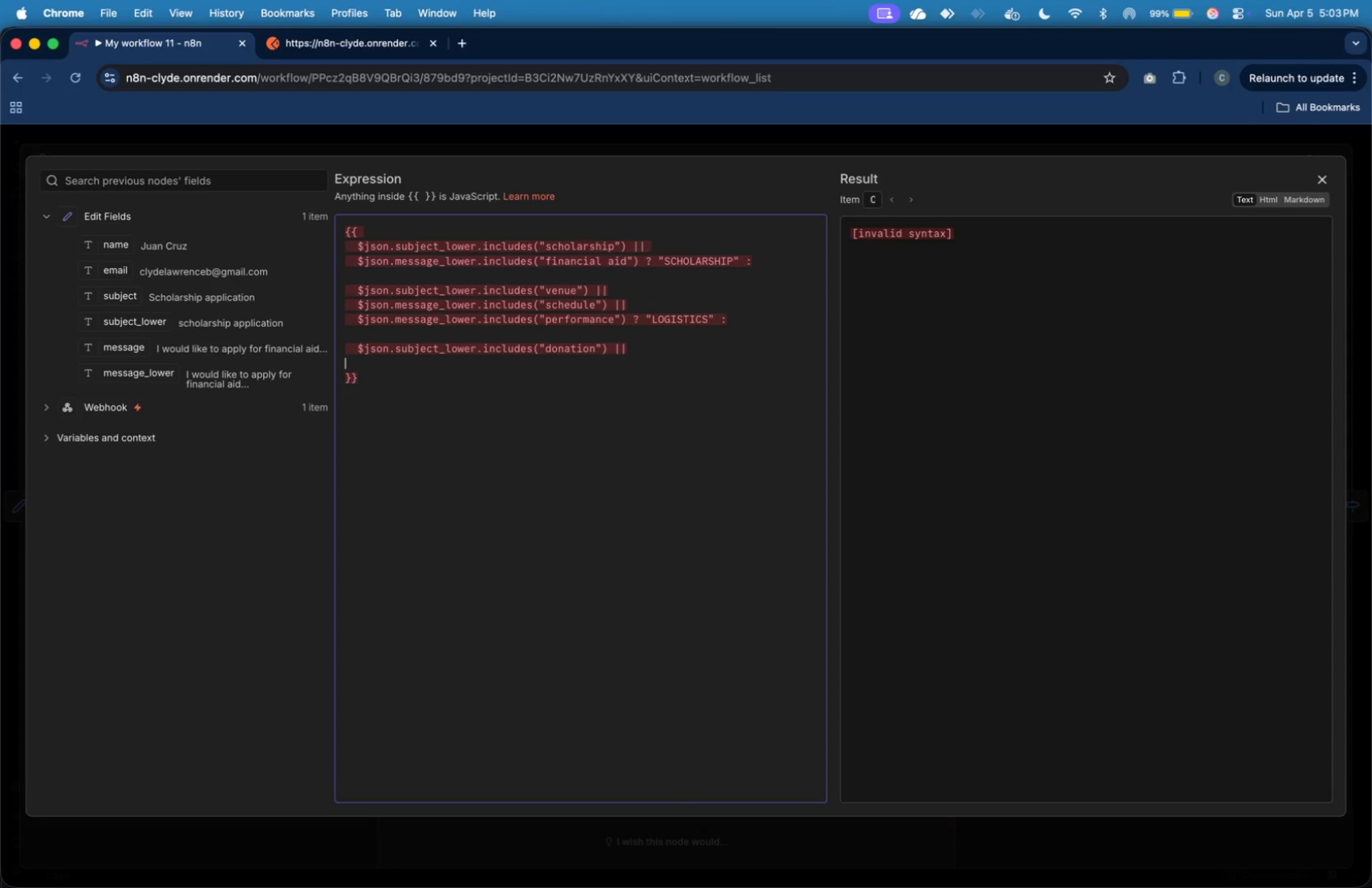 
key(Tab)
 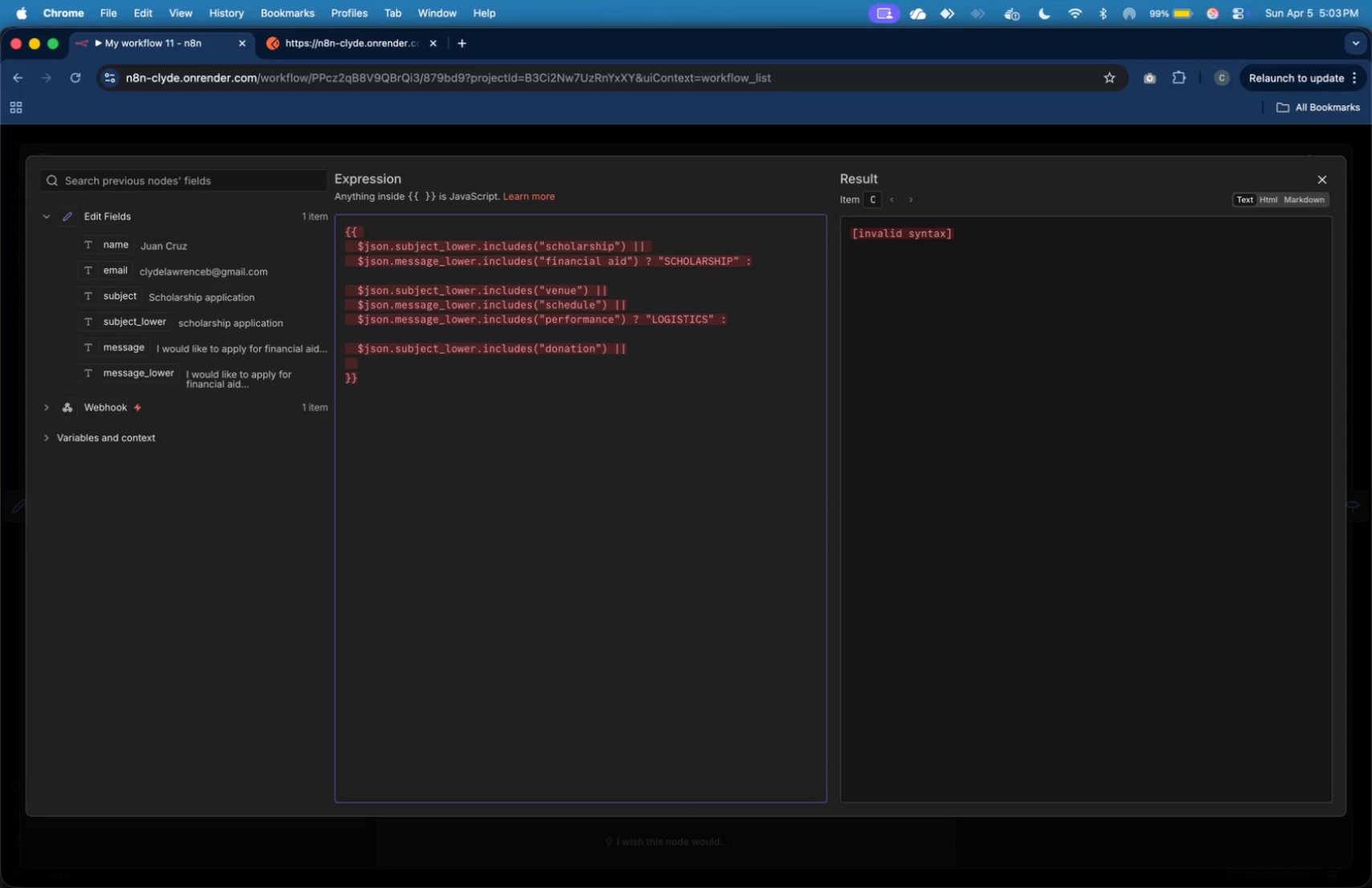 
hold_key(key=ShiftLeft, duration=3.32)
 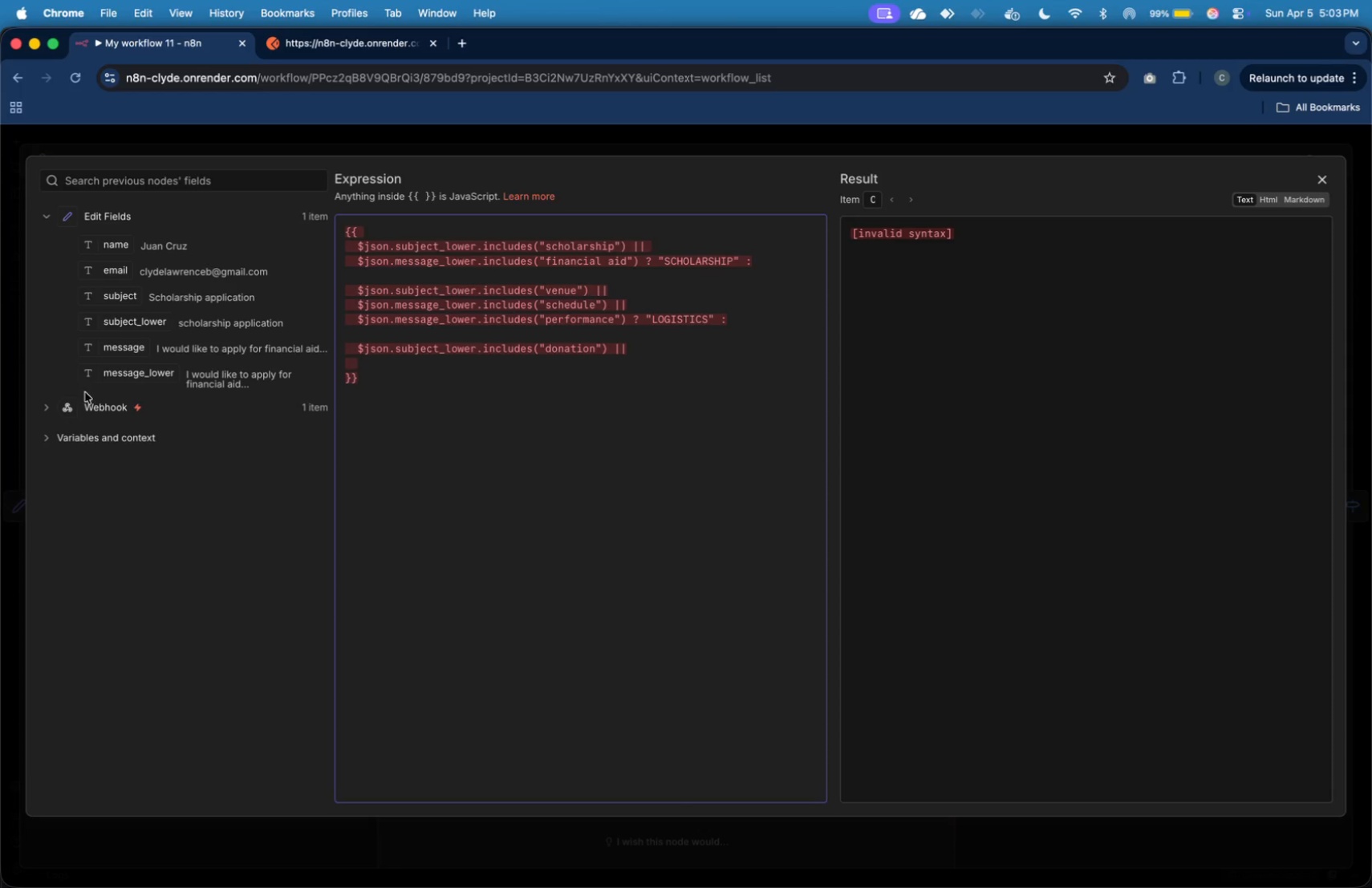 
left_click_drag(start_coordinate=[116, 371], to_coordinate=[432, 363])
 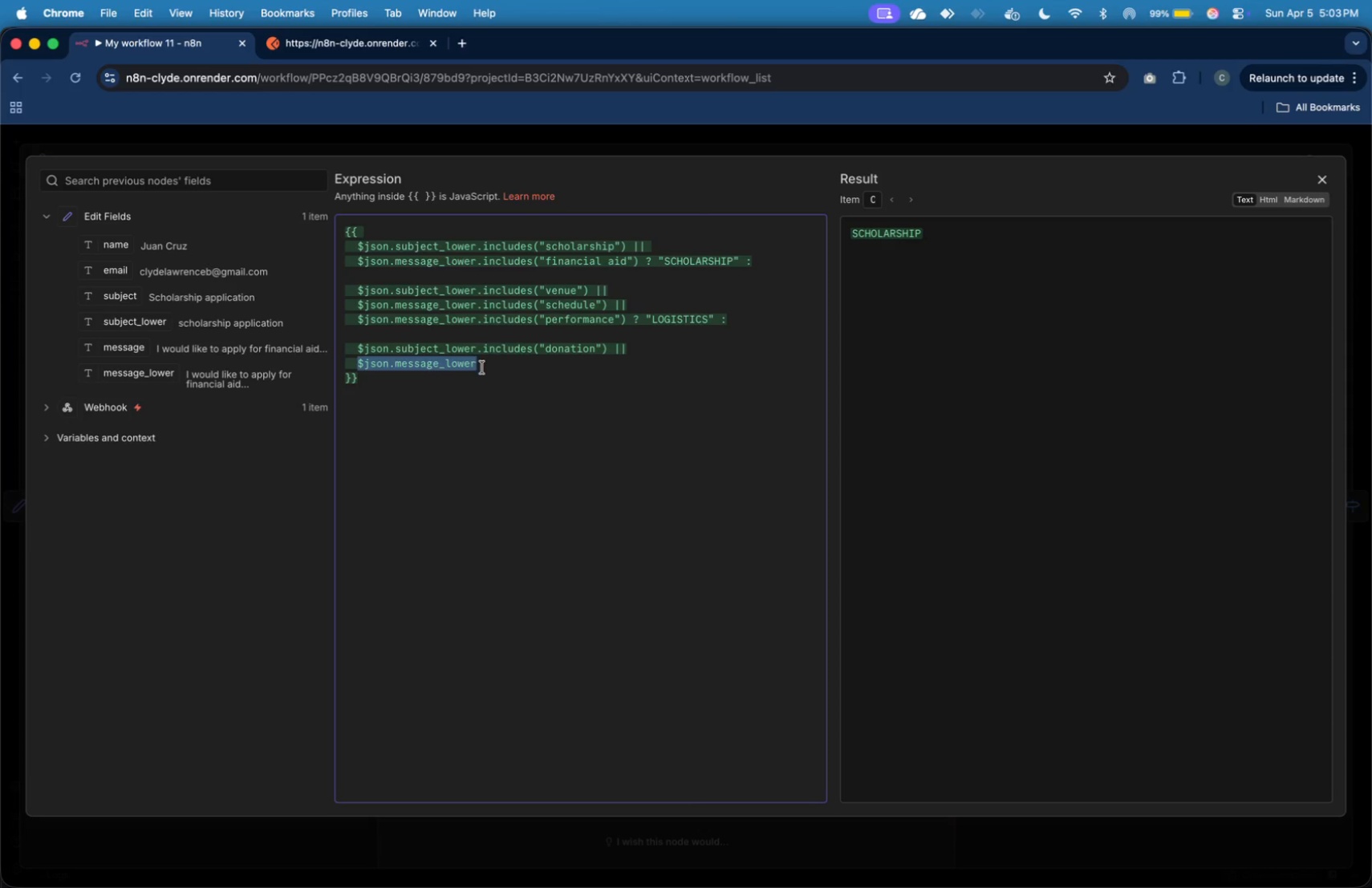 
left_click([494, 365])
 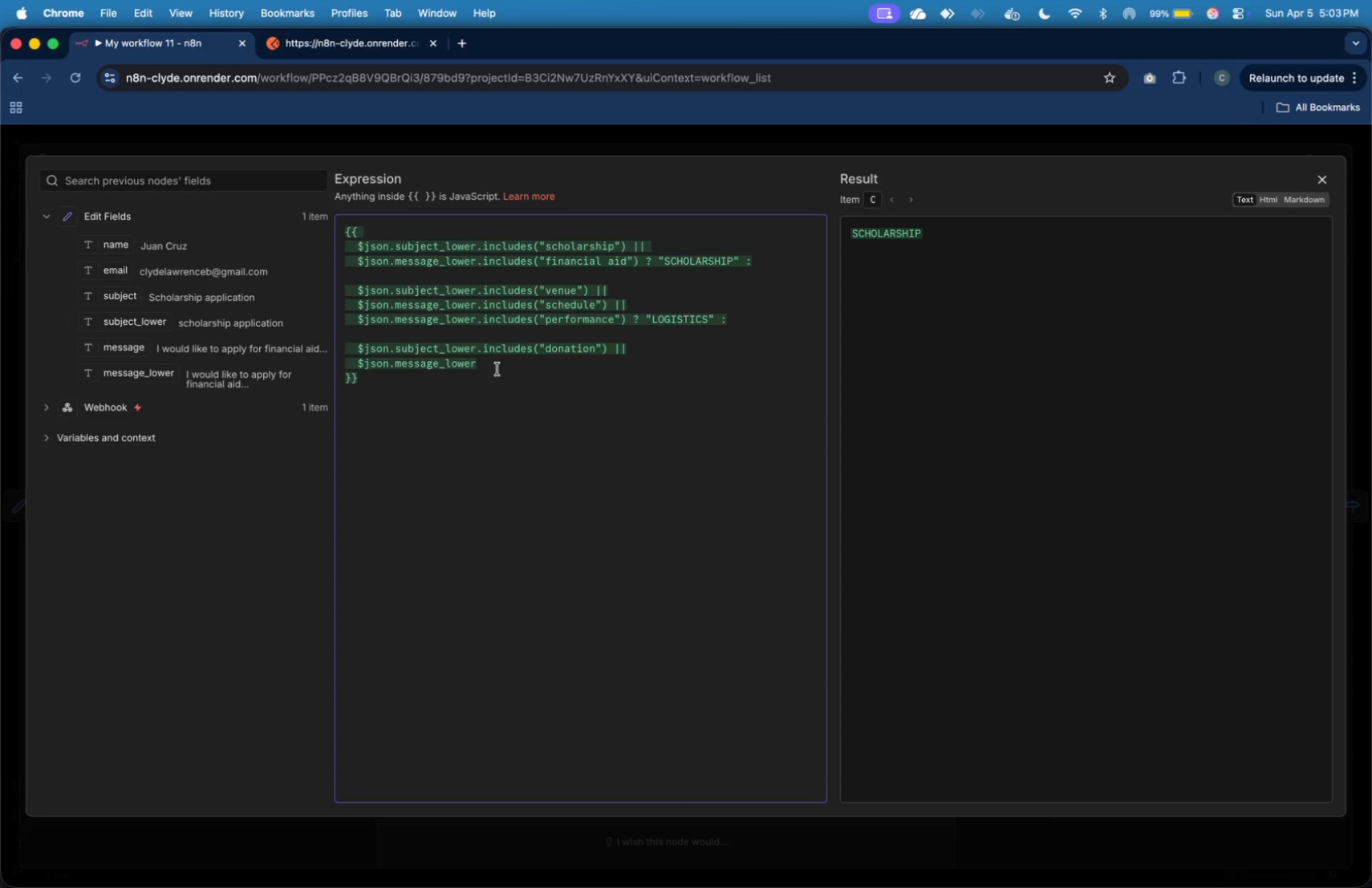 
type(.message_lower())
 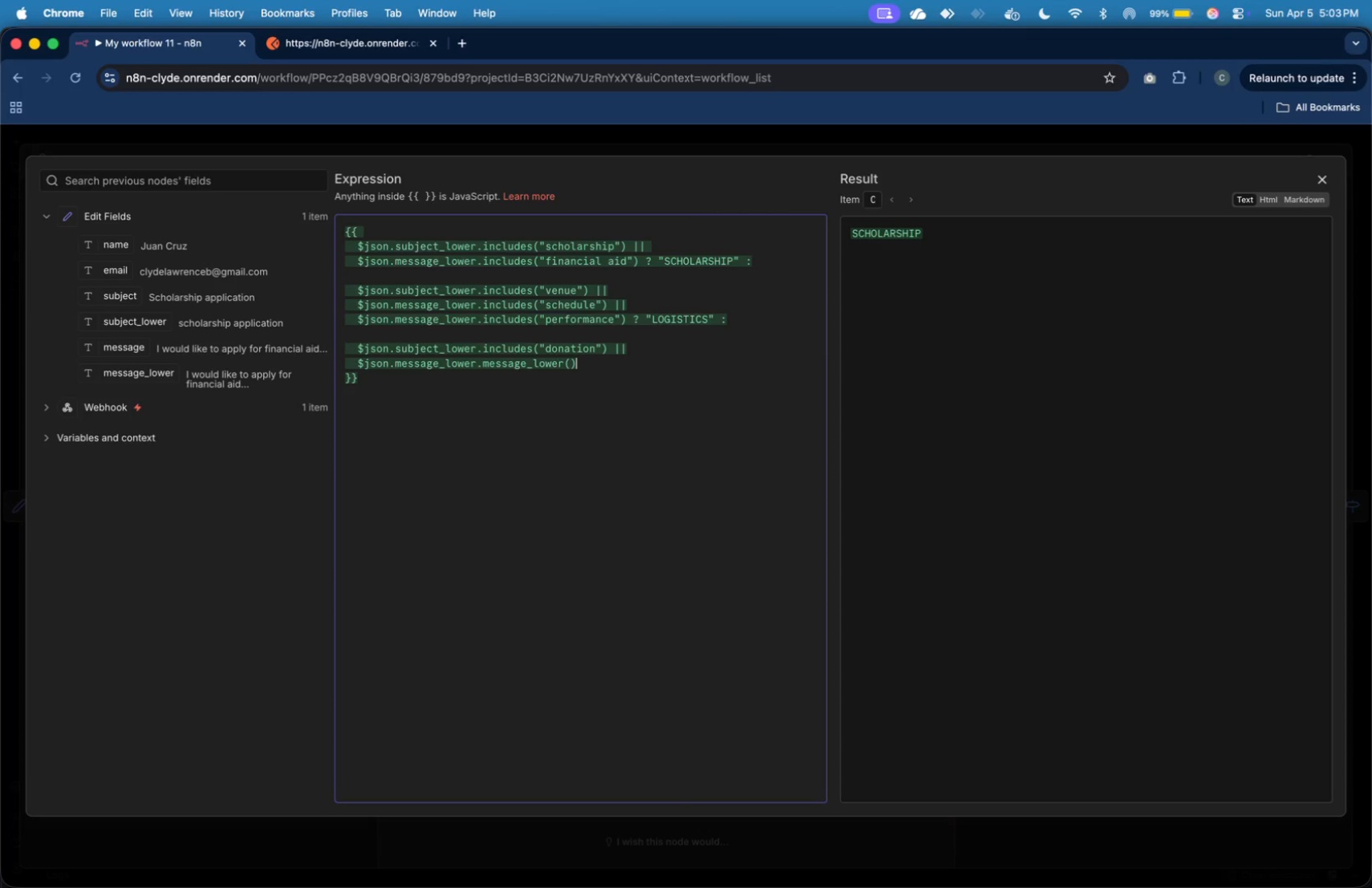 
key(ArrowLeft)
 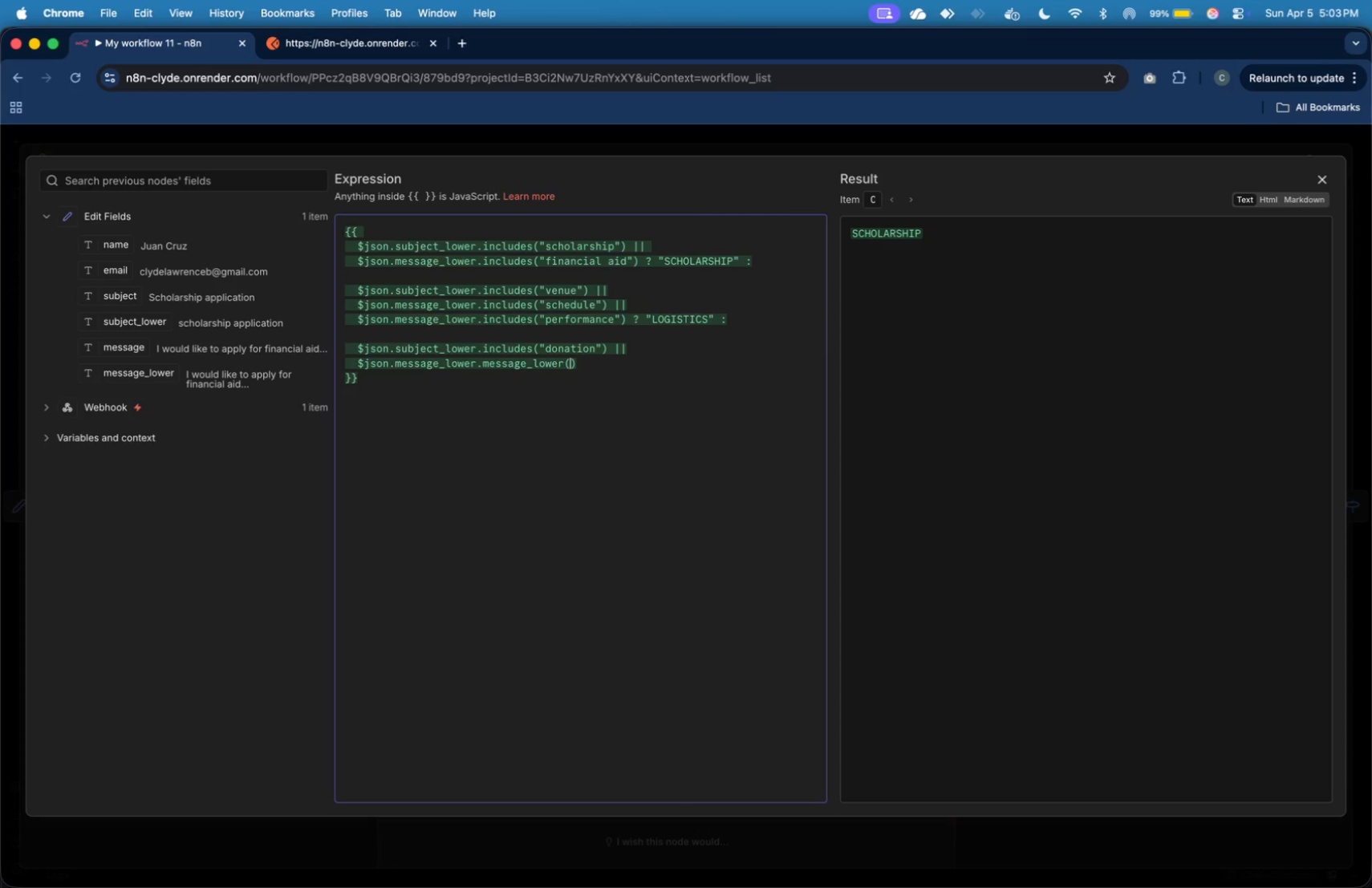 
key(ArrowLeft)
 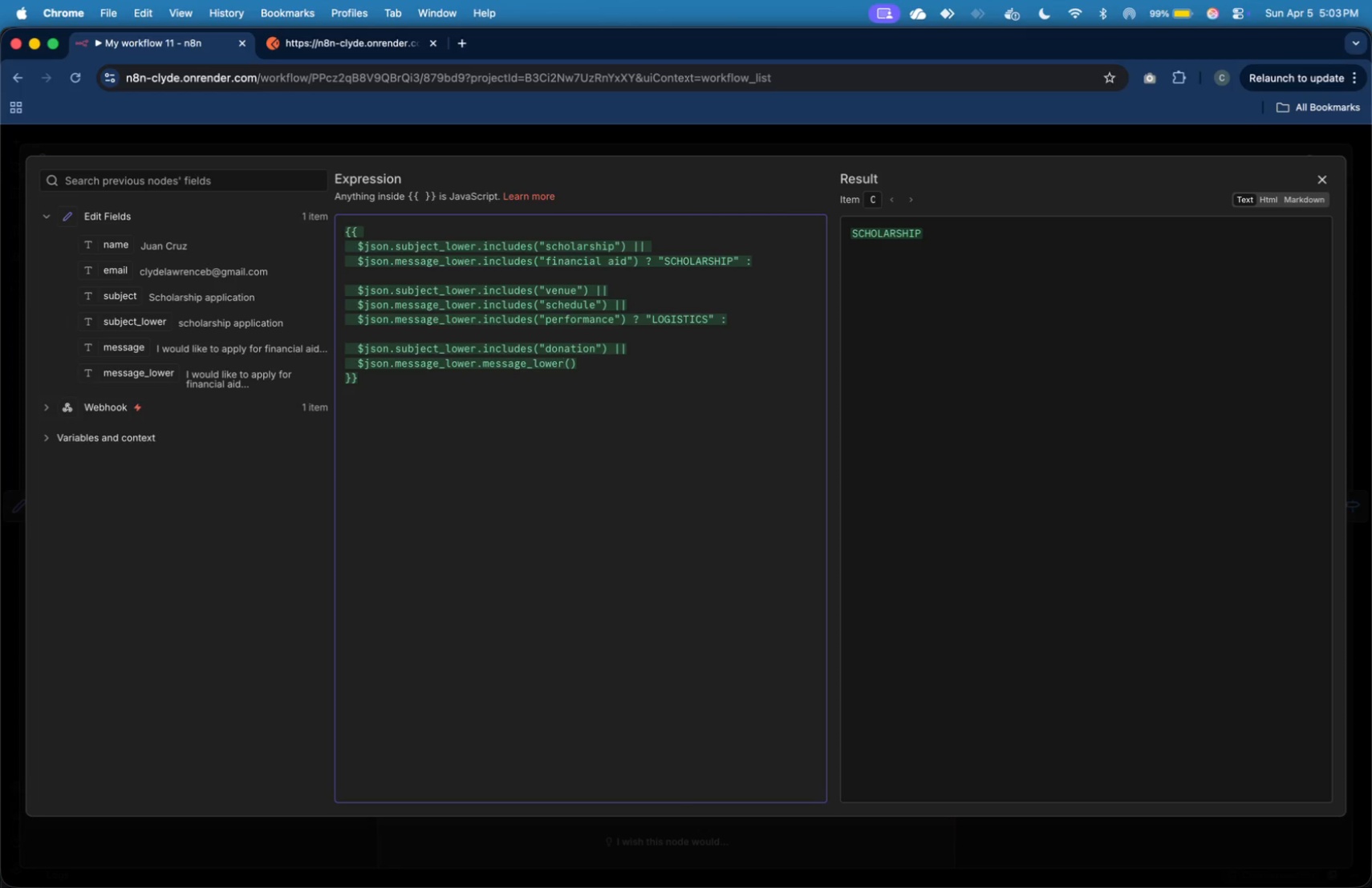 
hold_key(key=ArrowLeft, duration=1.28)
 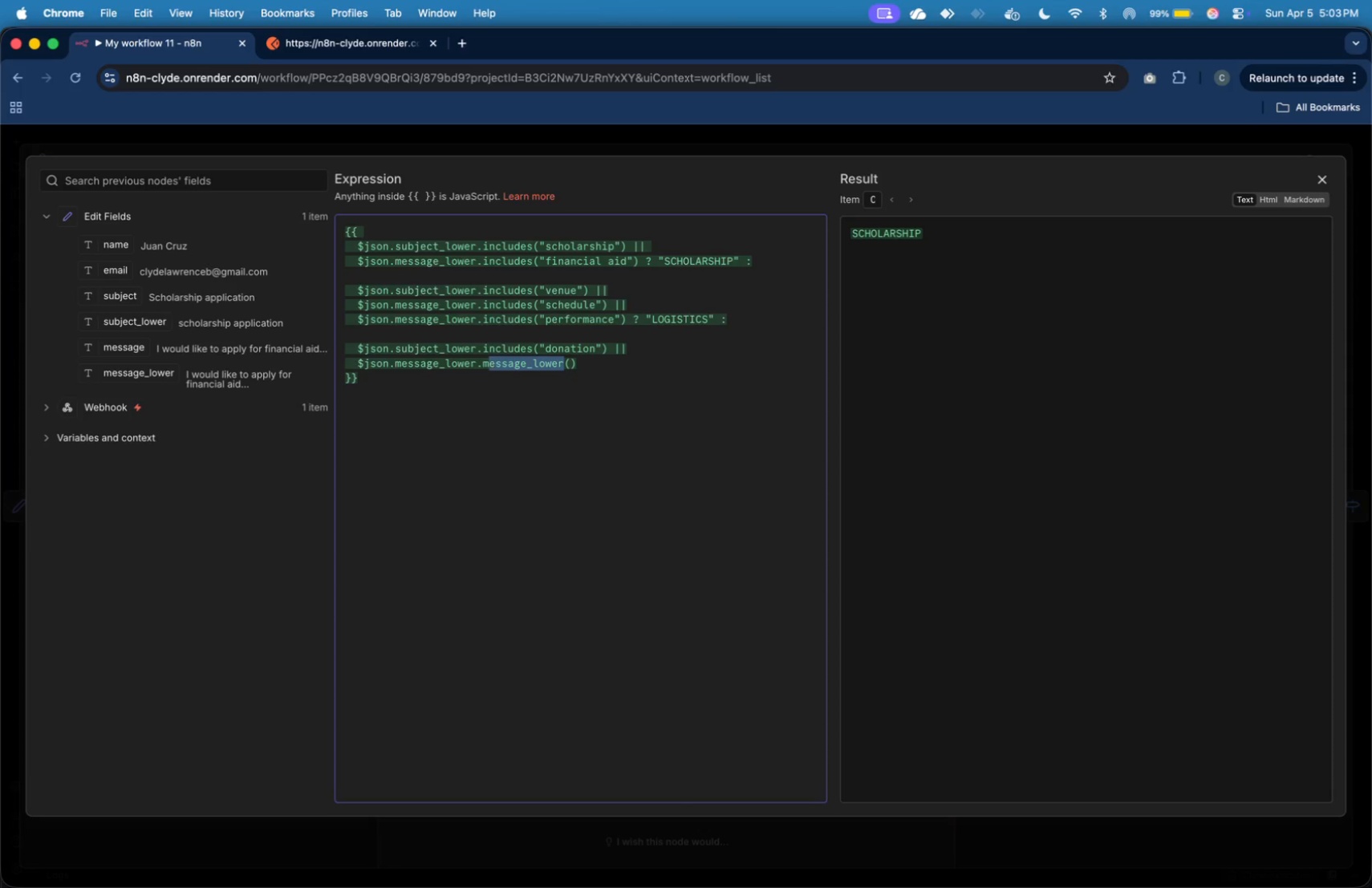 
key(Shift+ArrowLeft)
 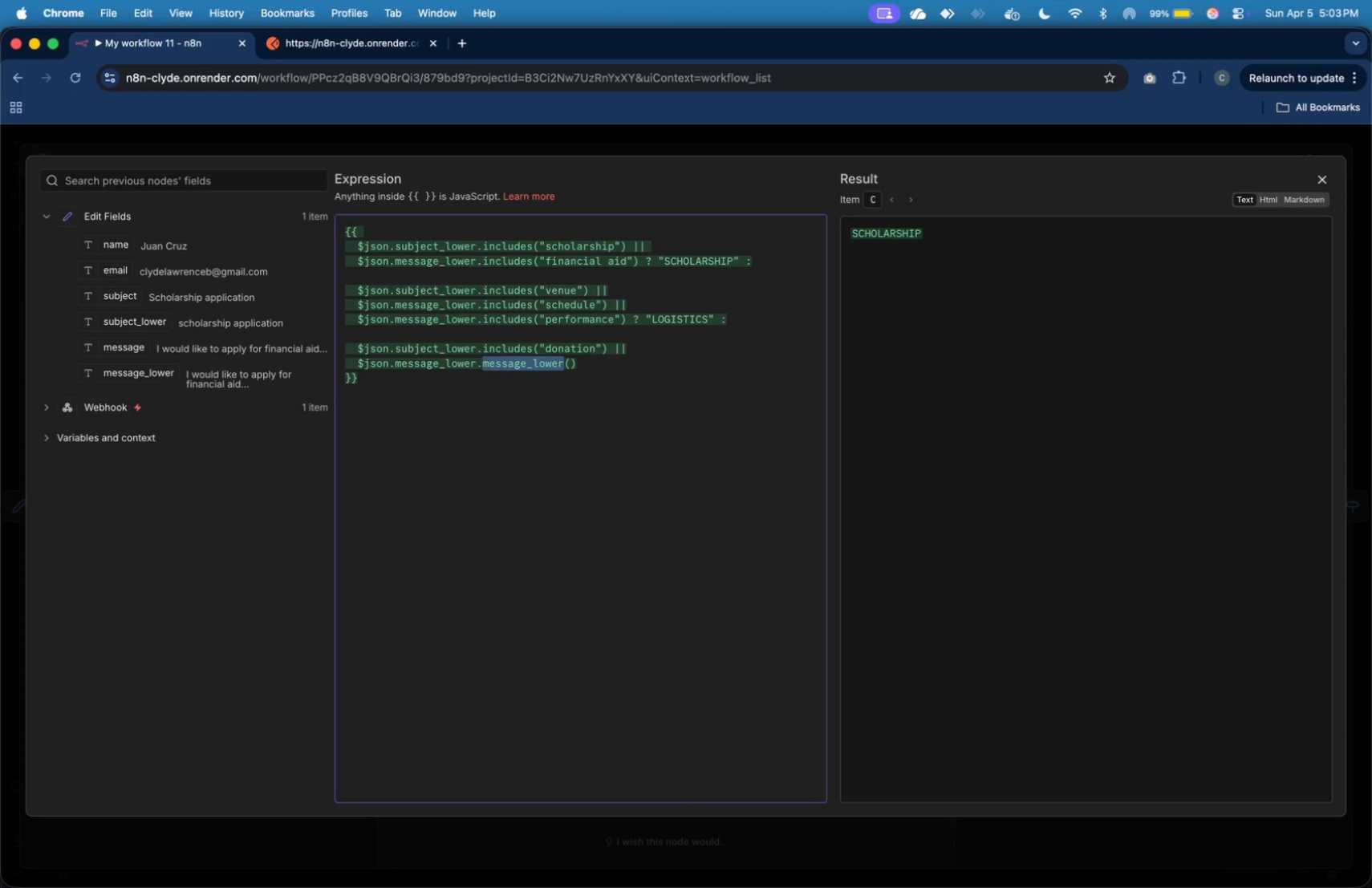 
key(Shift+ArrowLeft)
 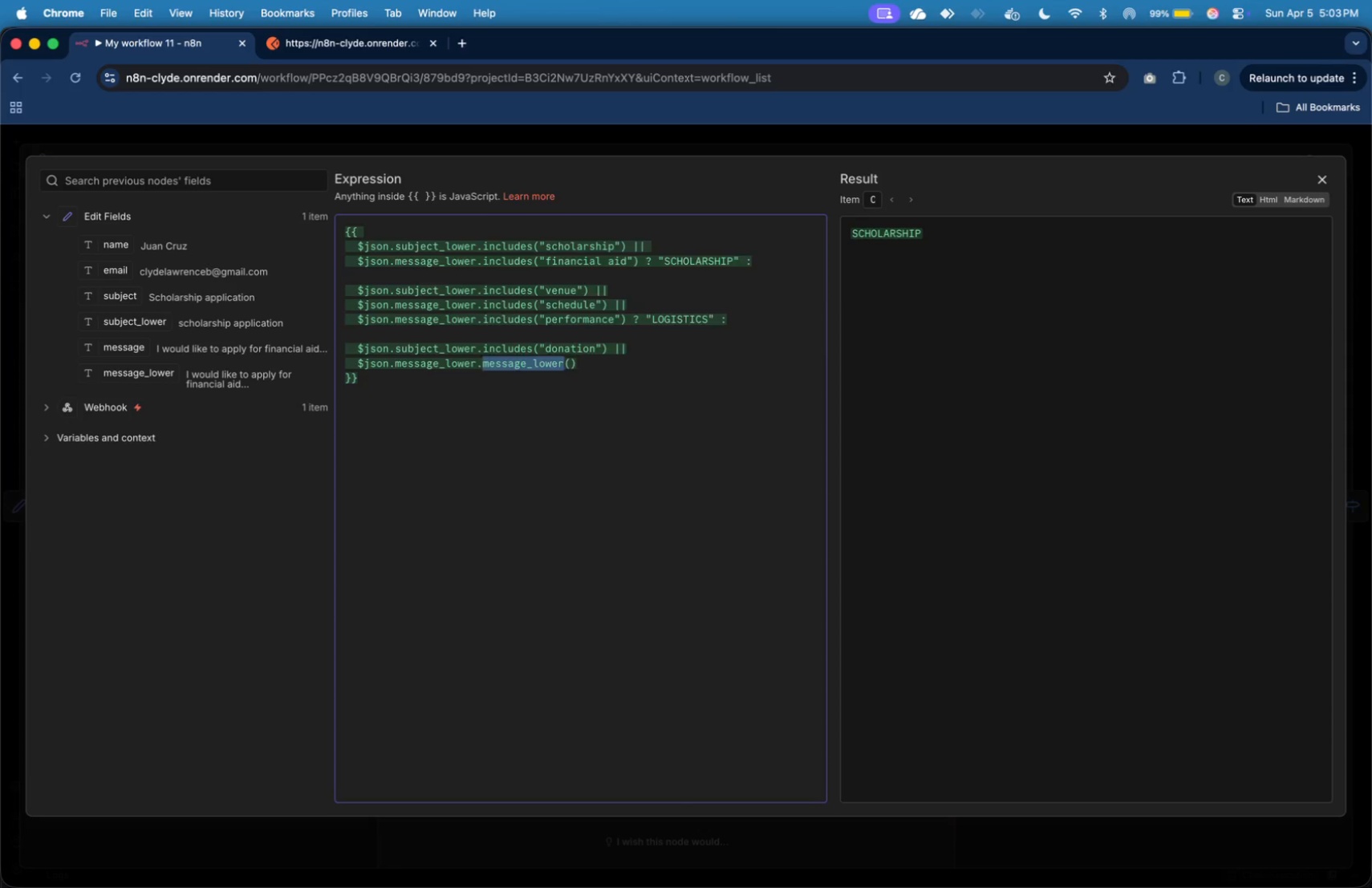 
type(includes)
 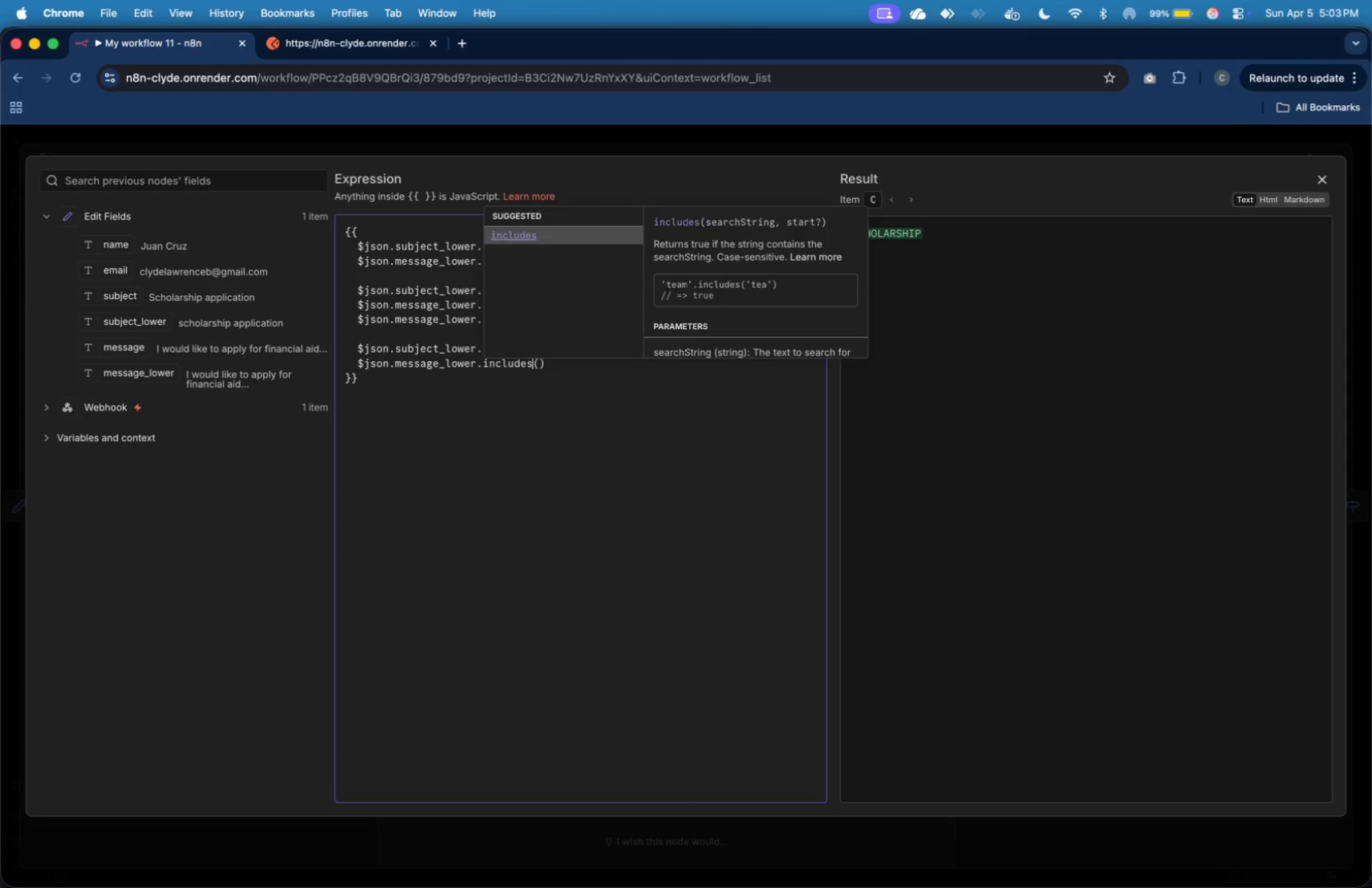 
key(ArrowRight)
 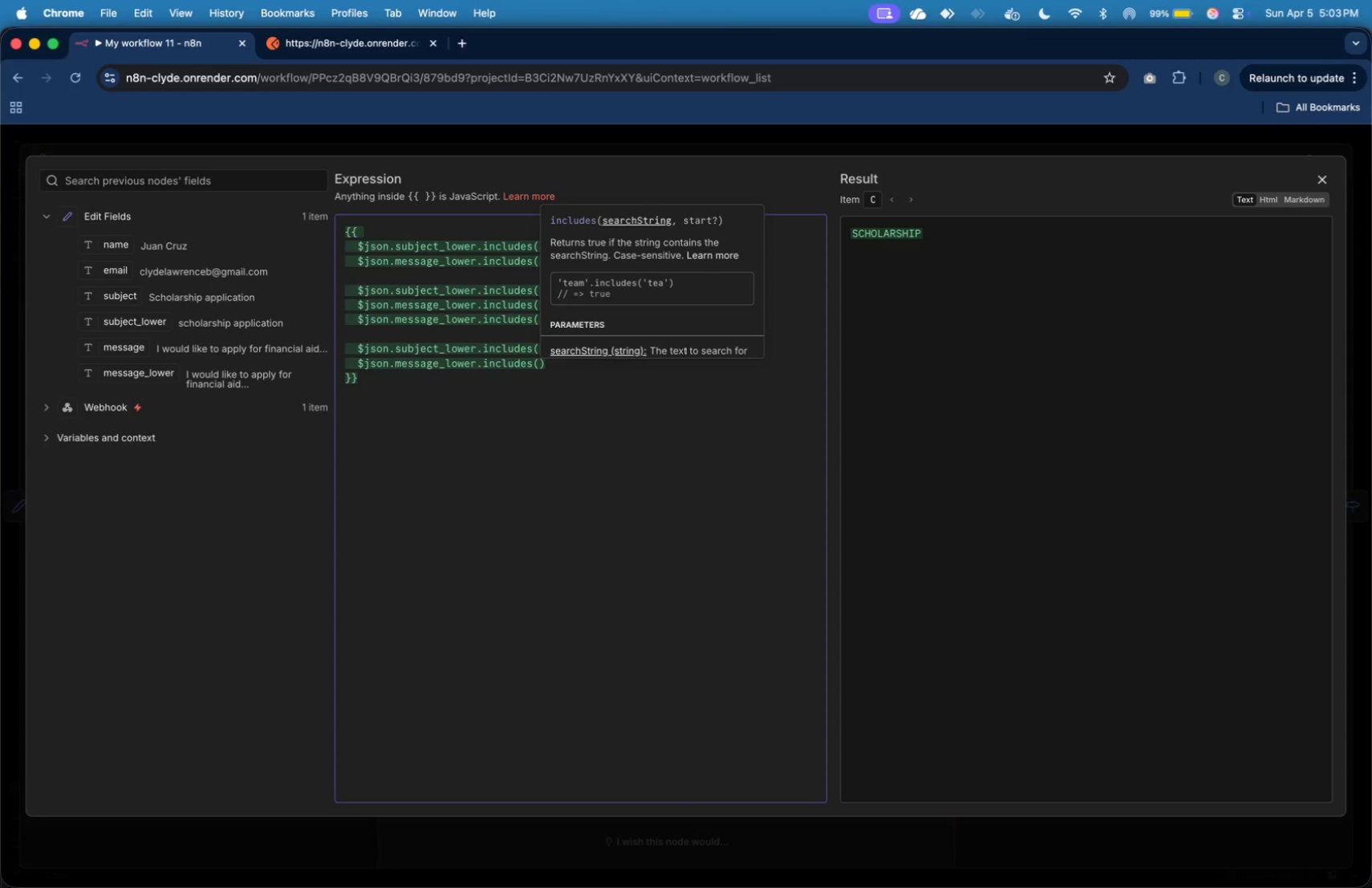 
type("sponsor)
 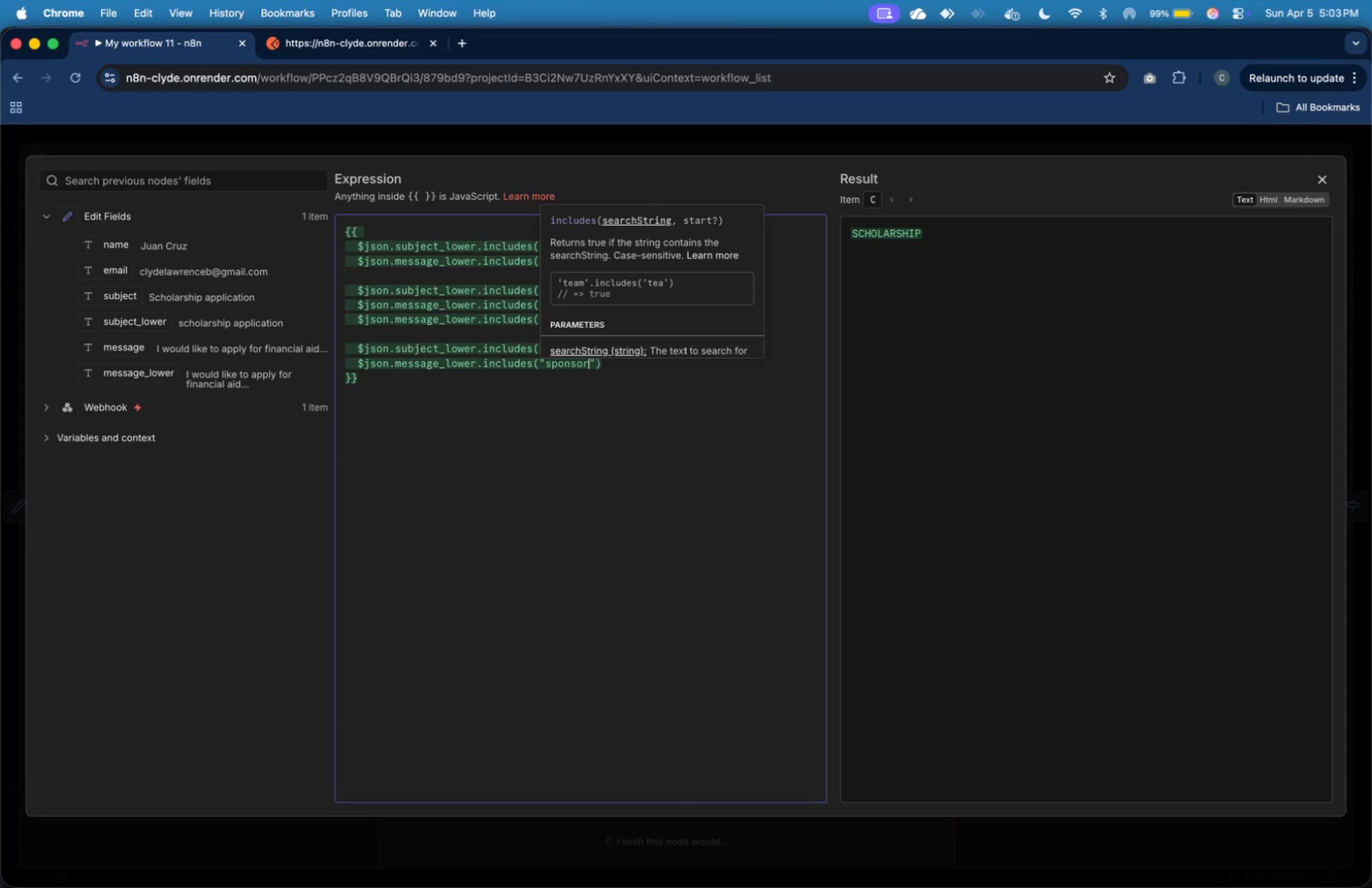 
key(ArrowRight)
 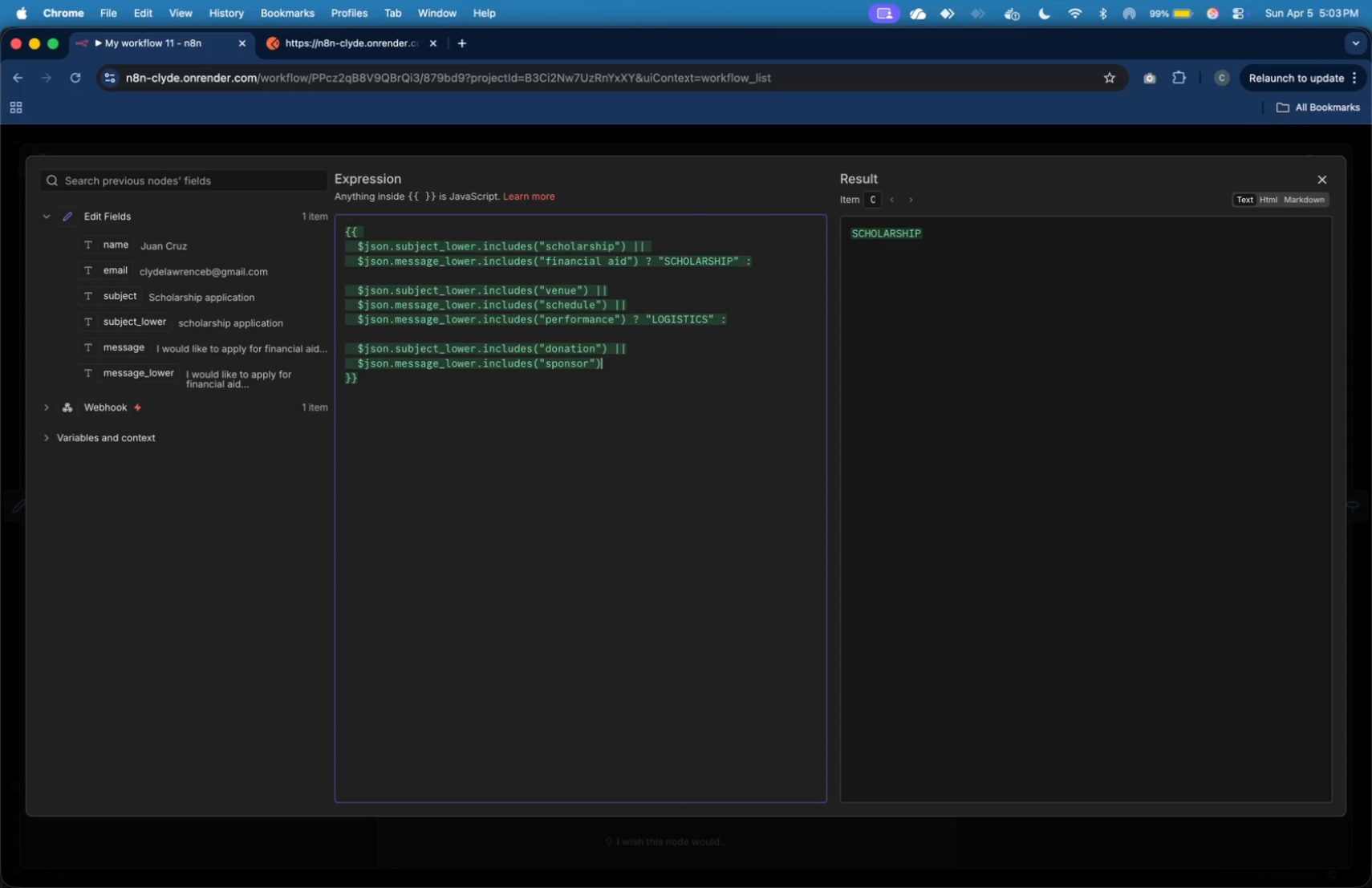 
key(ArrowRight)
 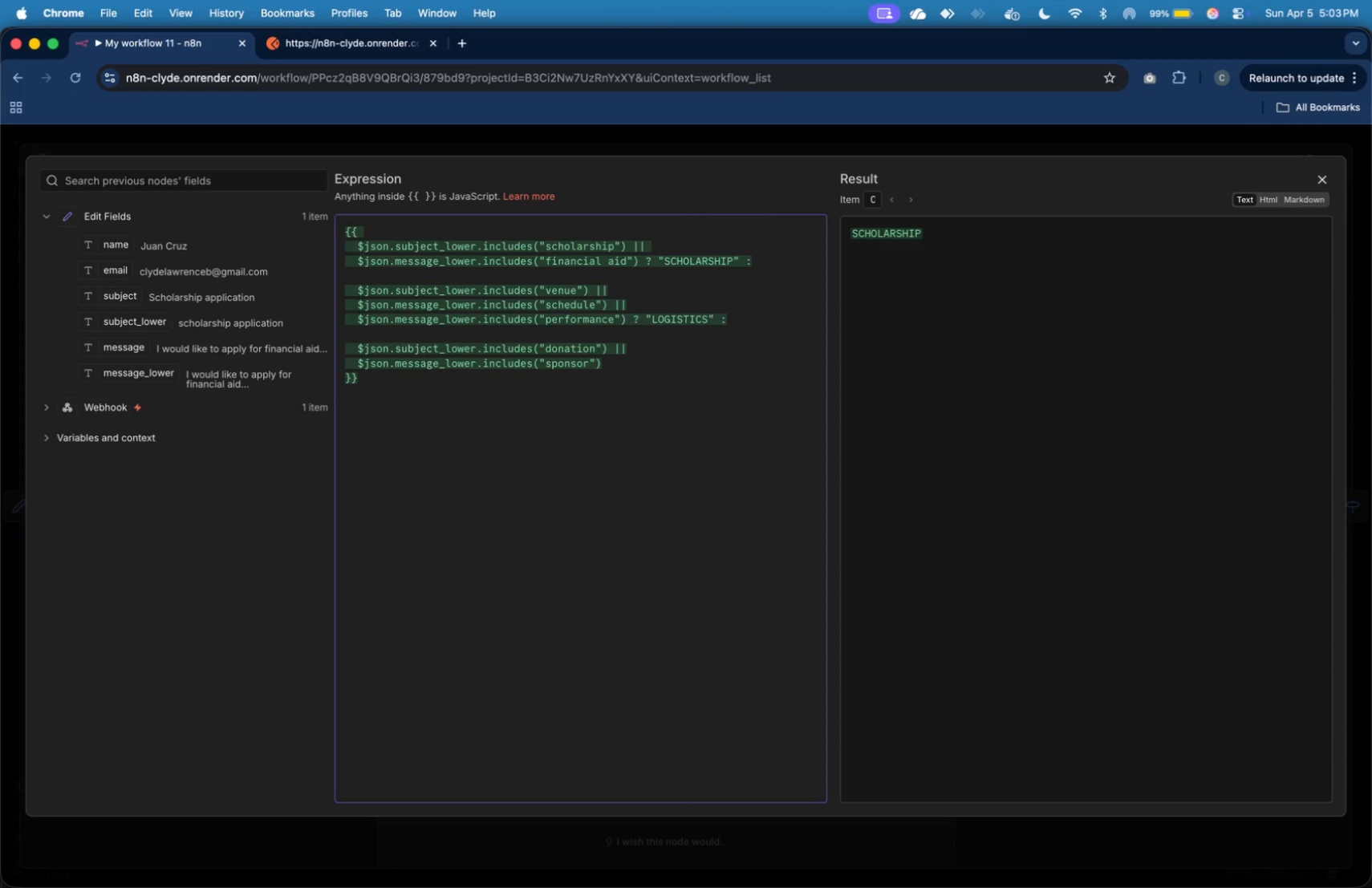 
key(Space)
 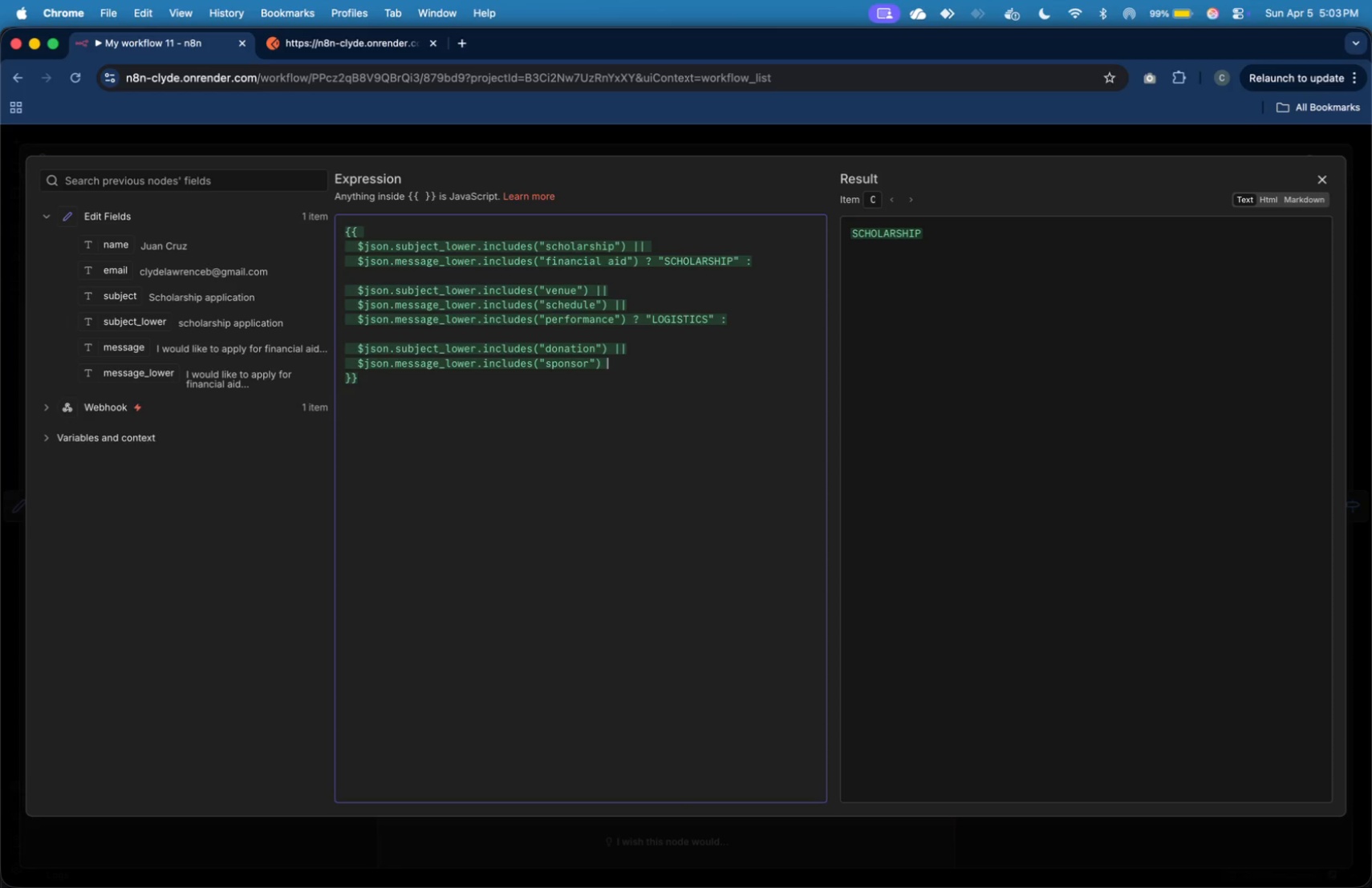 
key(Shift+Backslash)
 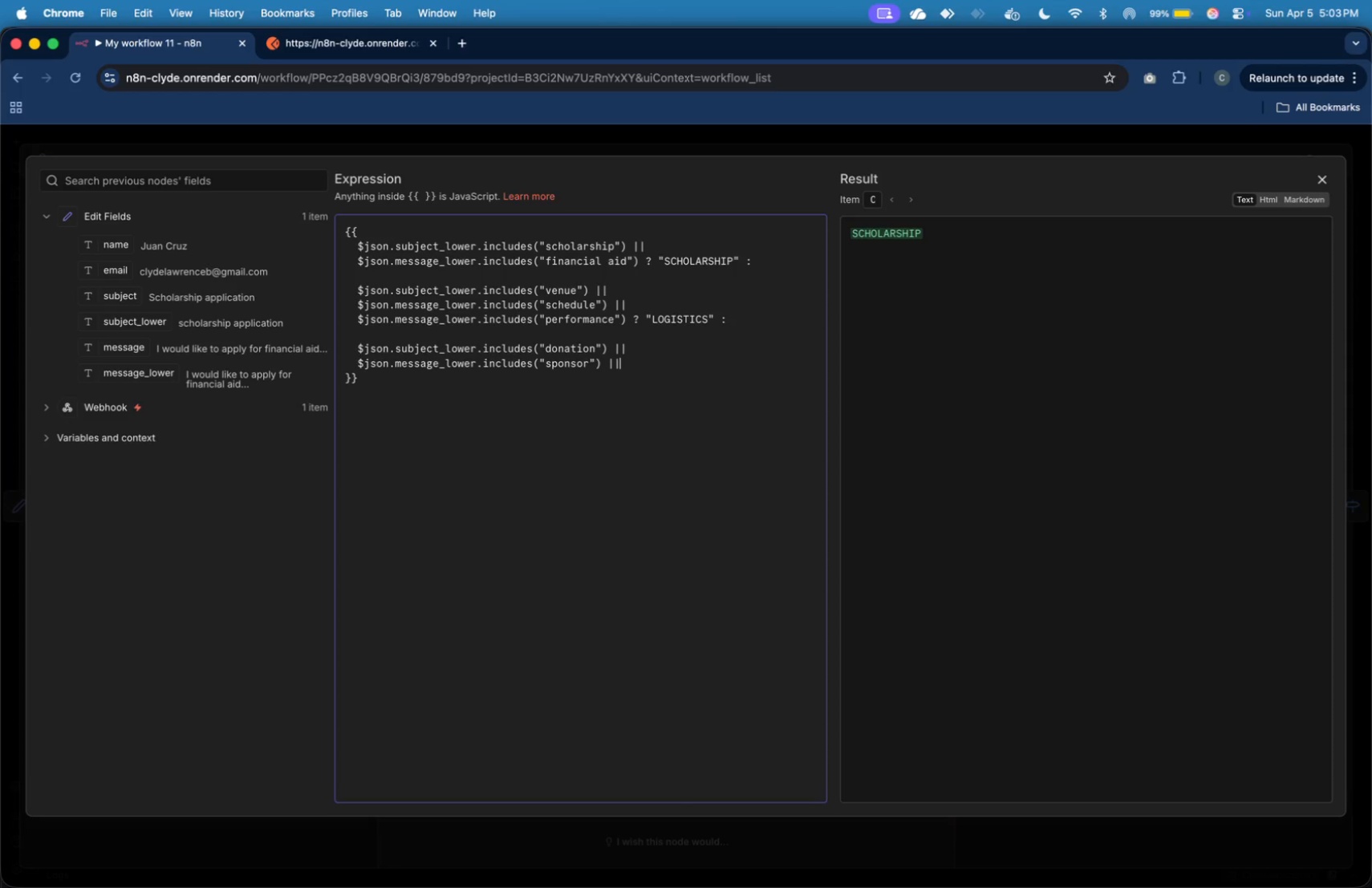 
key(Shift+Backslash)
 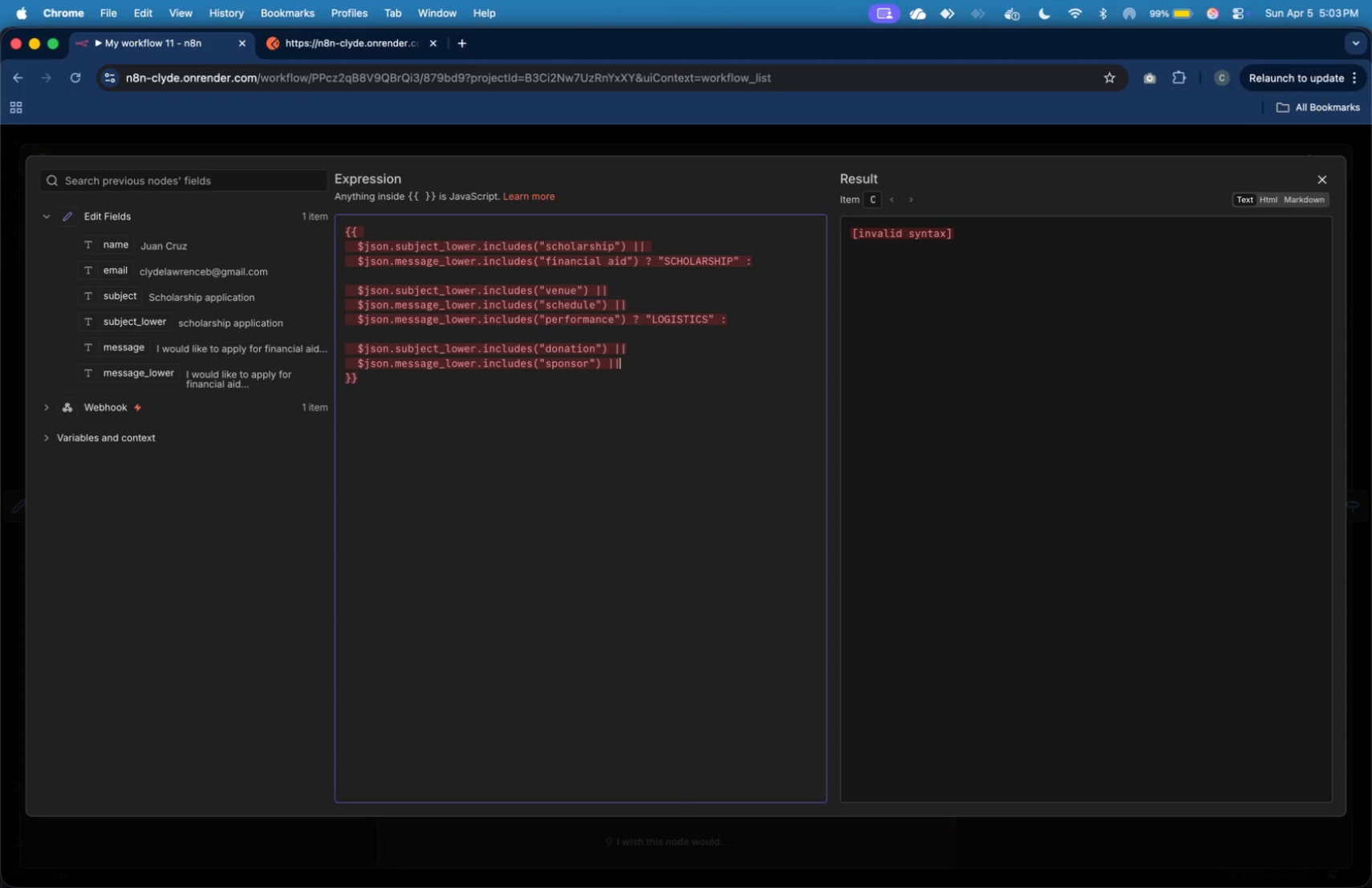 
key(Enter)
 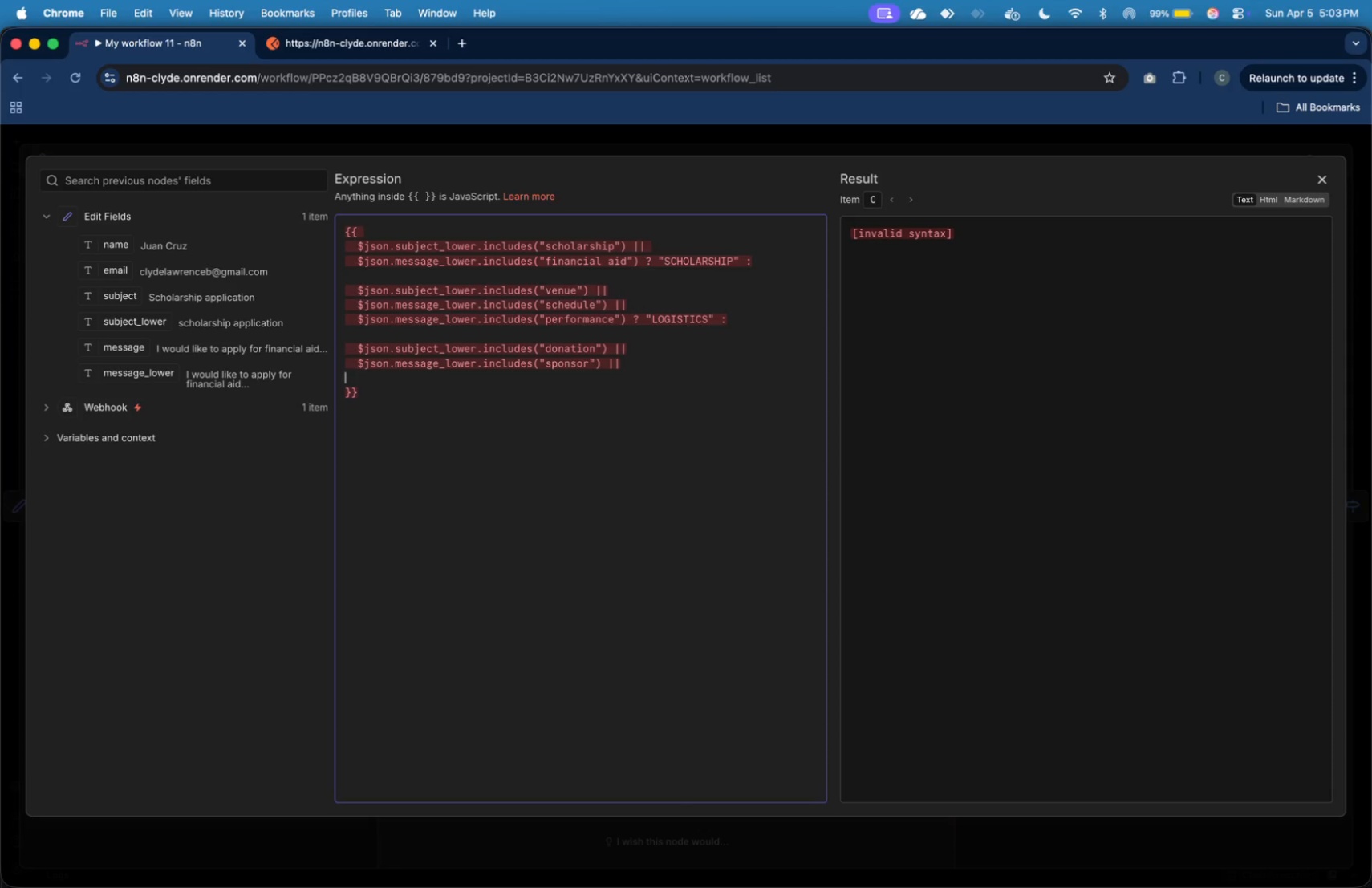 
key(Tab)
 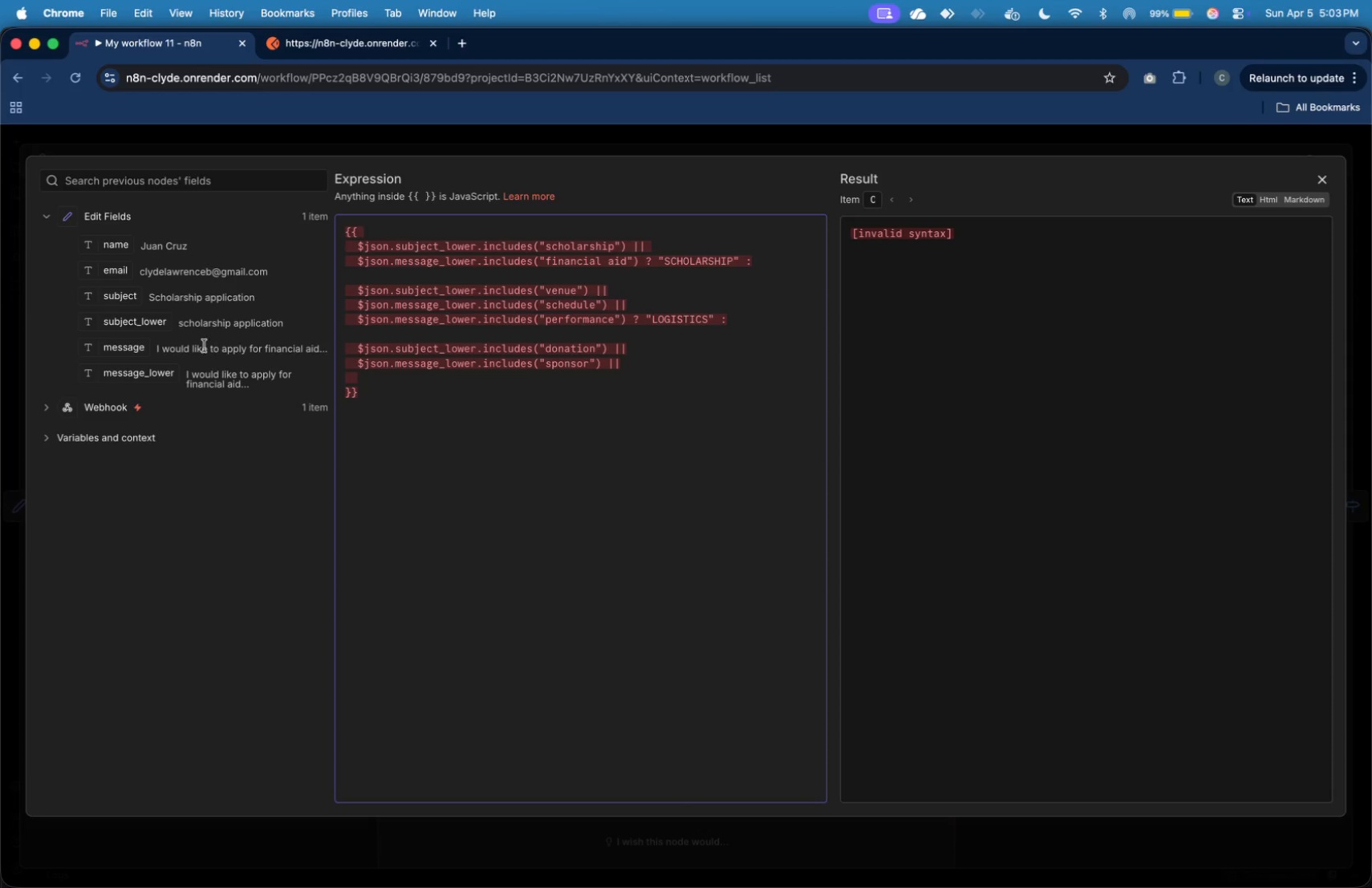 
left_click_drag(start_coordinate=[158, 375], to_coordinate=[382, 379])
 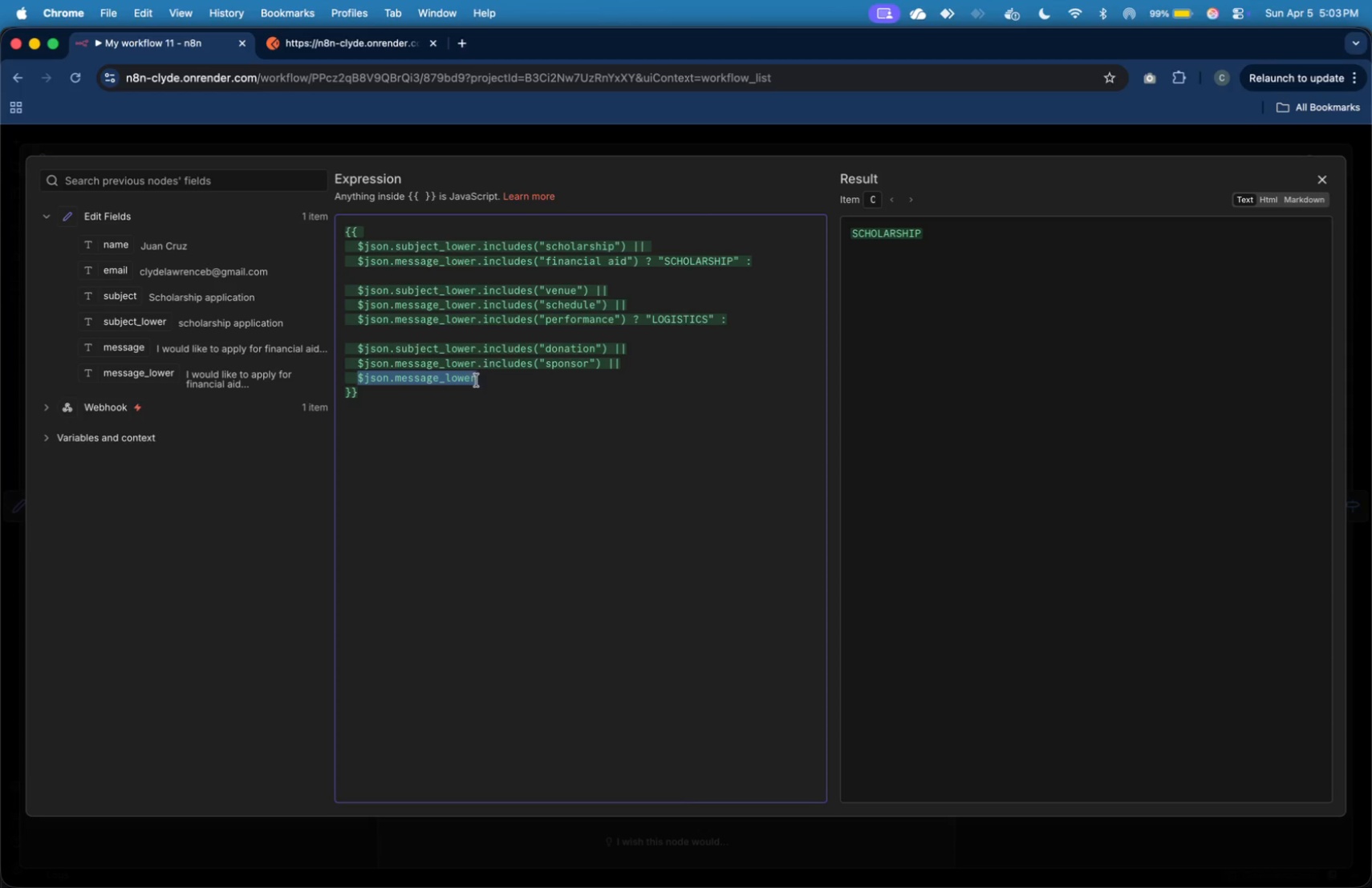 
left_click([480, 380])
 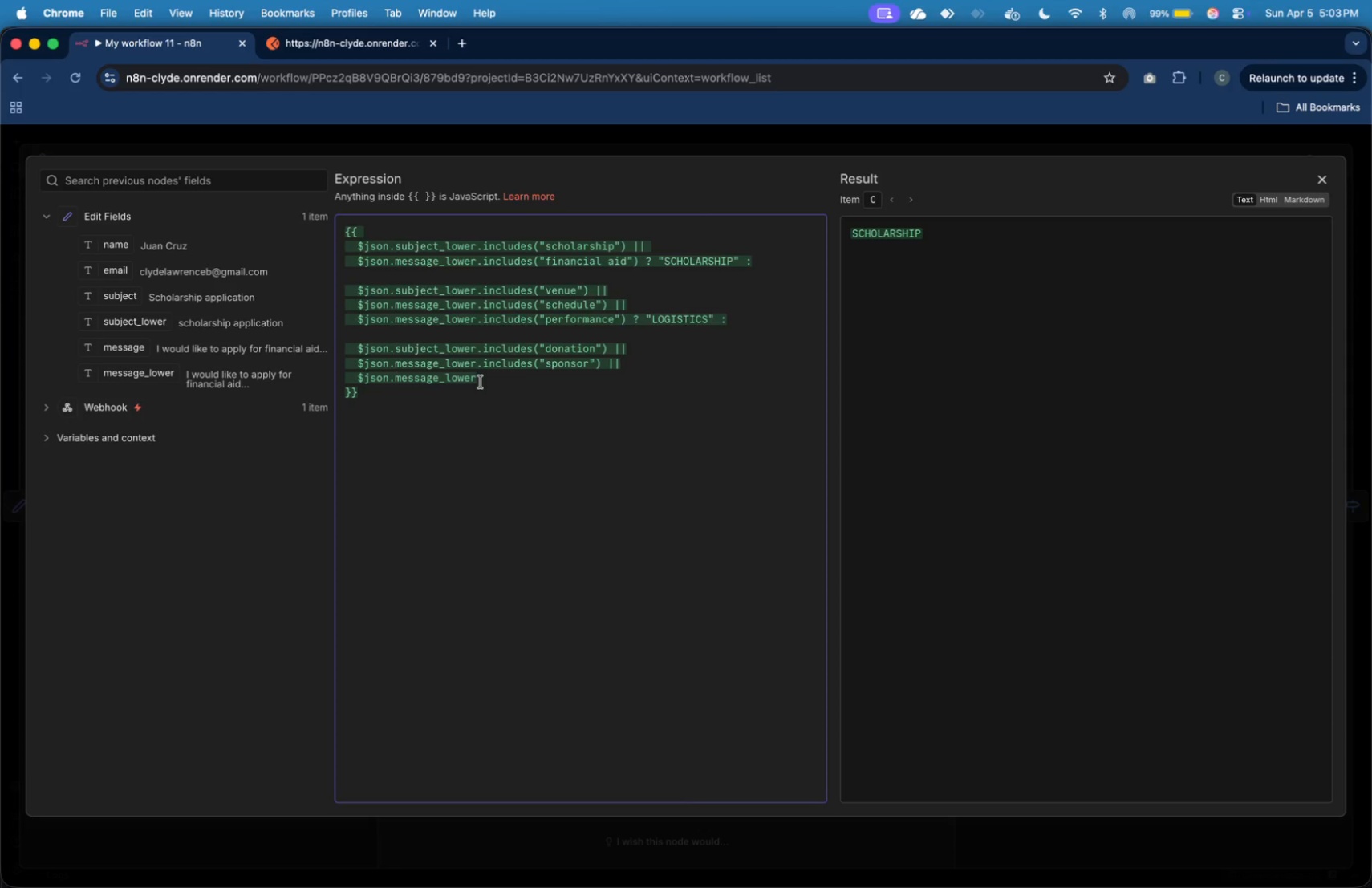 
type(.includes())
 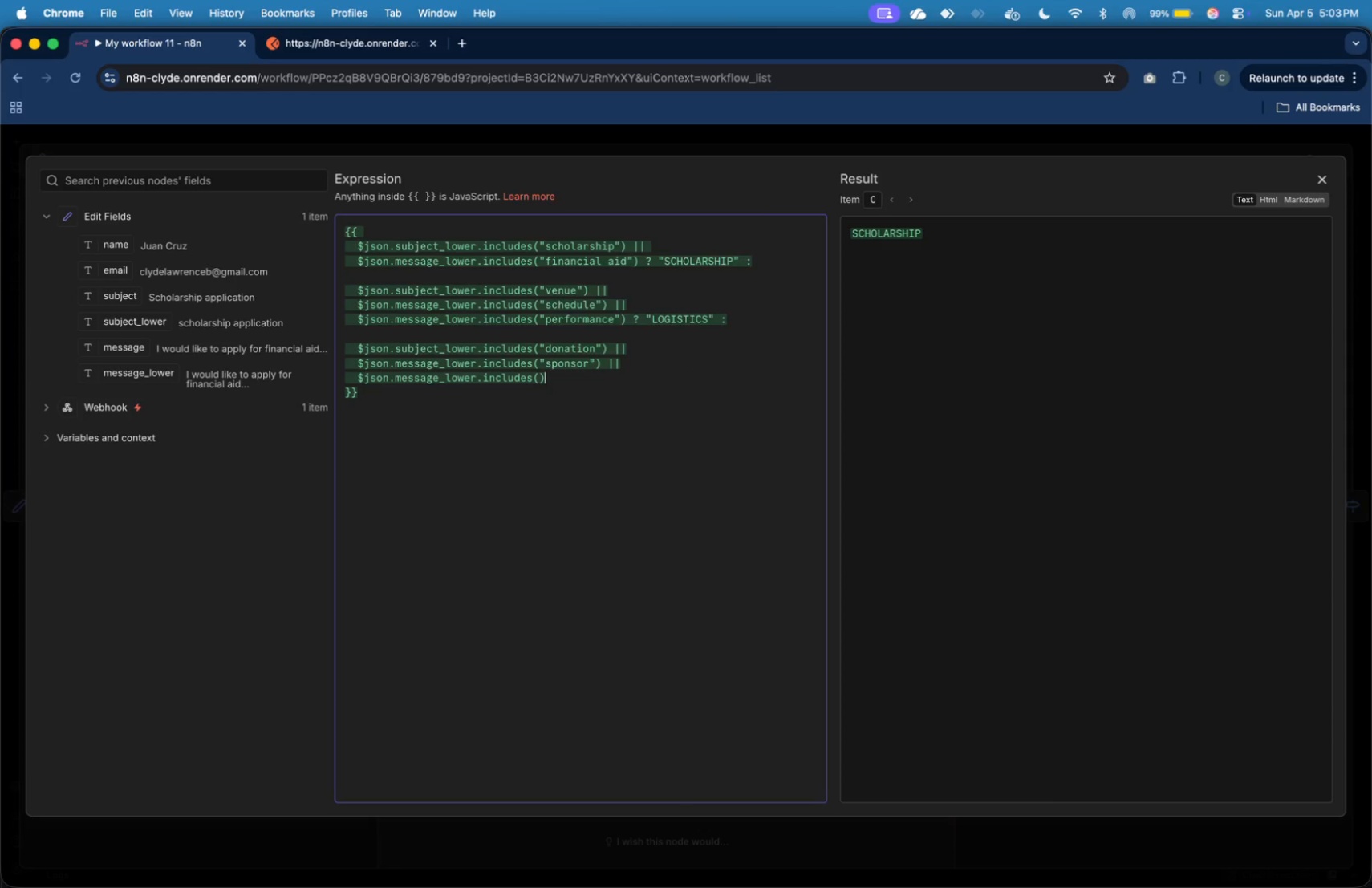 
key(ArrowLeft)
 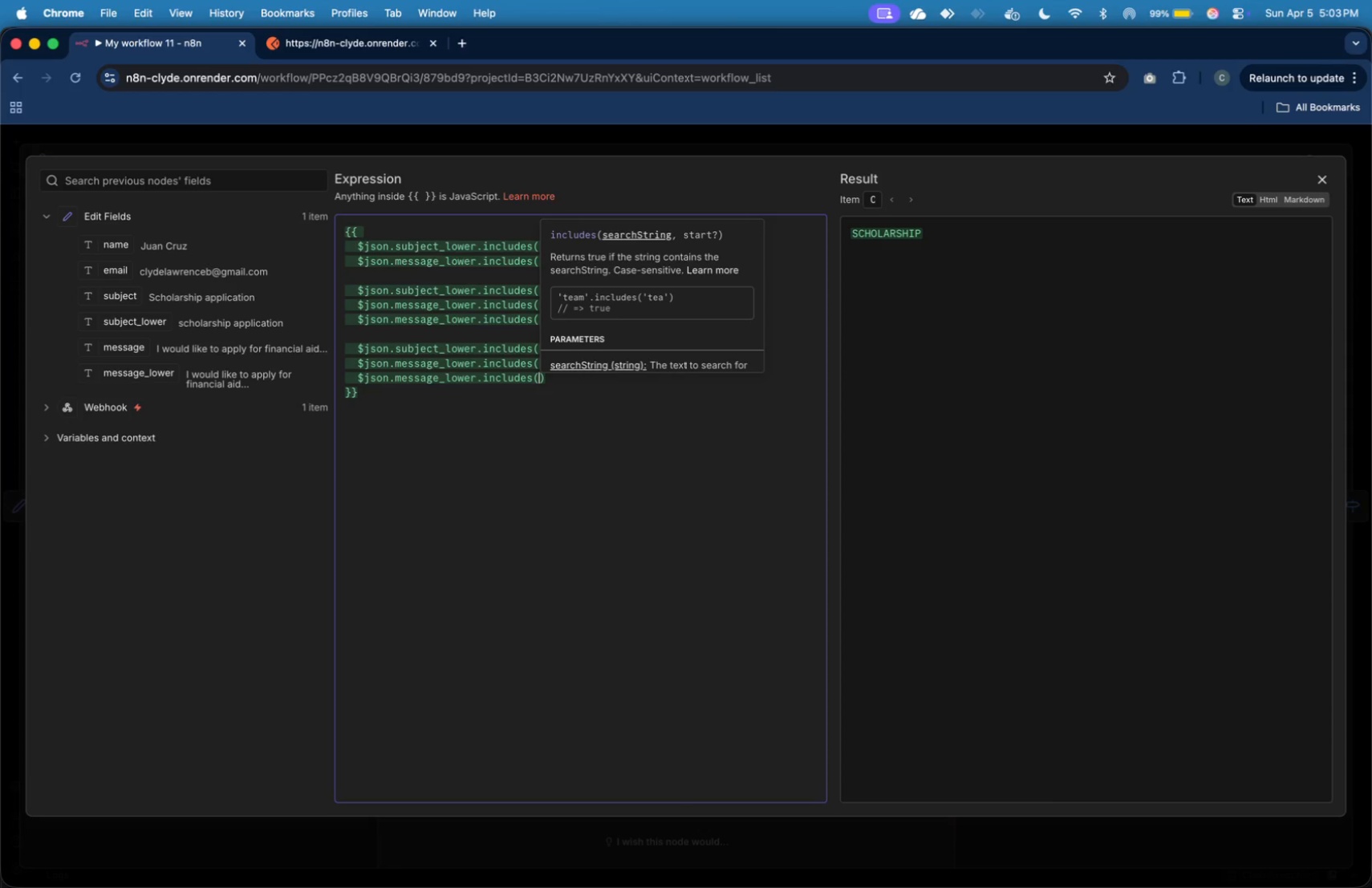 
key(Shift+Quote)
 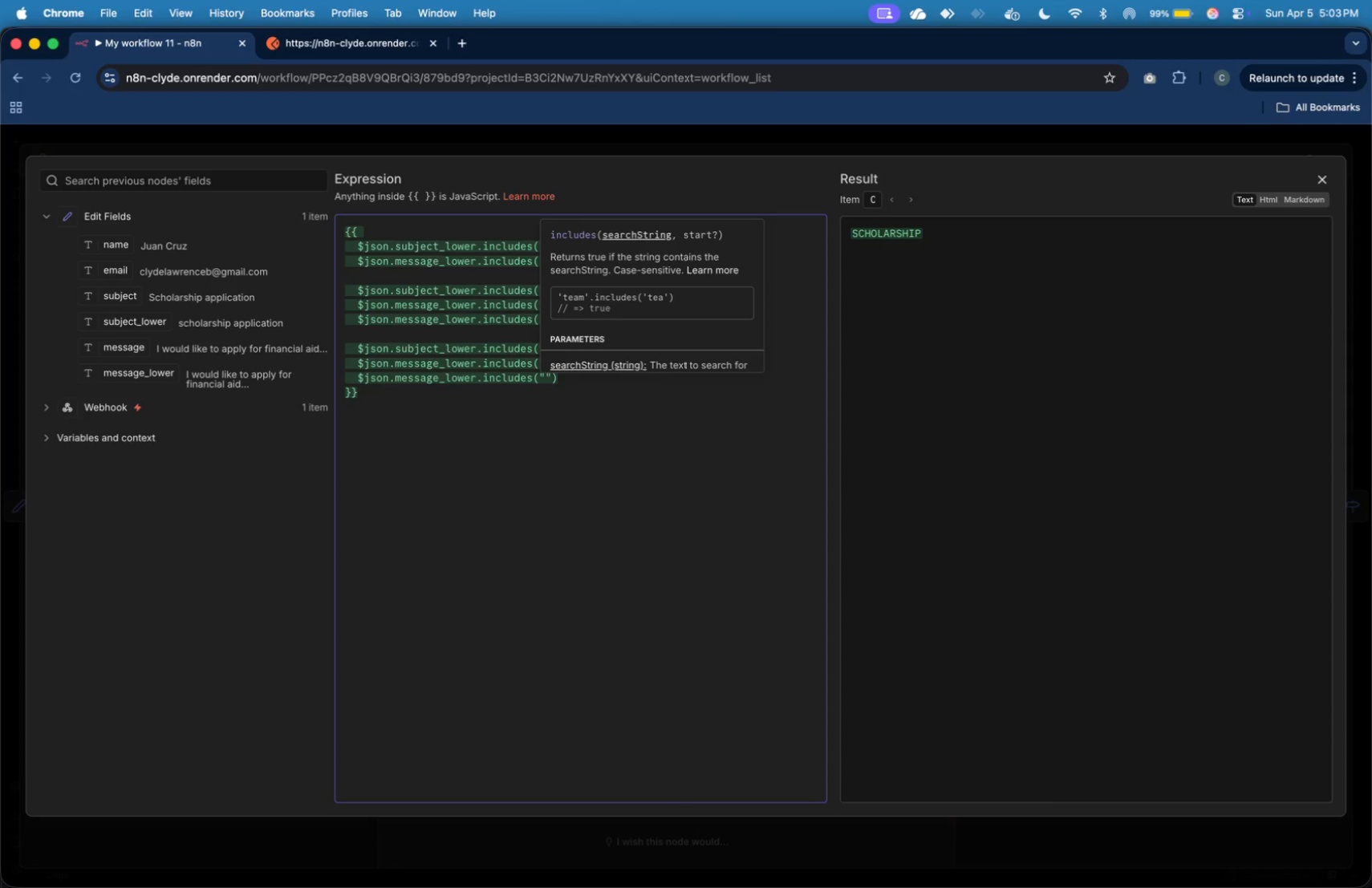 
key(ArrowLeft)
 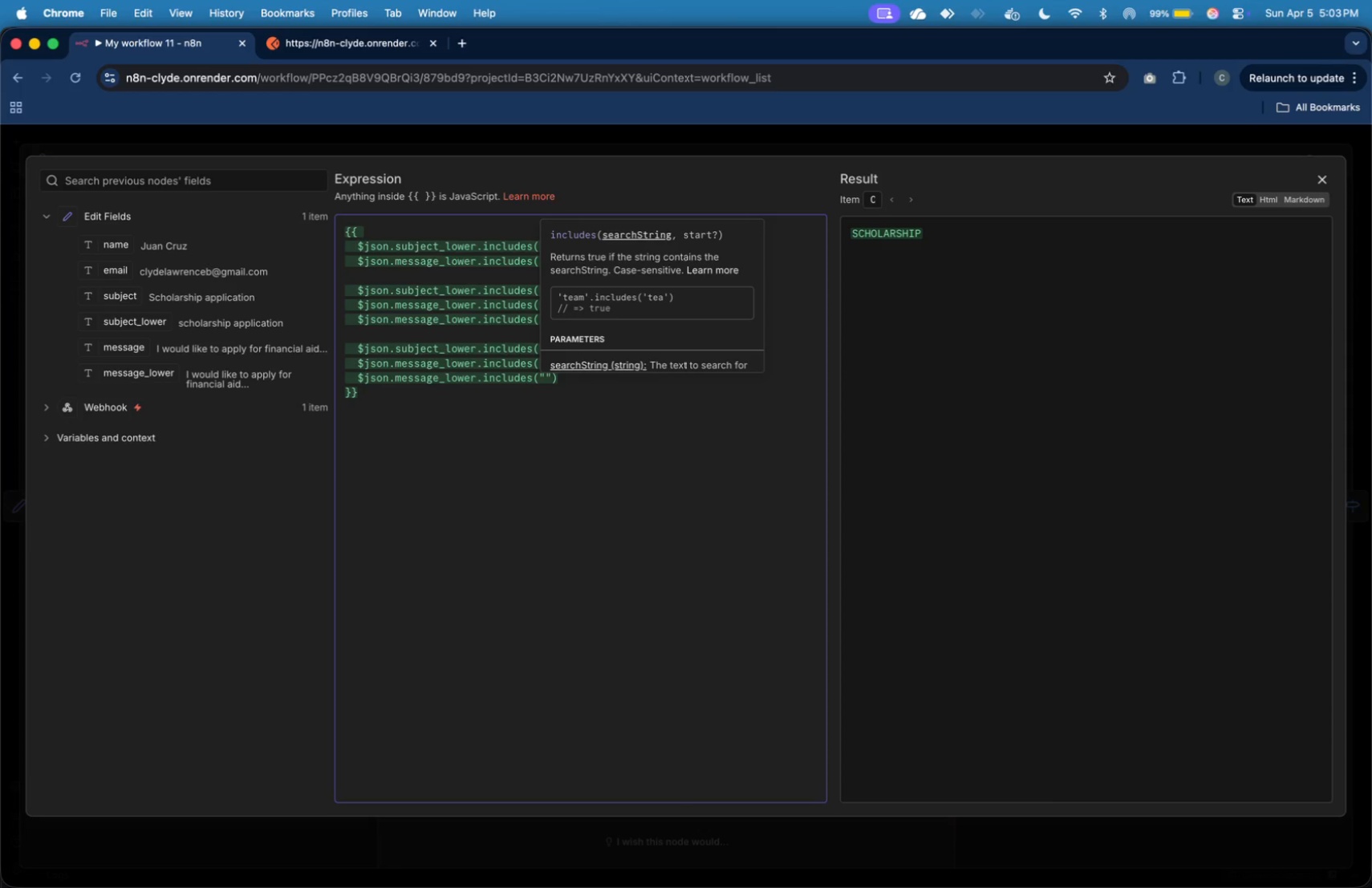 
wait(7.21)
 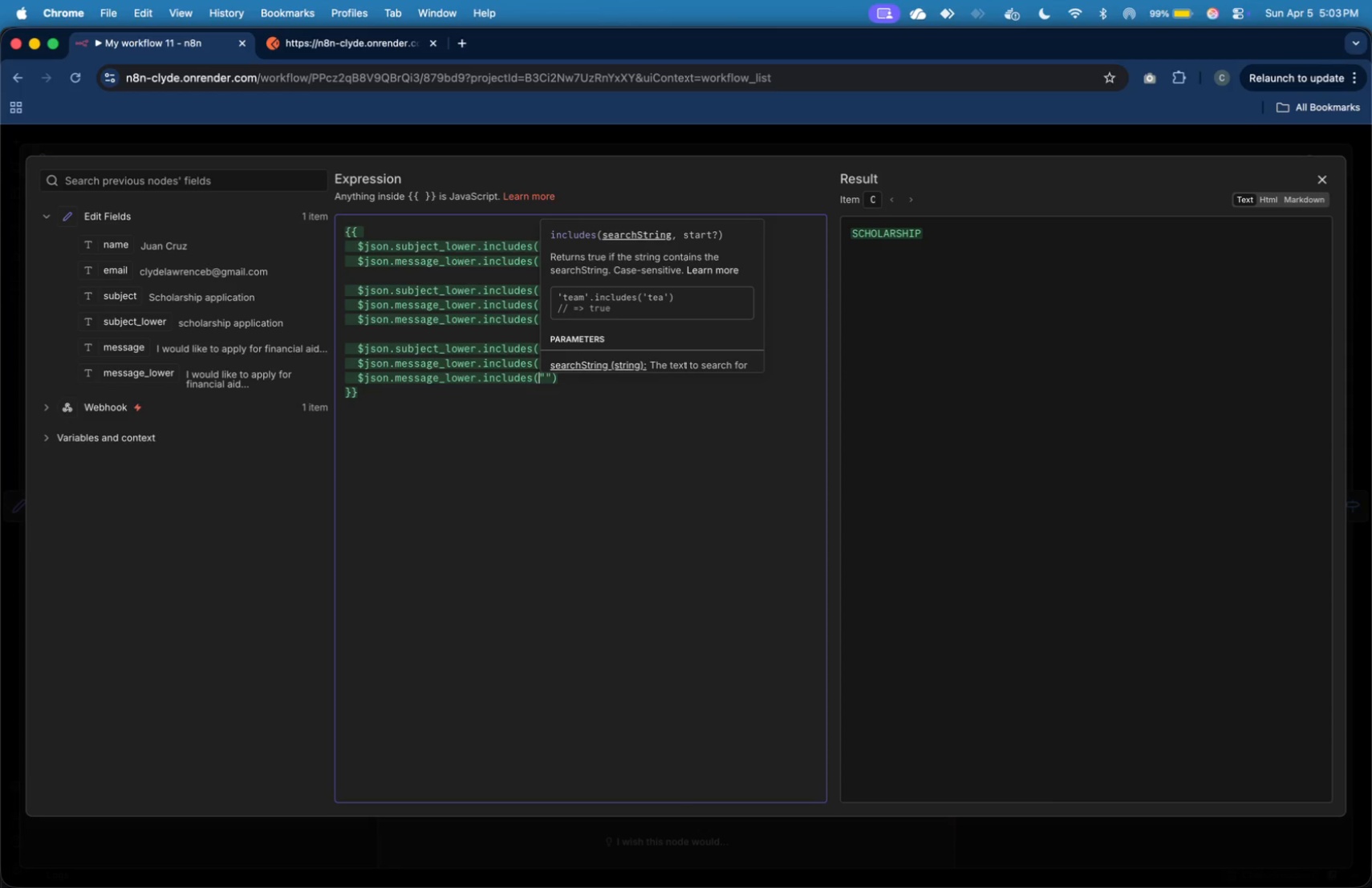 
key(ArrowRight)
 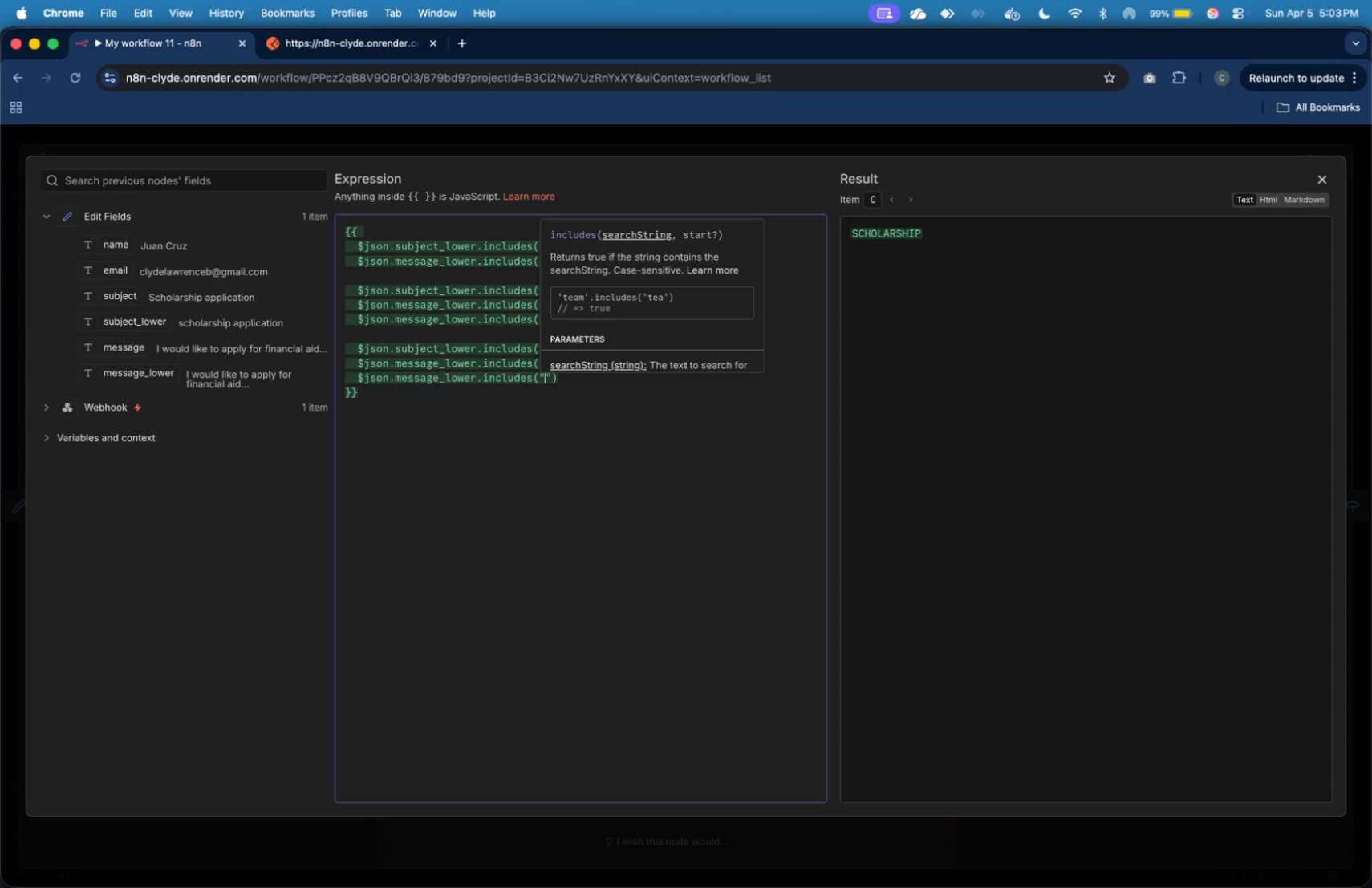 
type(funding)
 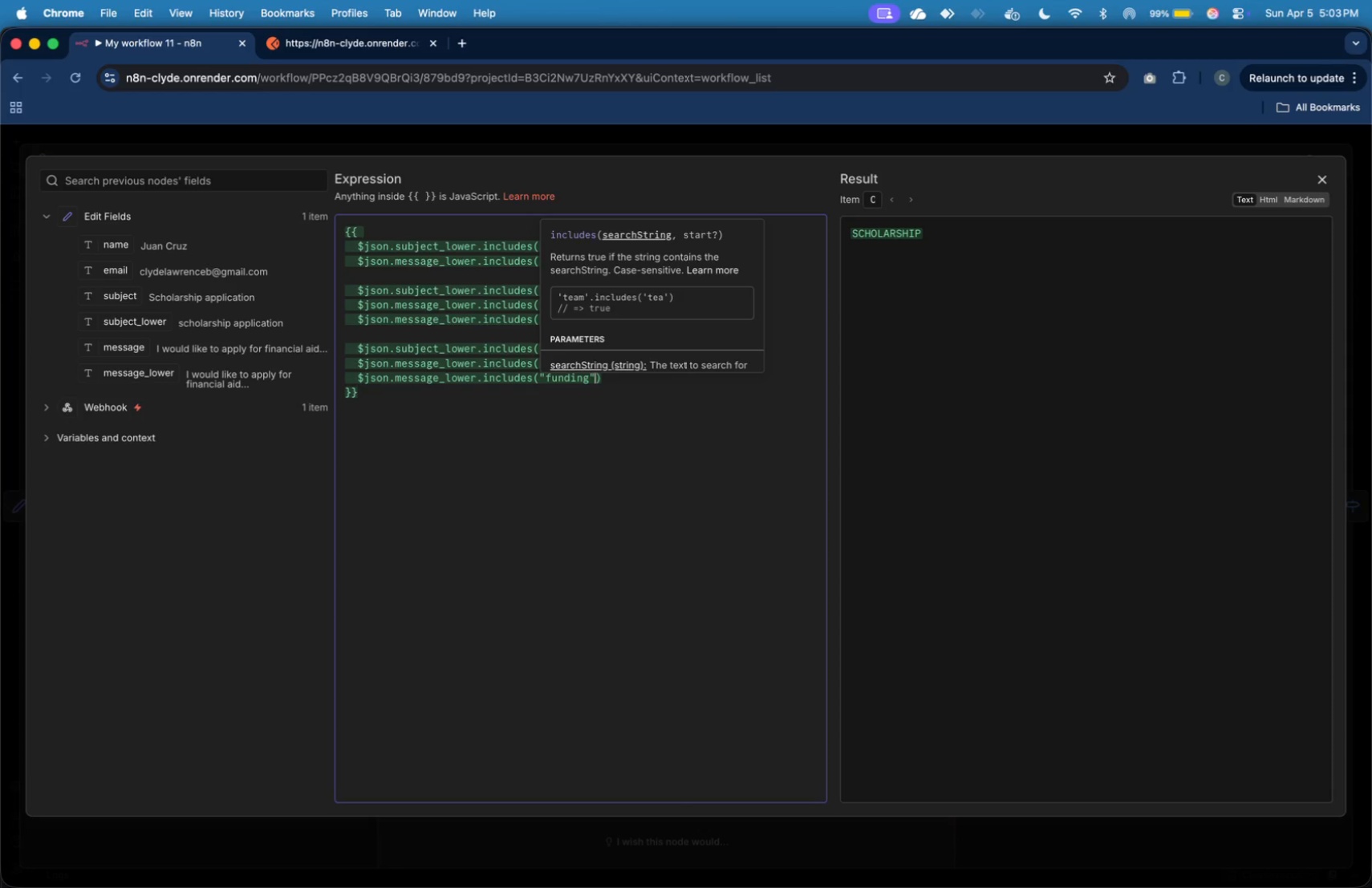 
key(ArrowRight)
 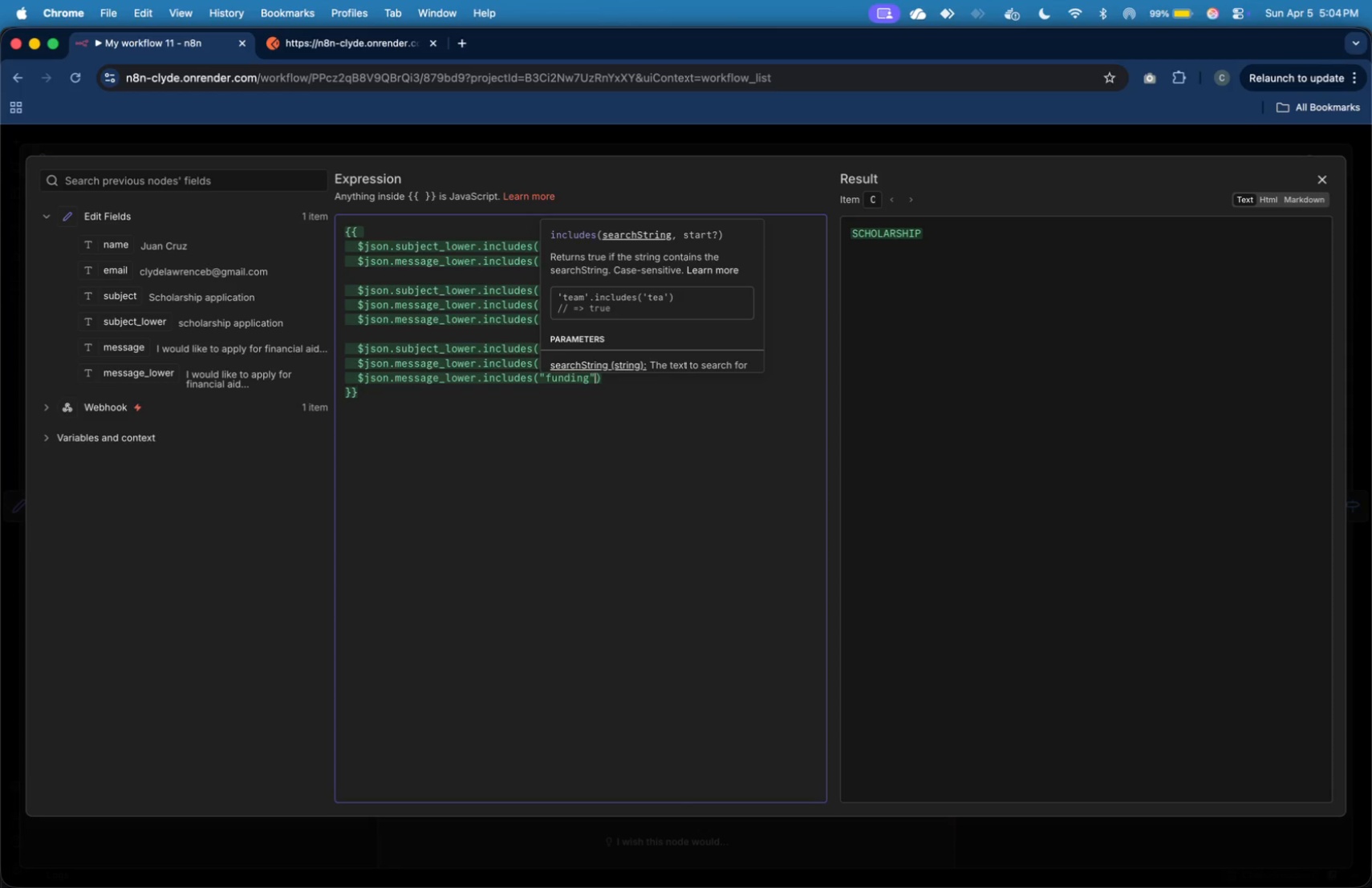 
key(ArrowRight)
 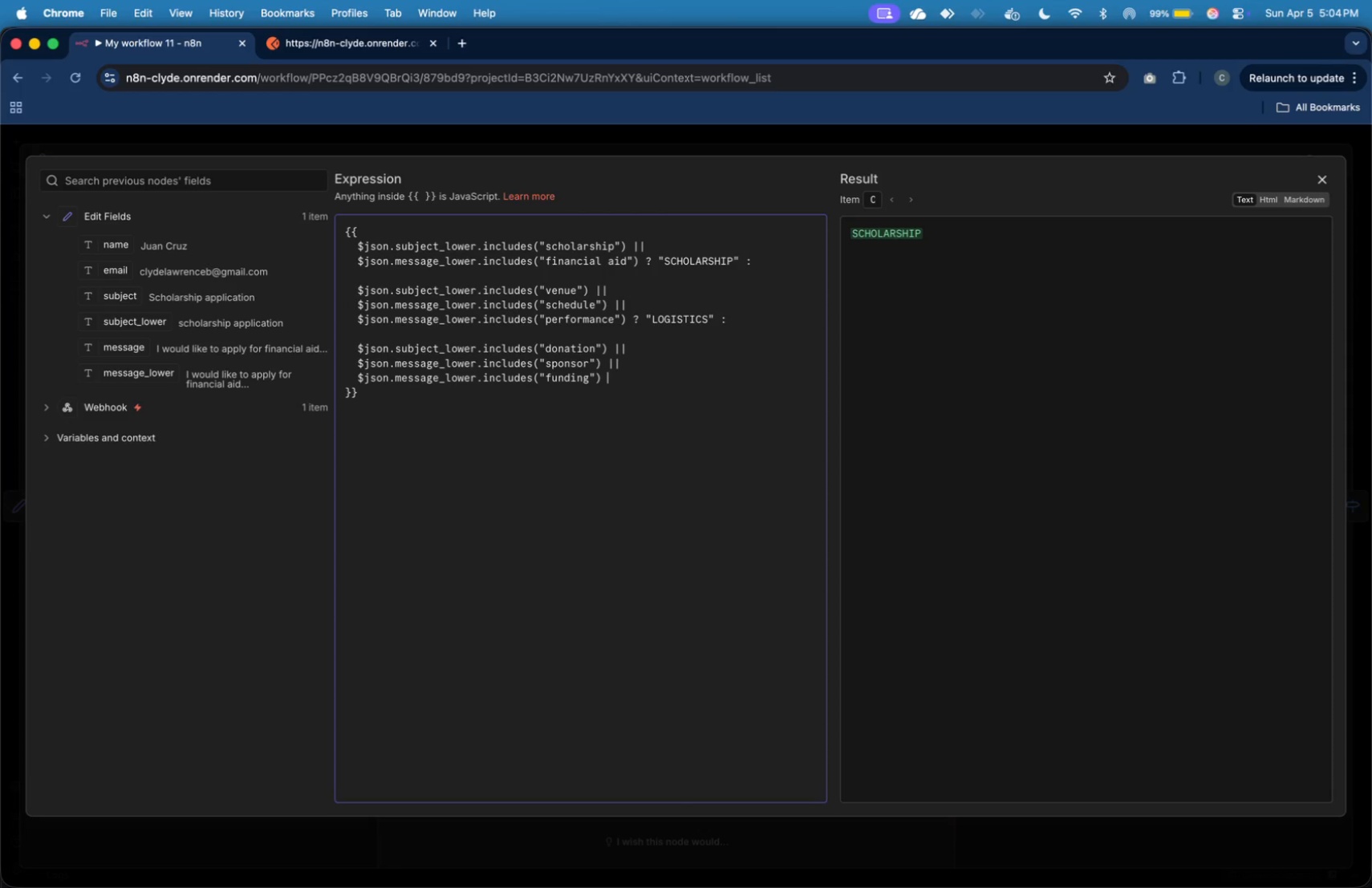 
key(Space)
 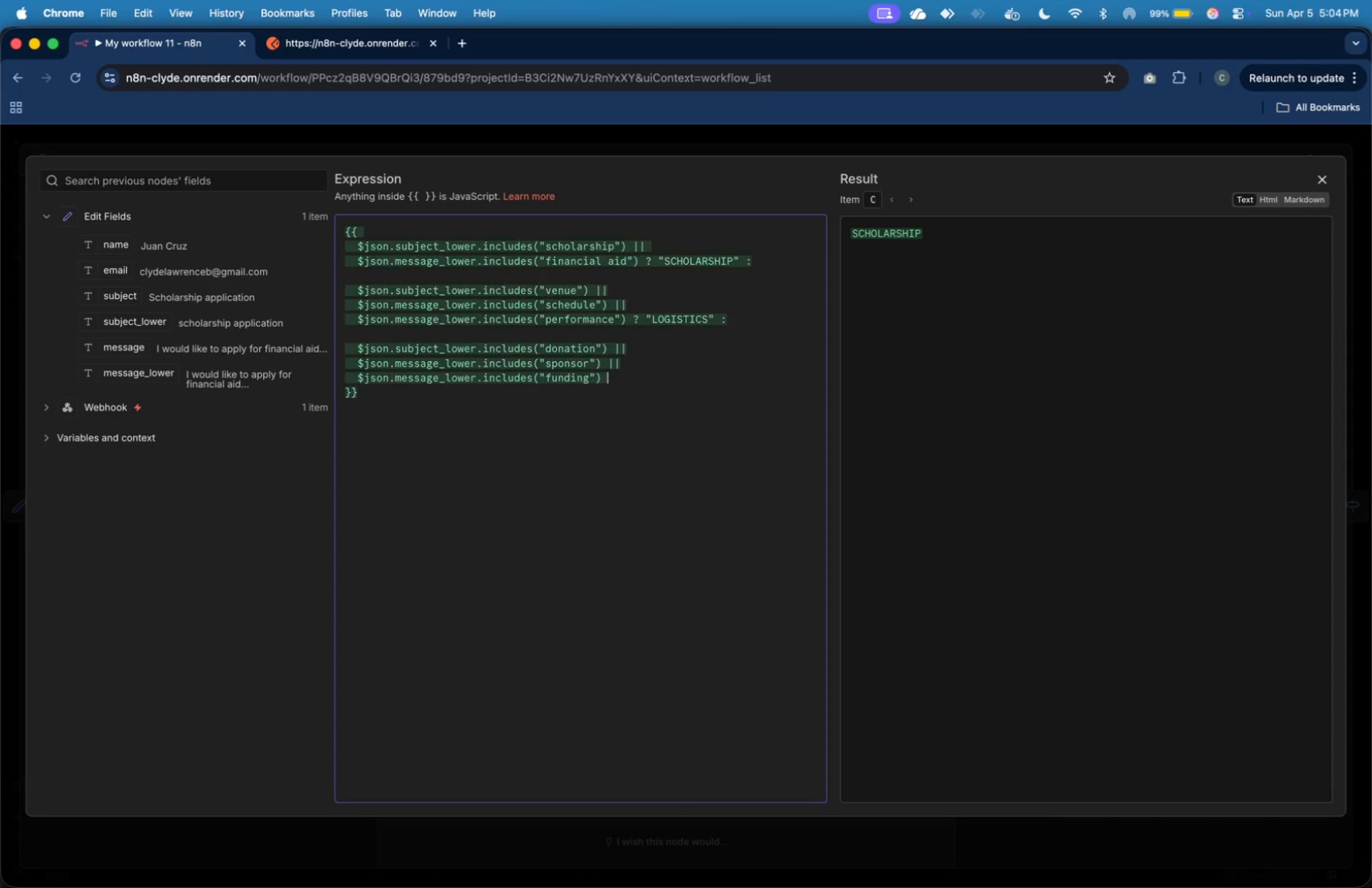 
key(Shift+Slash)
 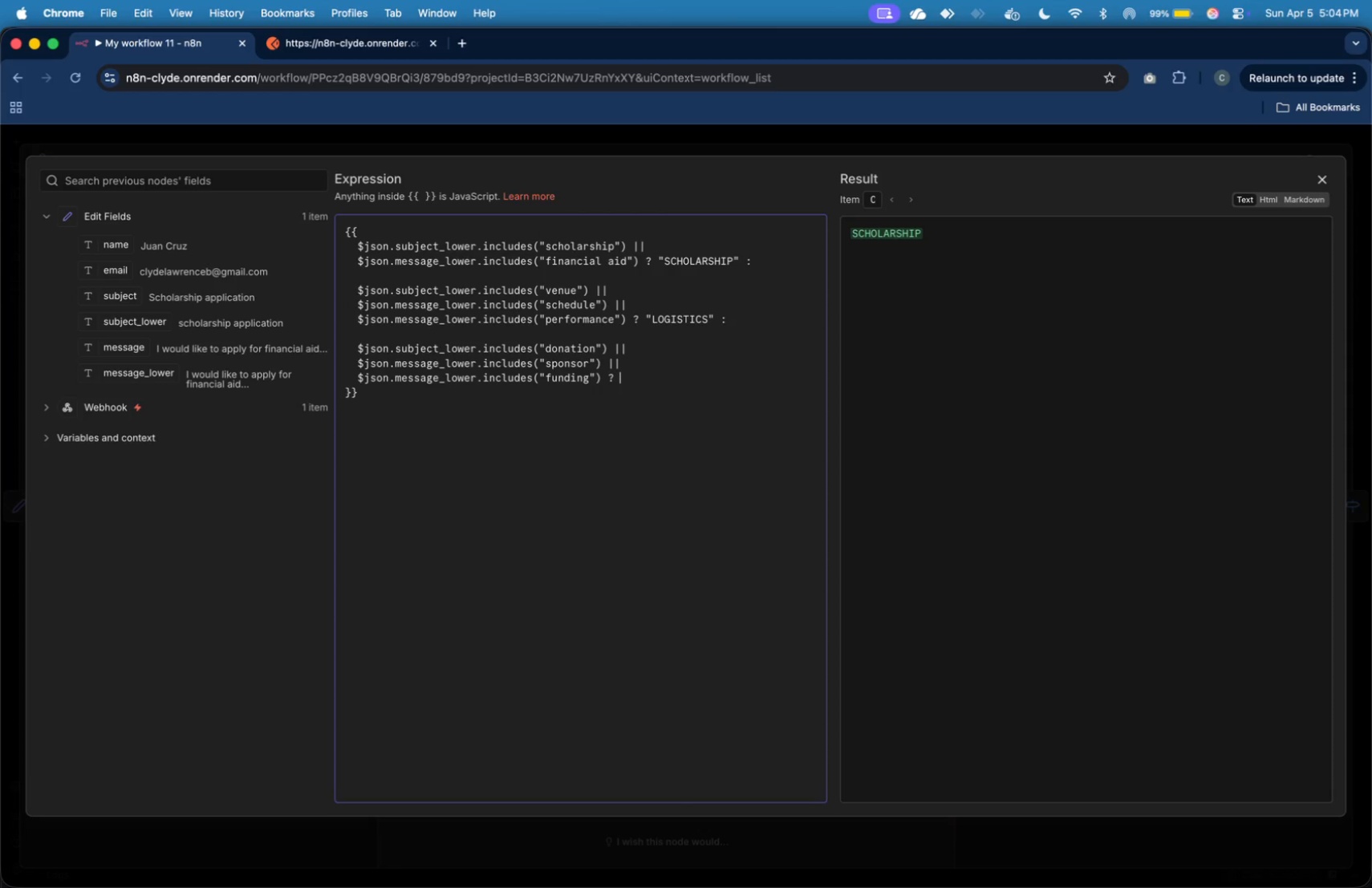 
key(Shift+Space)
 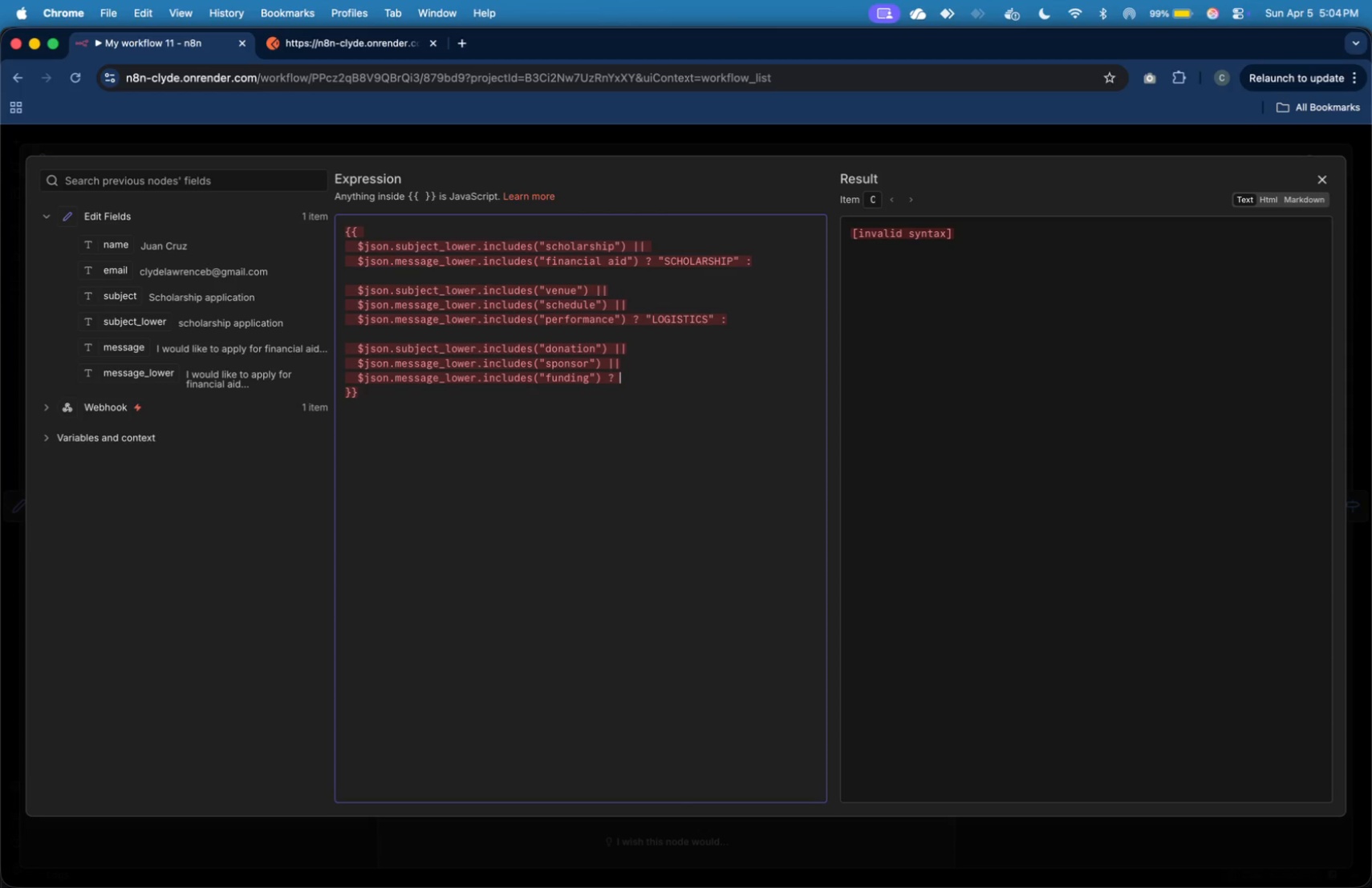 
key(Shift+Quote)
 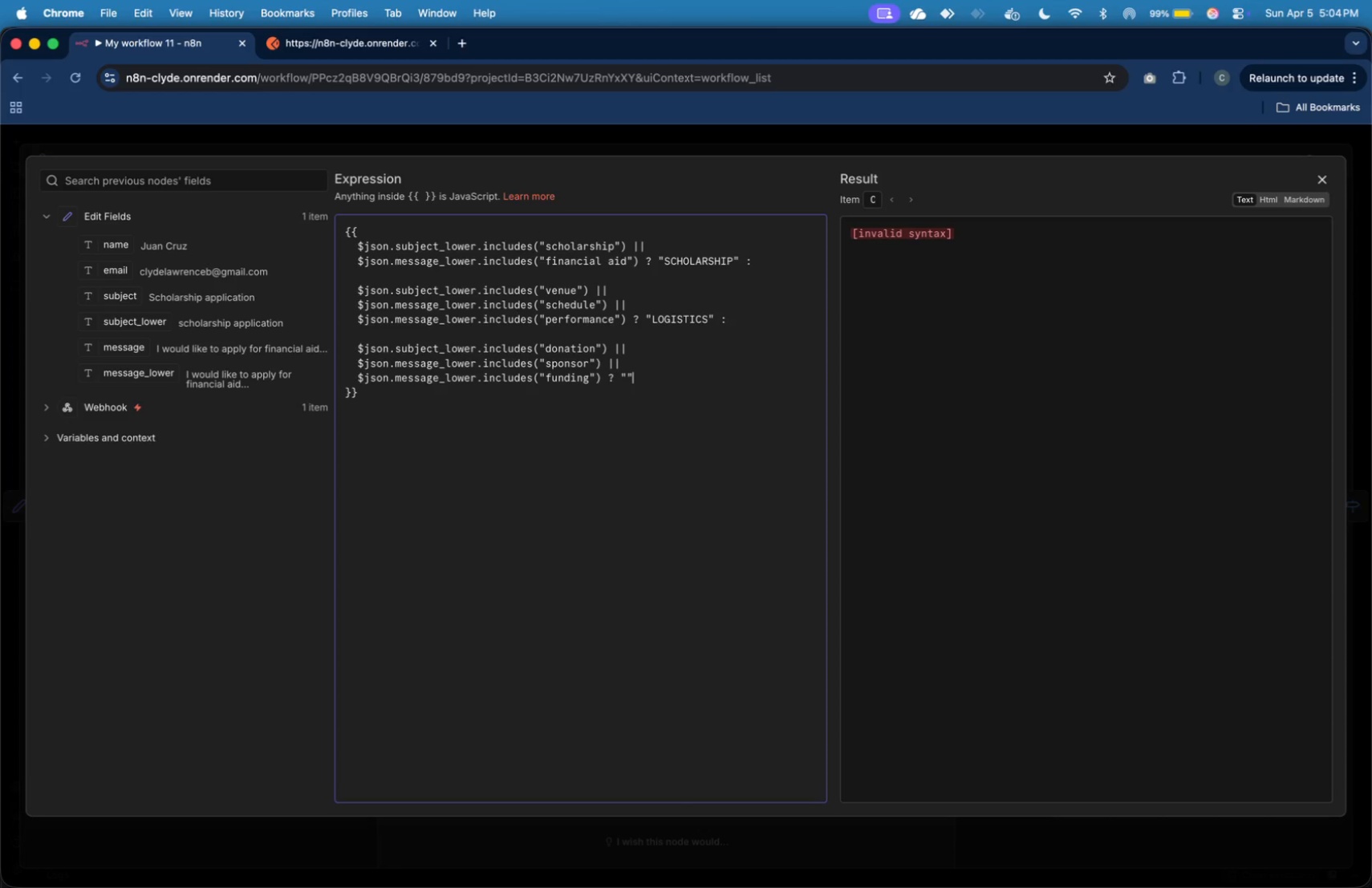 
key(Shift+Quote)
 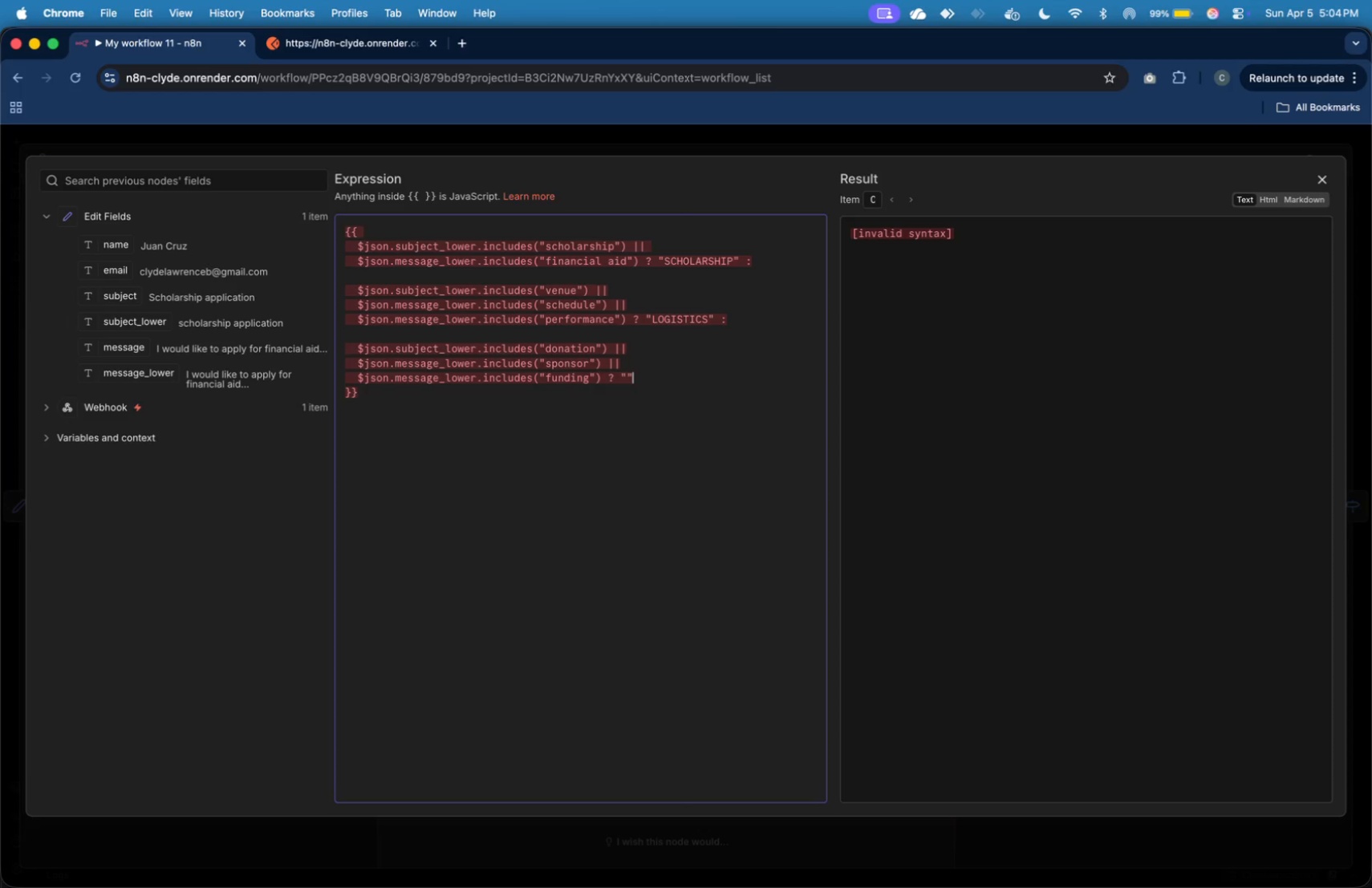 
key(ArrowLeft)
 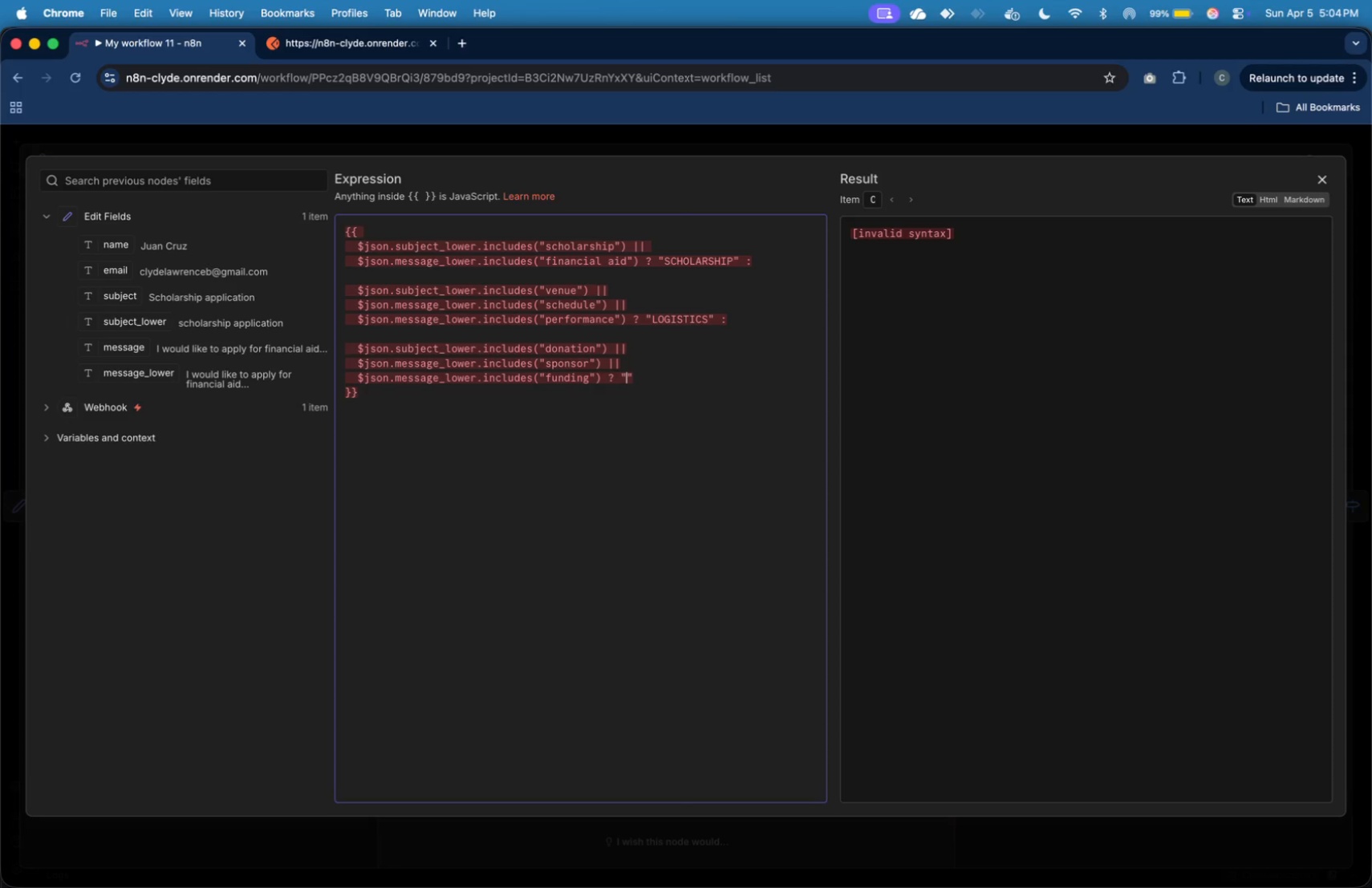 
type(DONOR)
 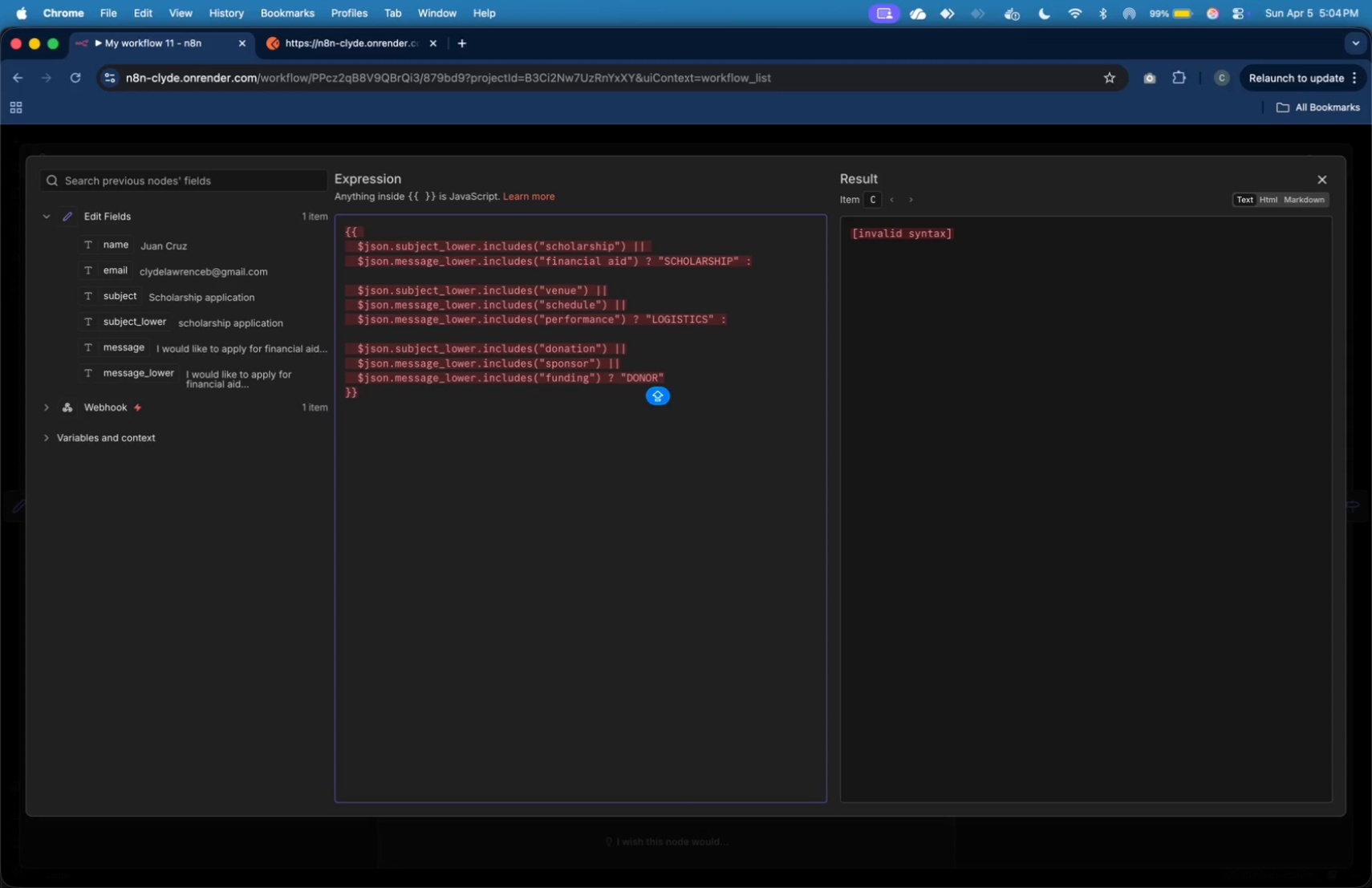 
key(ArrowRight)
 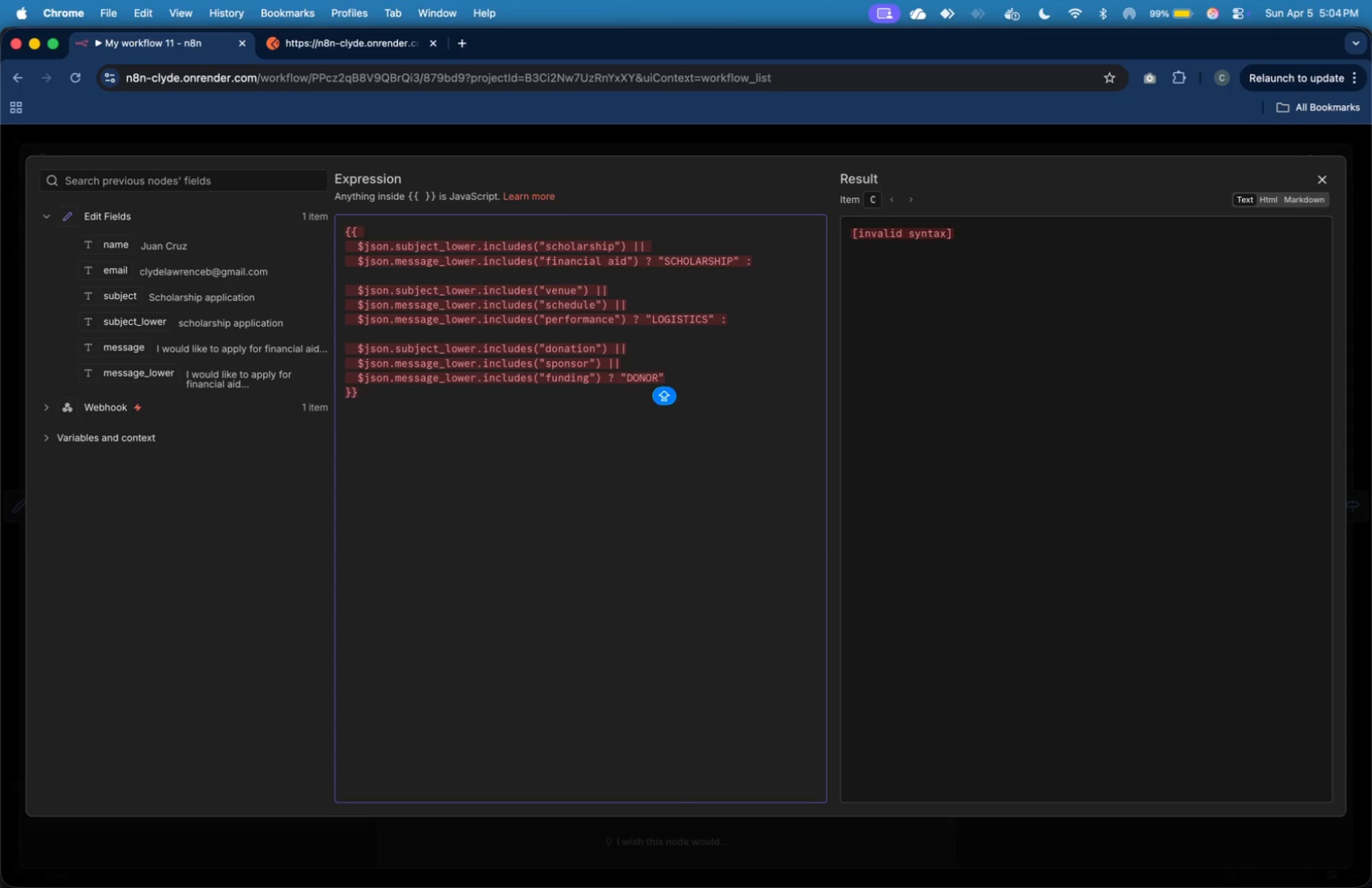 
key(Shift+Semicolon)
 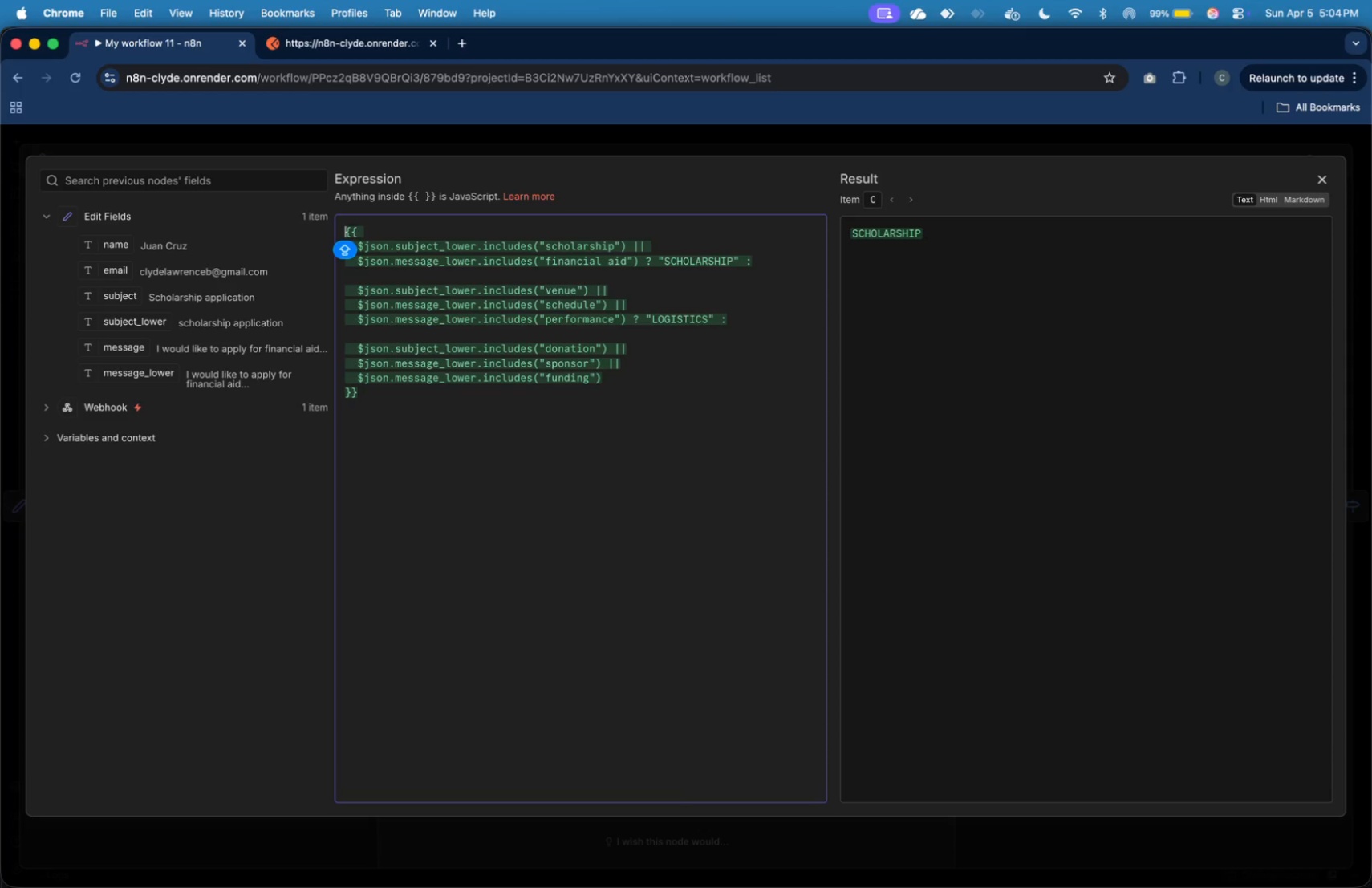 
hold_key(key=ArrowDown, duration=1.49)
 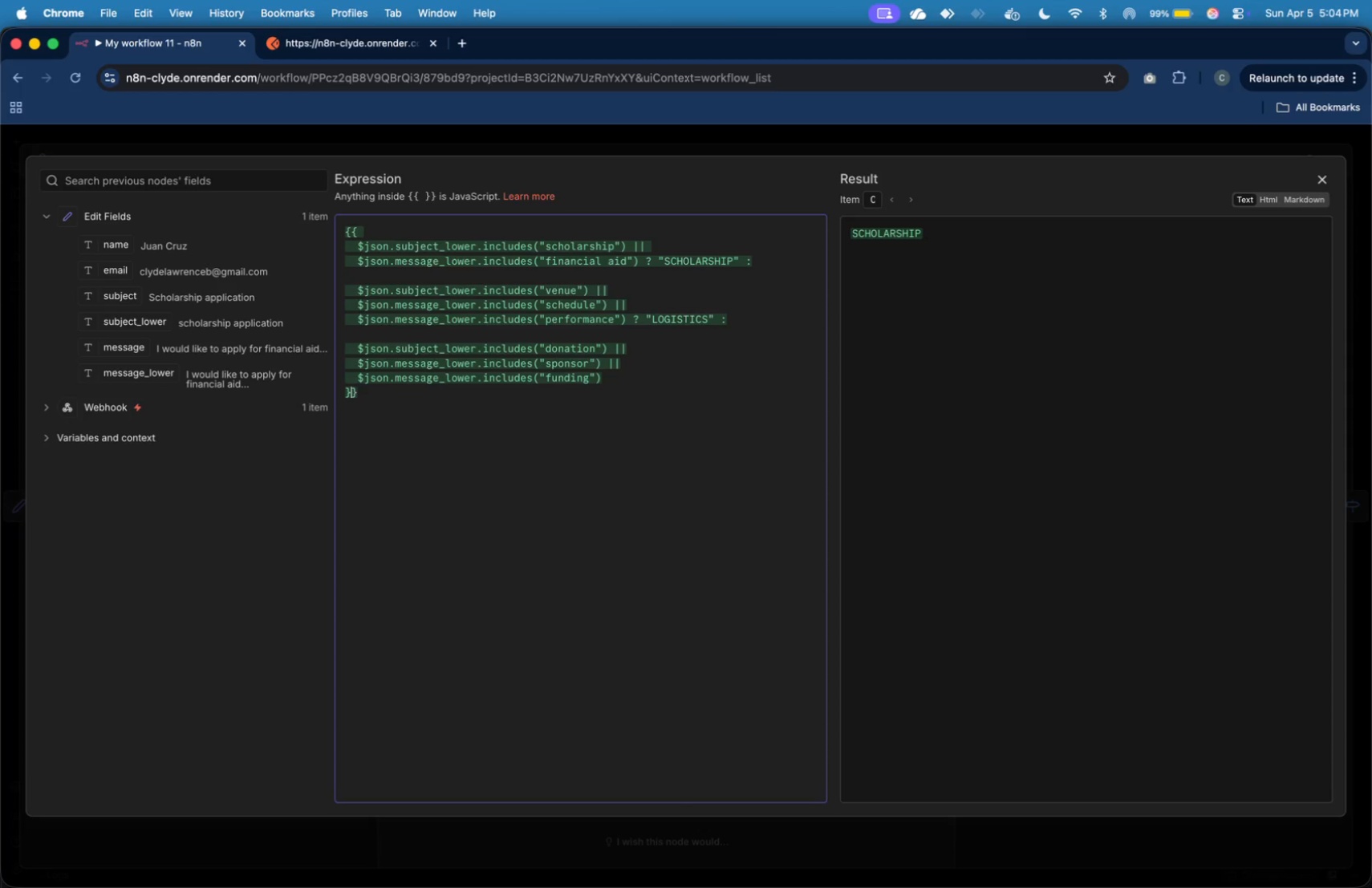 
key(ArrowLeft)
 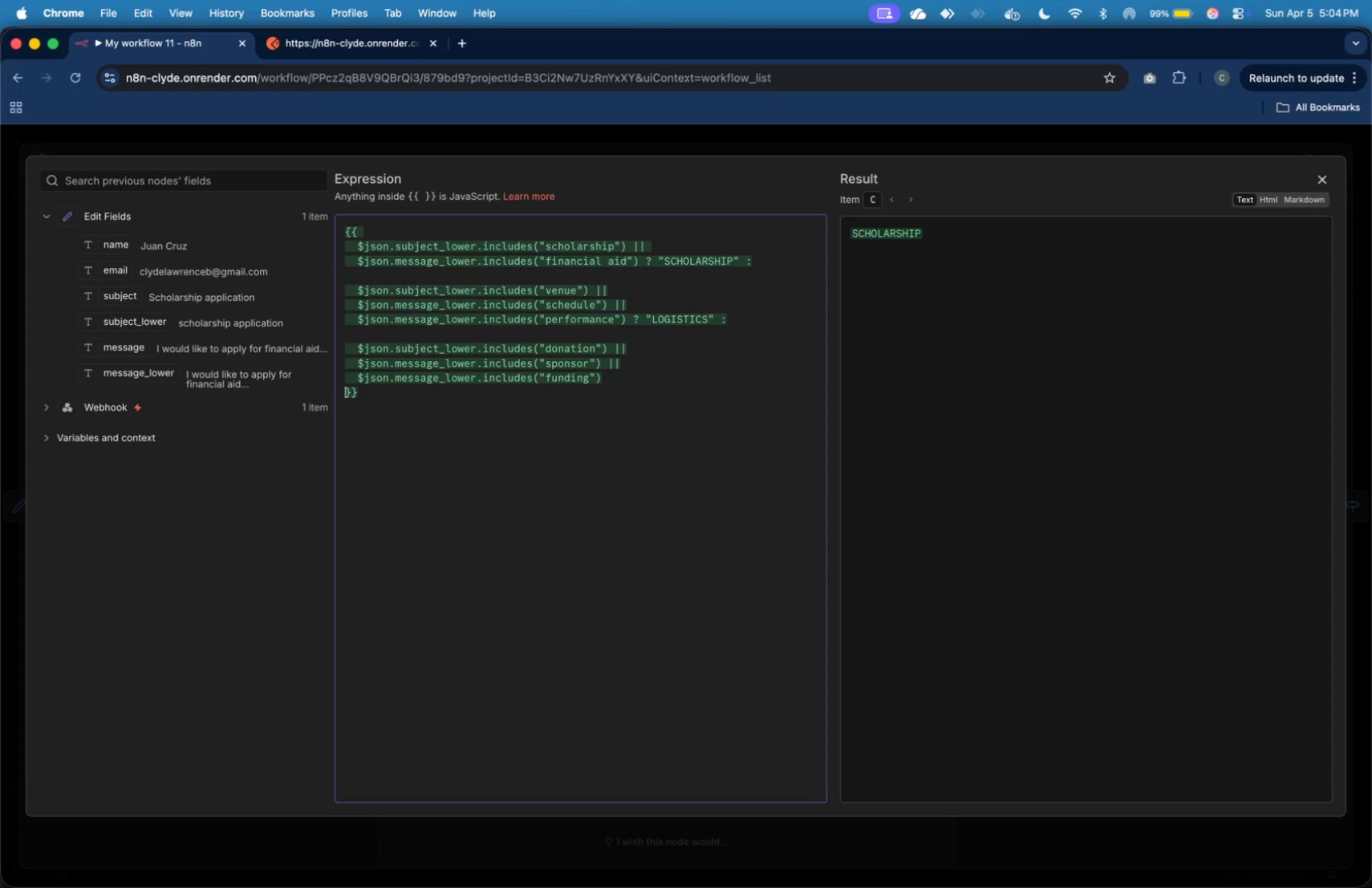 
key(ArrowLeft)
 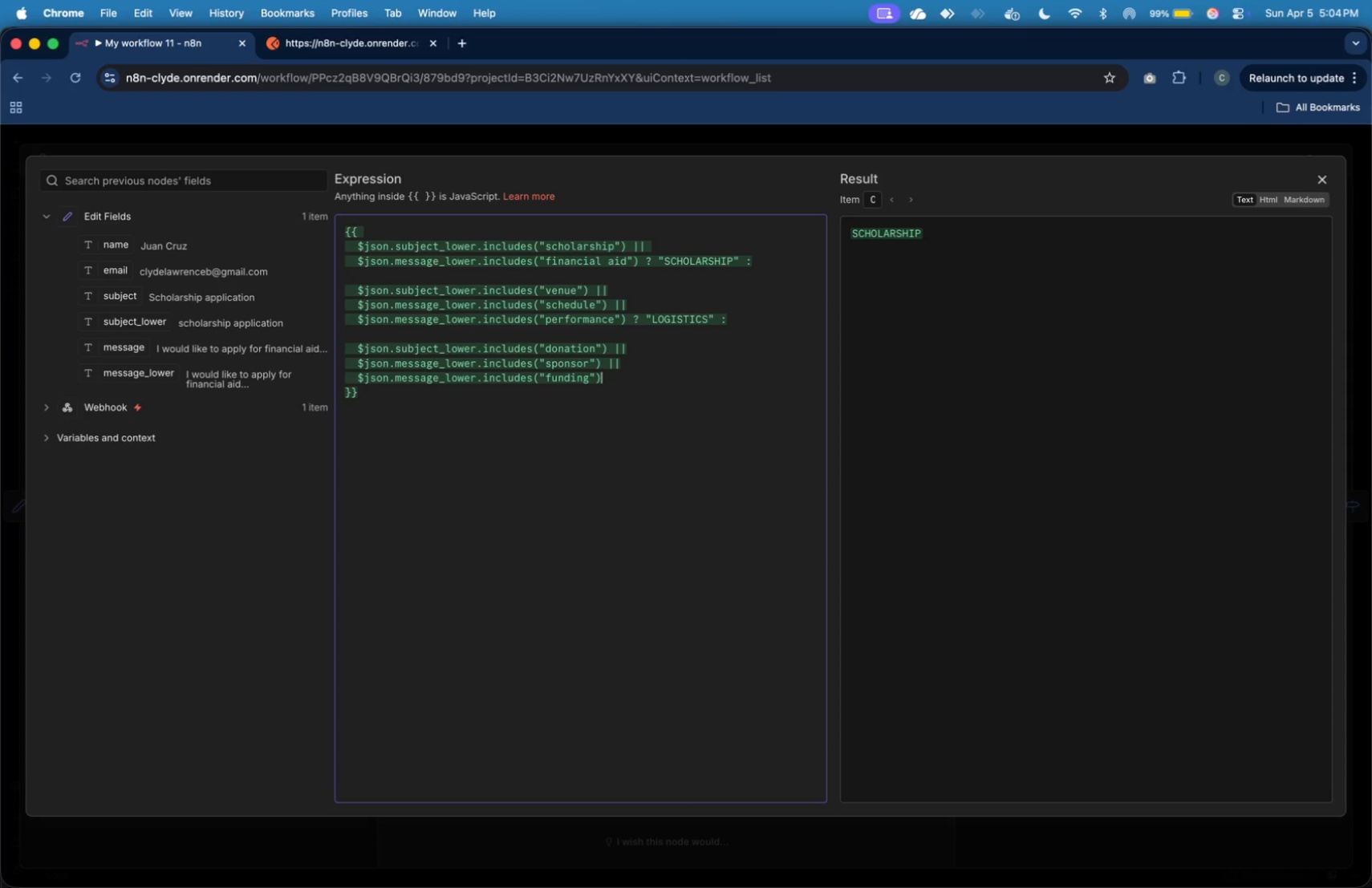 
key(ArrowLeft)
 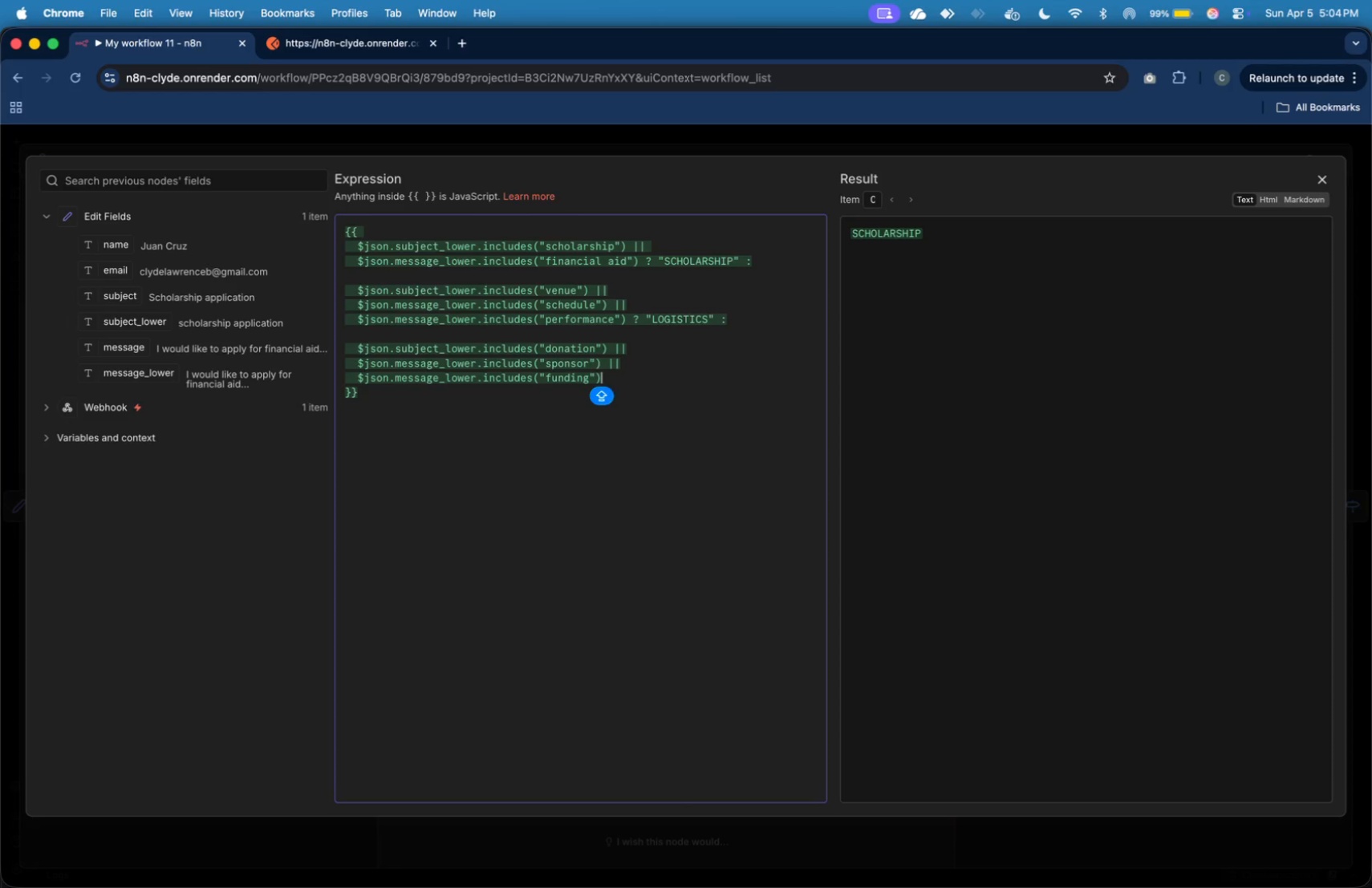 
key(Space)
 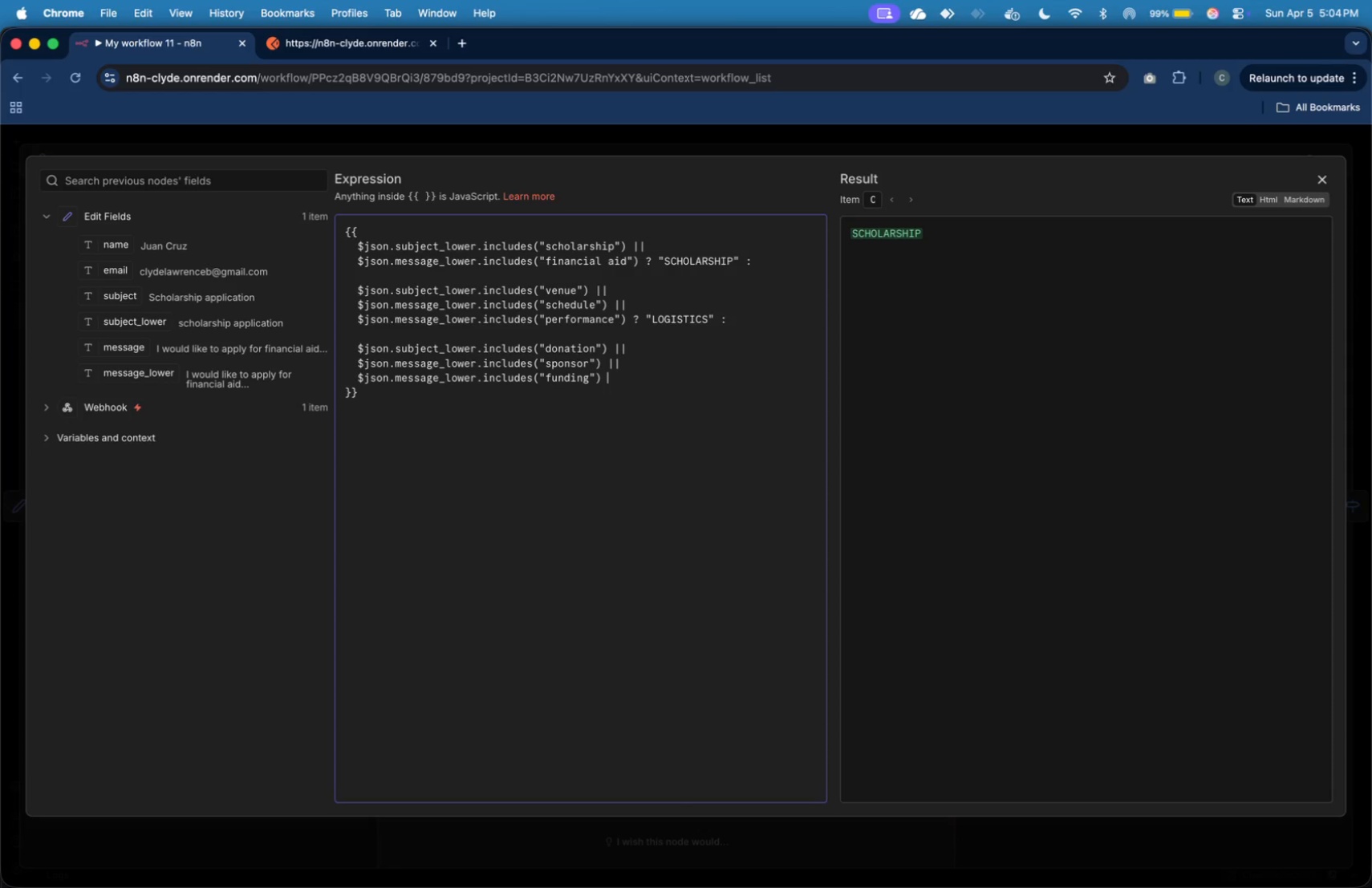 
key(Shift+Slash)
 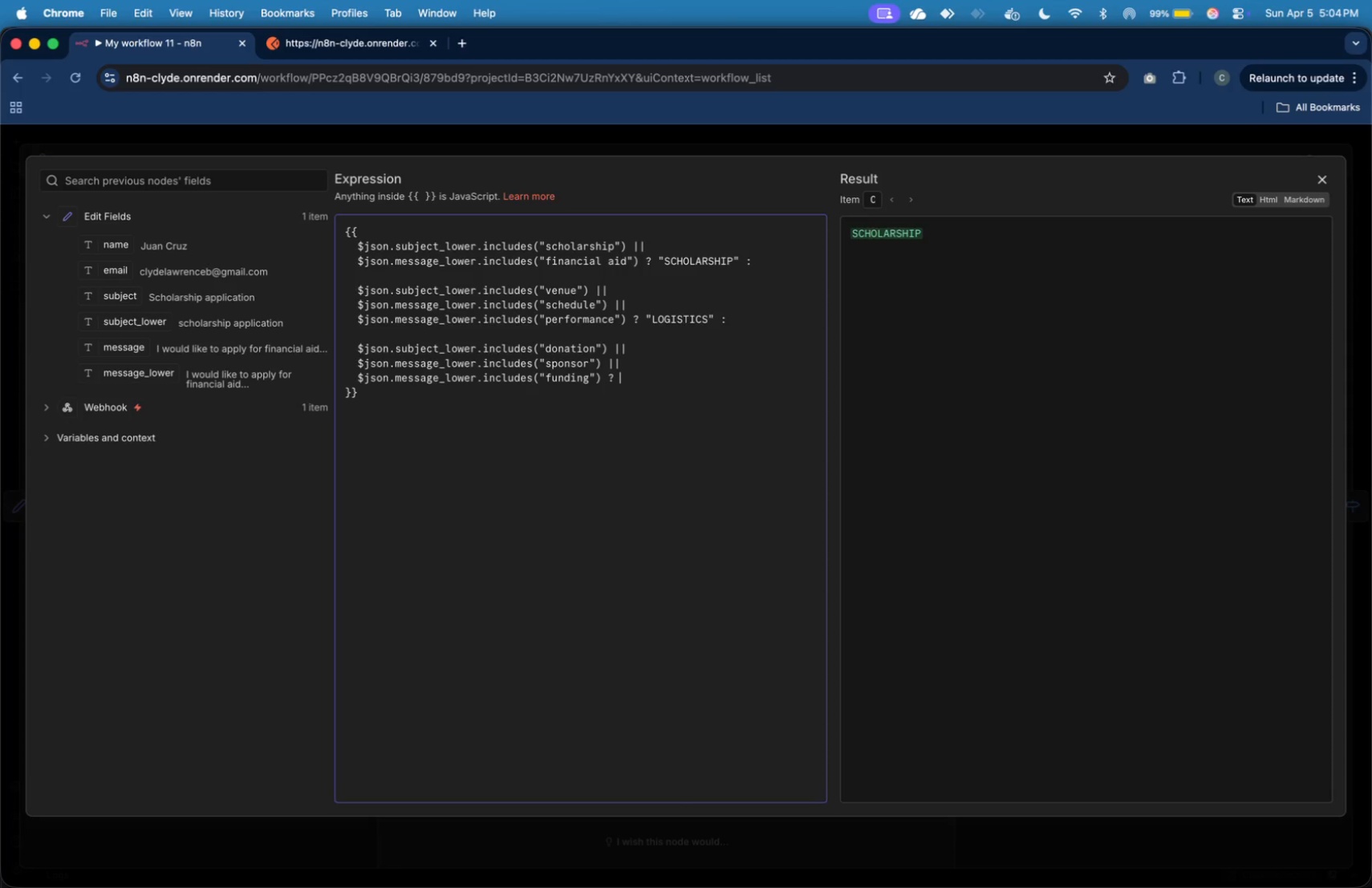 
key(Shift+Space)
 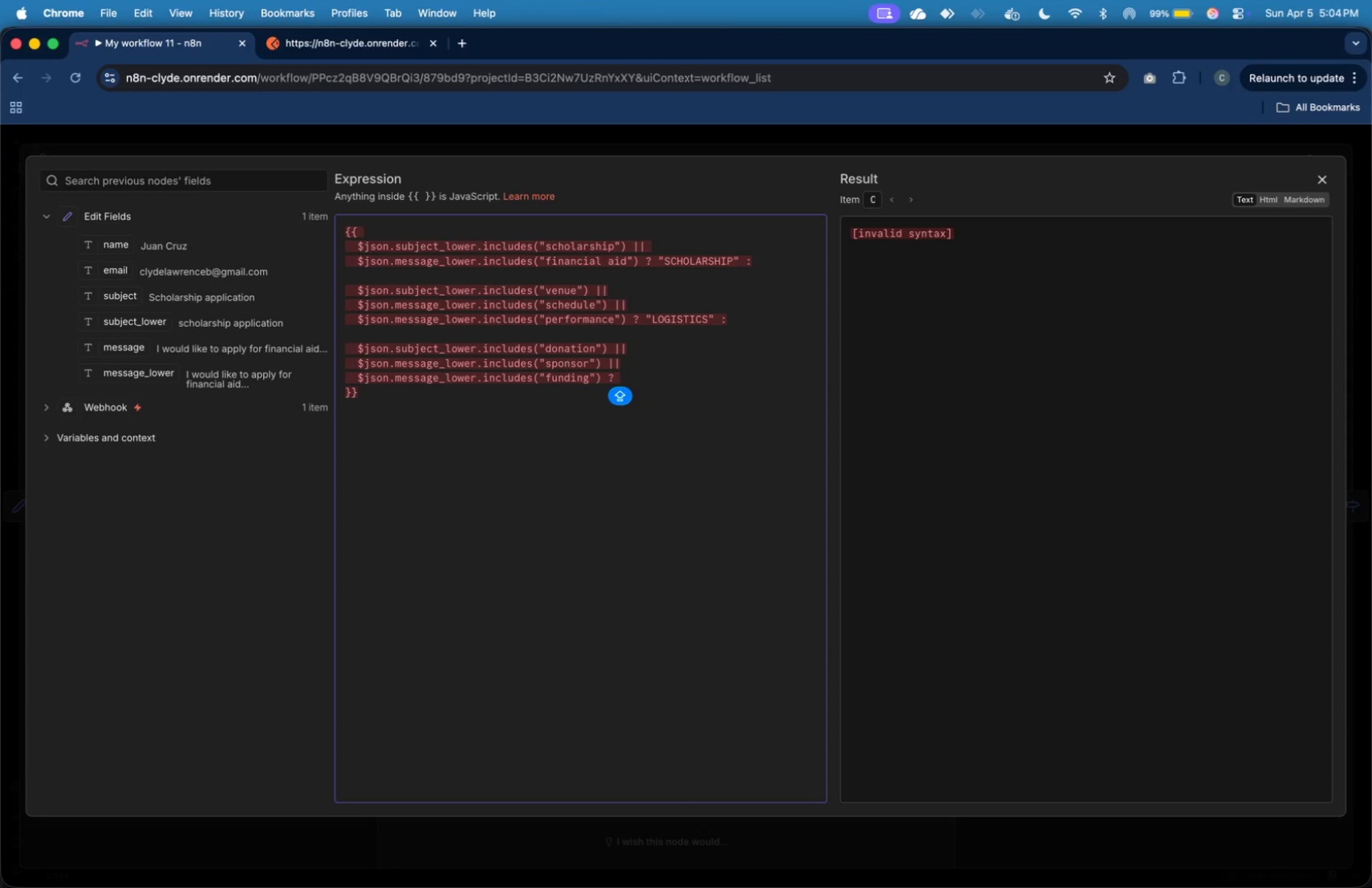 
key(Shift+Quote)
 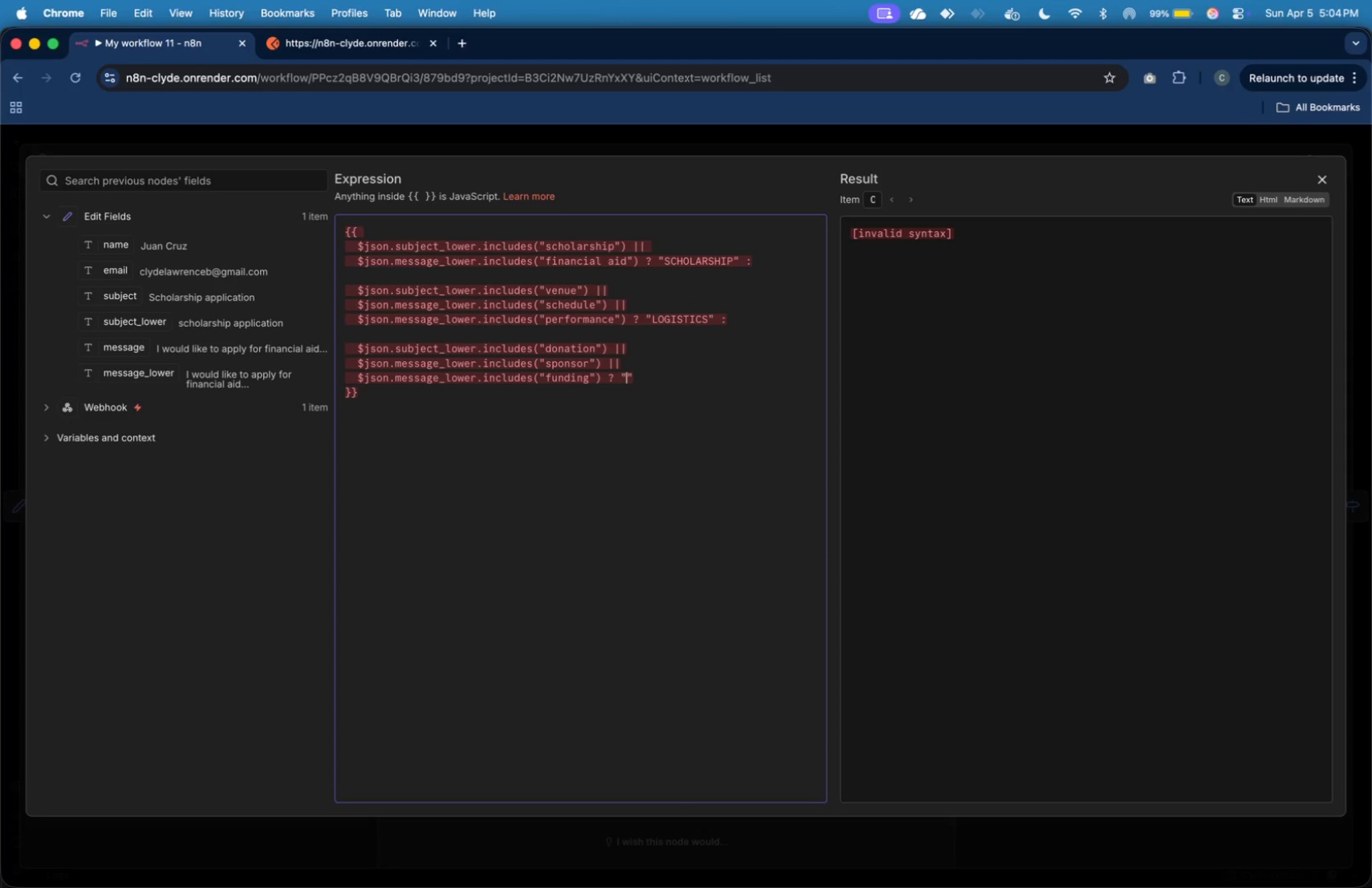 
key(Shift+Quote)
 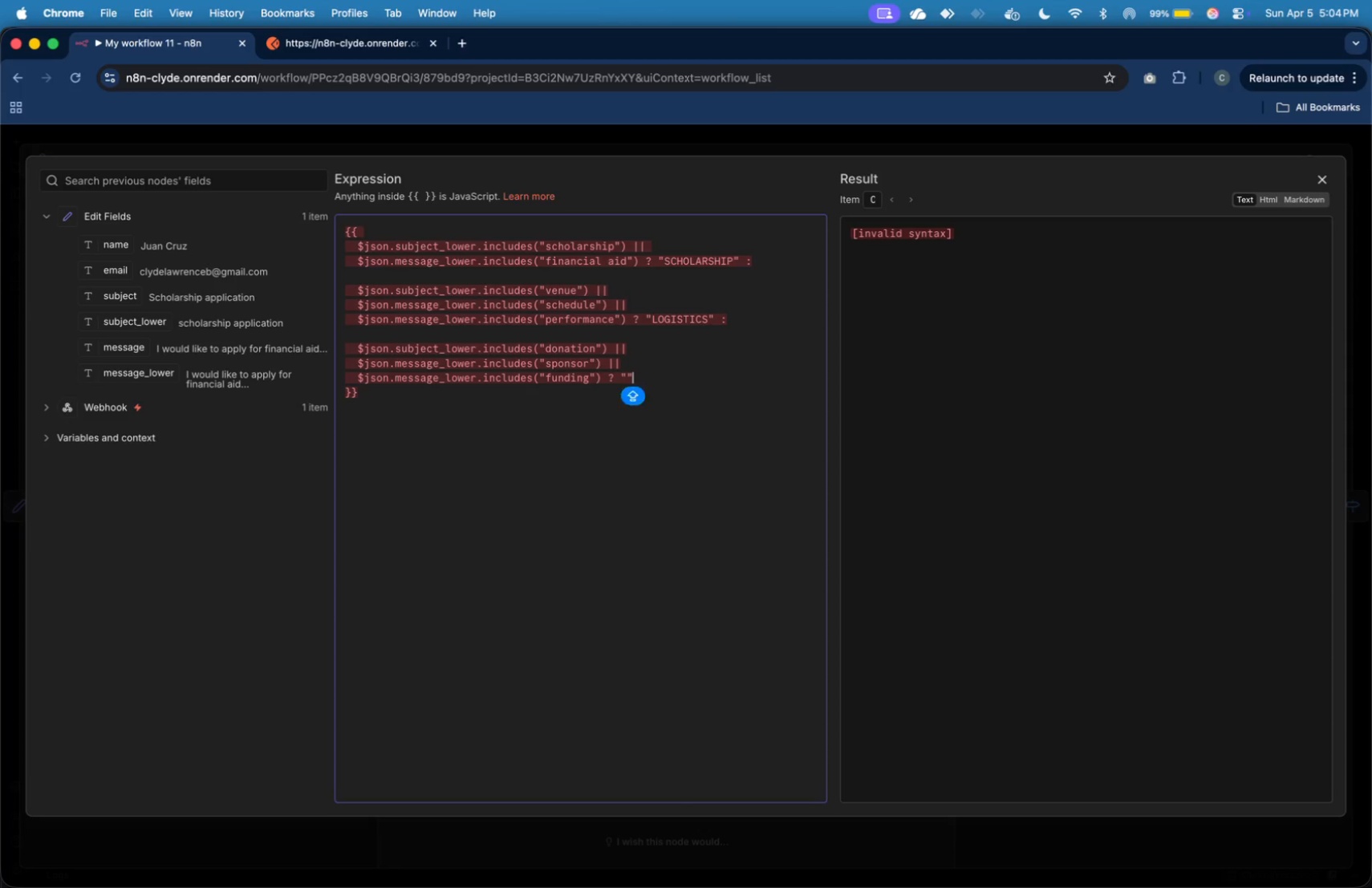 
key(ArrowLeft)
 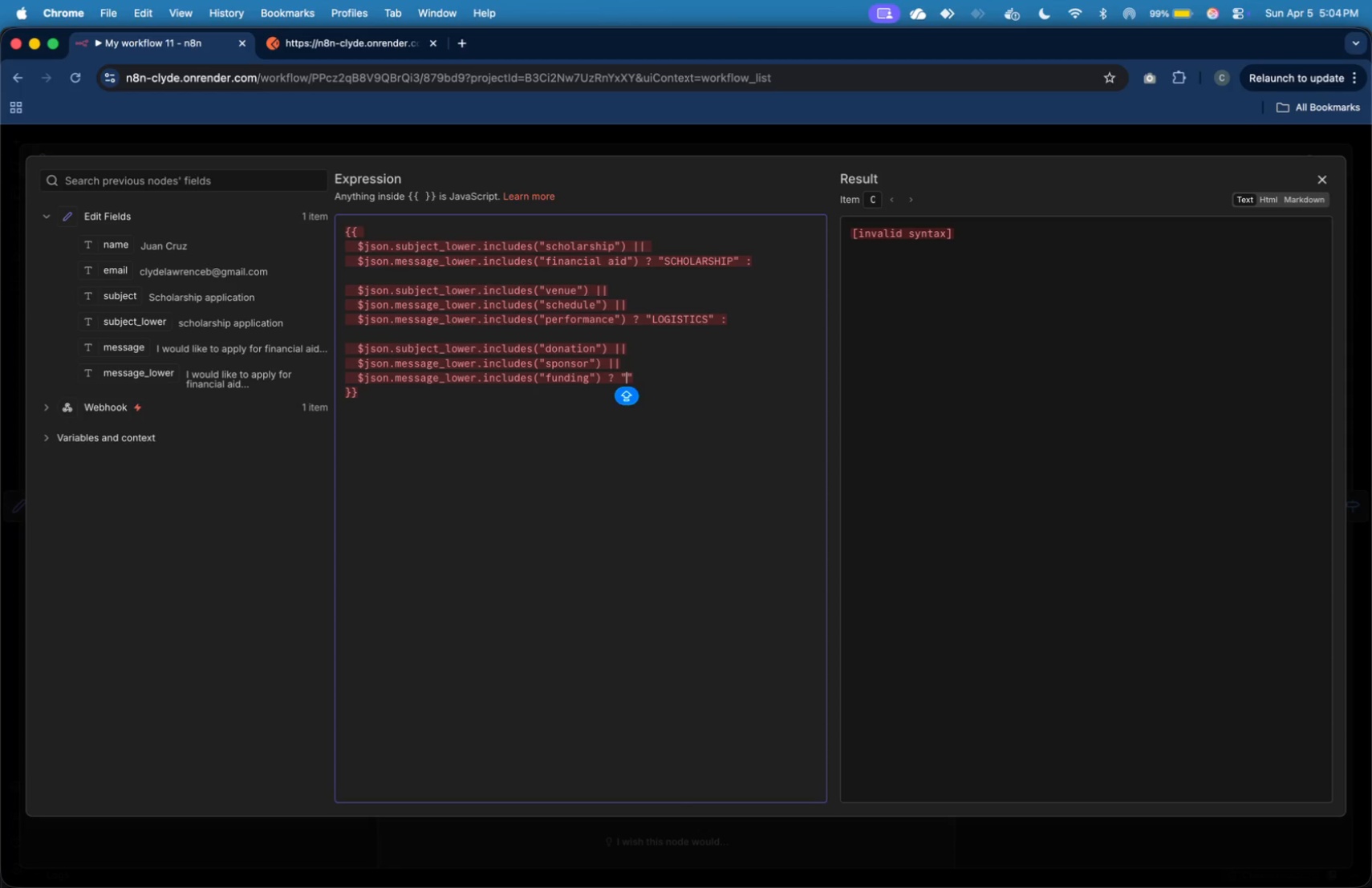 
type(DONOR)
 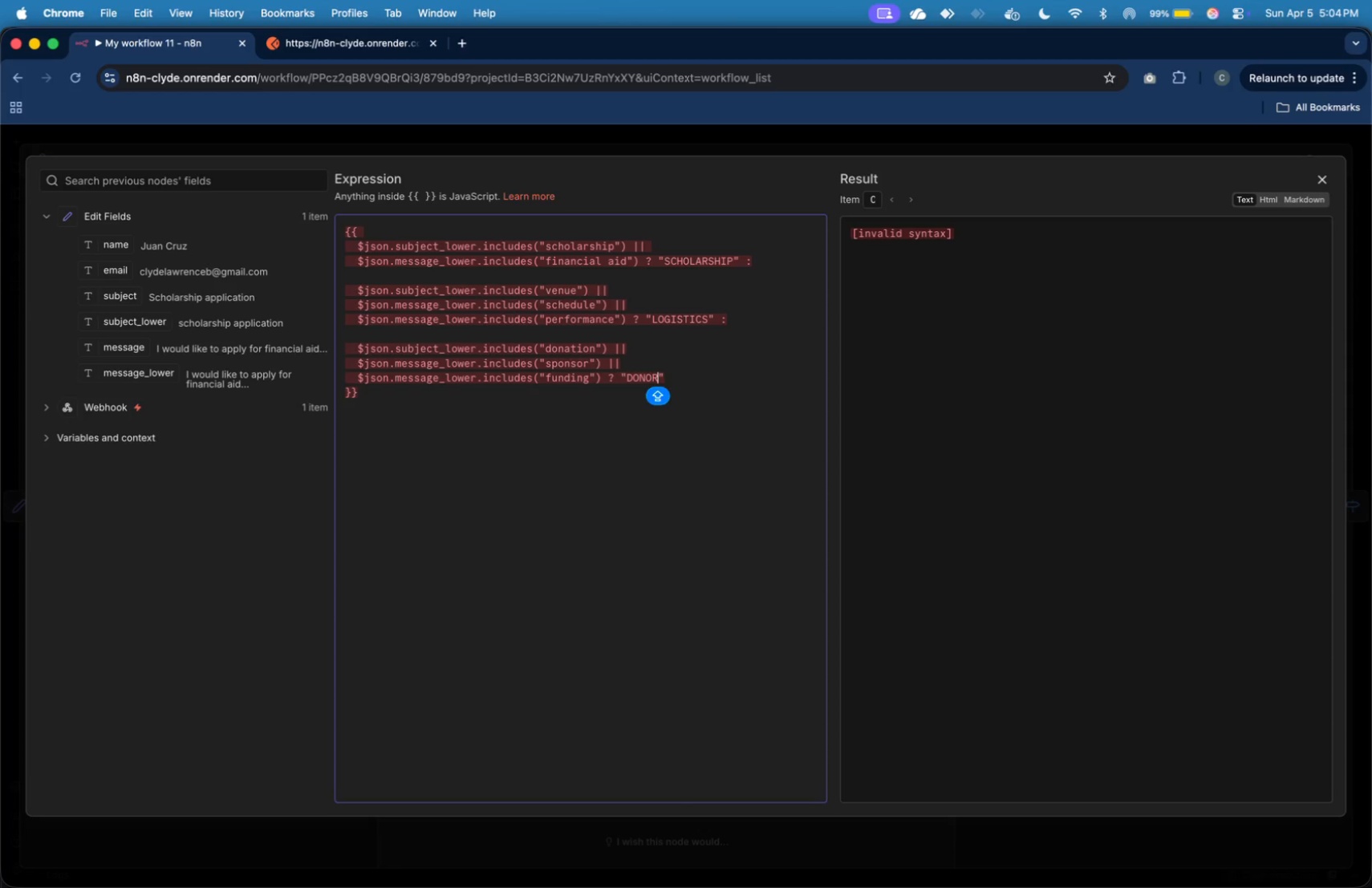 
key(ArrowRight)
 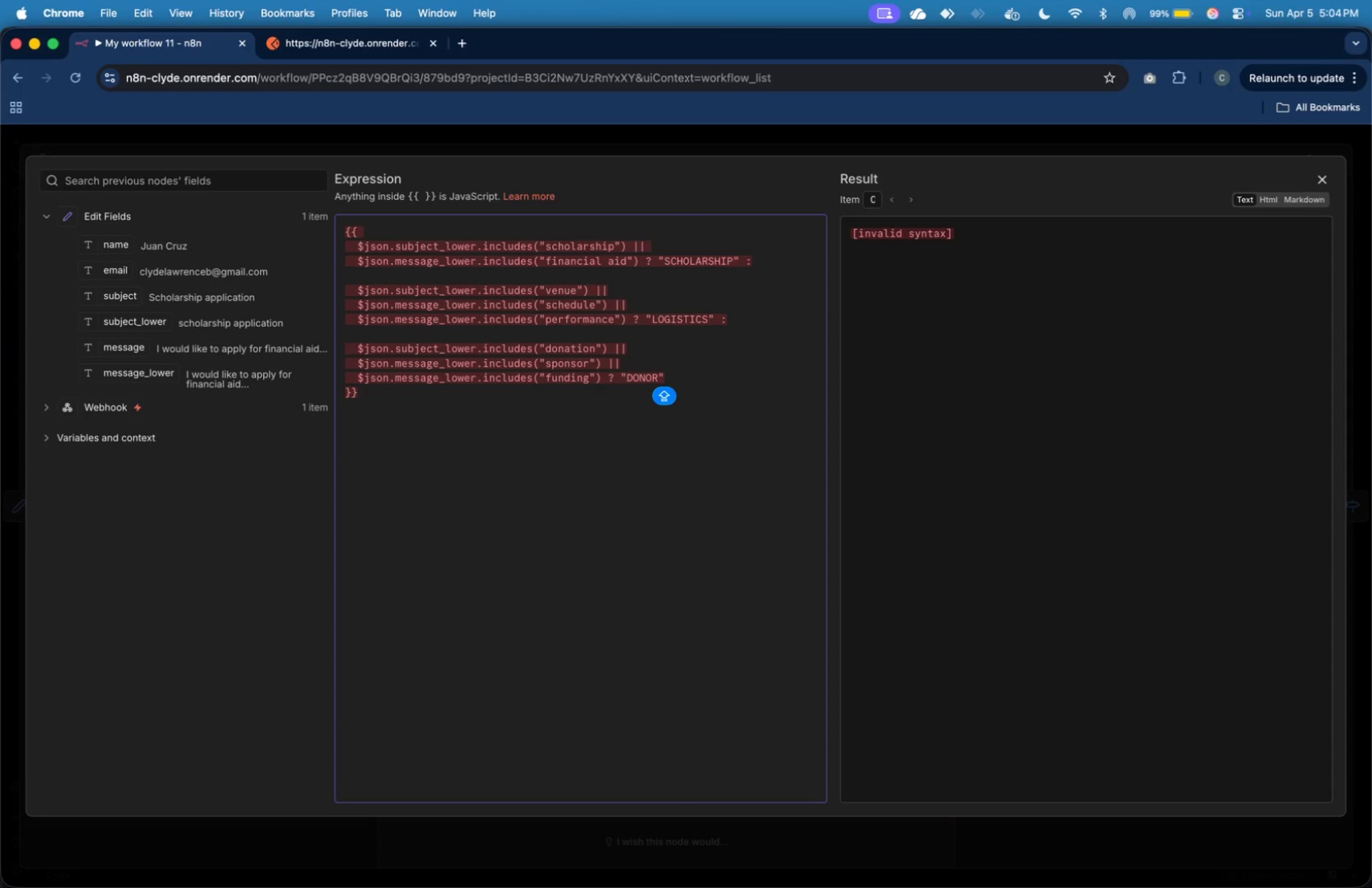 
key(Shift+Semicolon)
 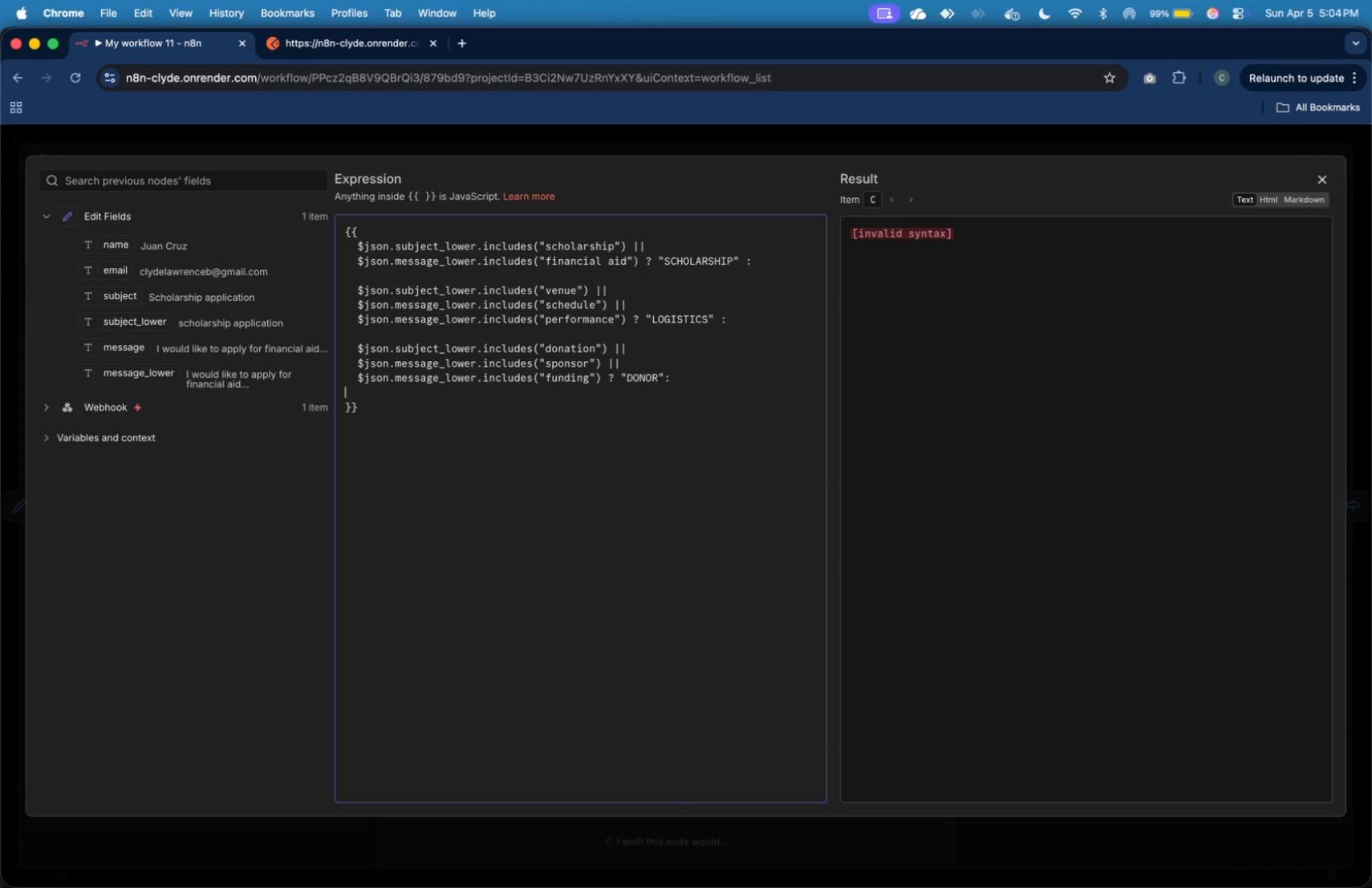 
key(Enter)
 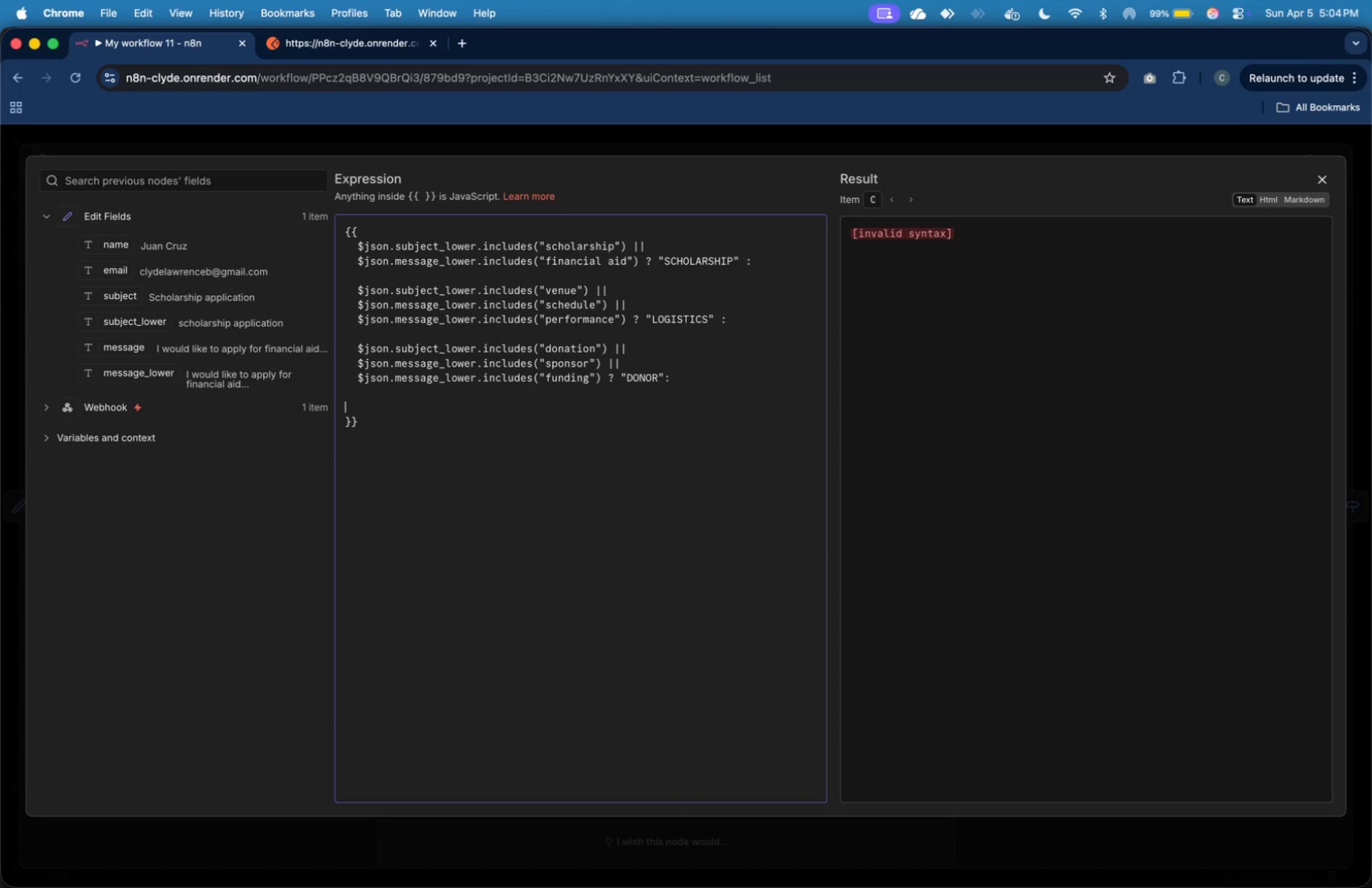 
key(Enter)
 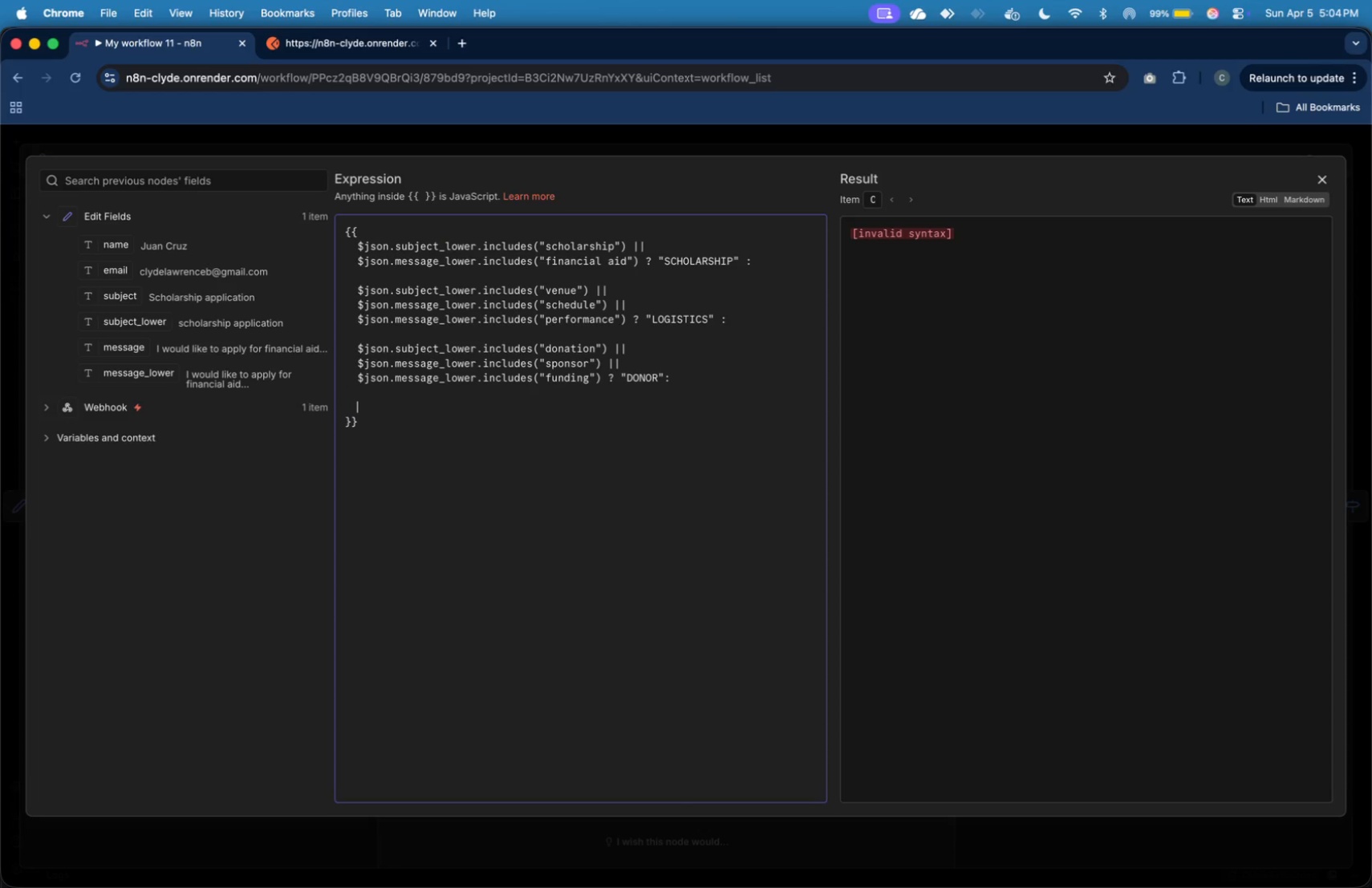 
key(Tab)
type("UNCATEGORIZED)
 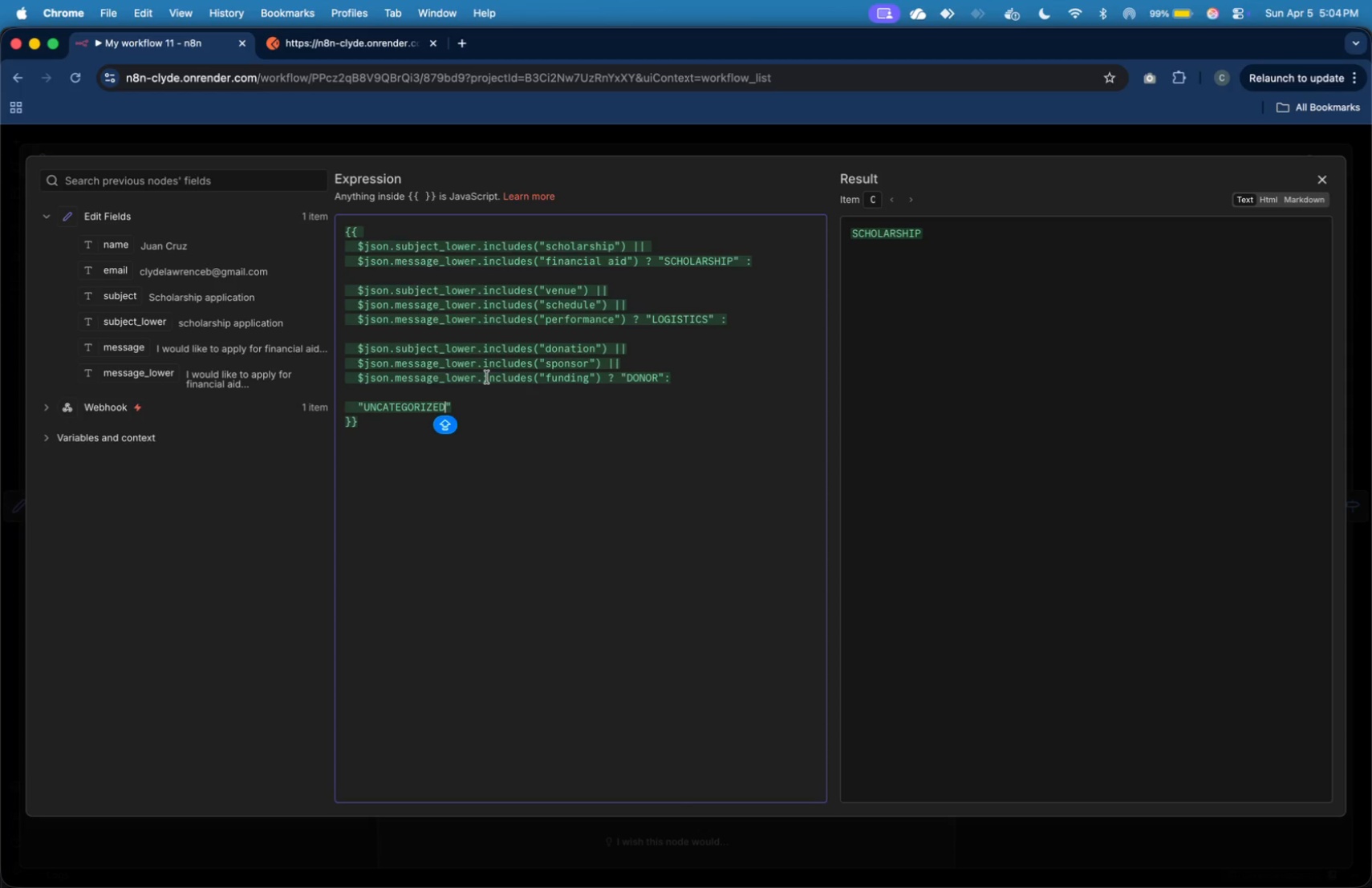 
left_click([702, 388])
 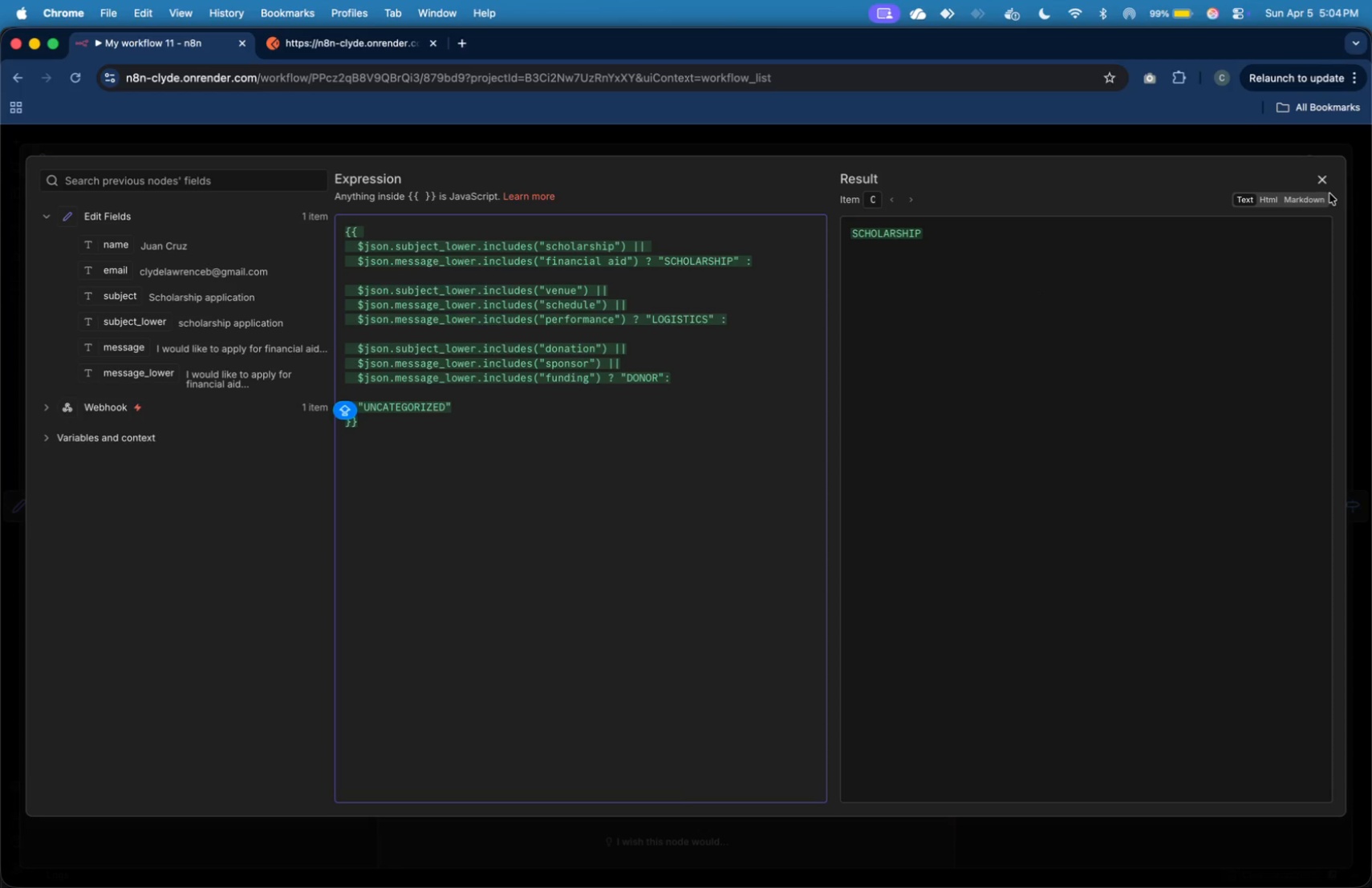 
left_click([1325, 183])
 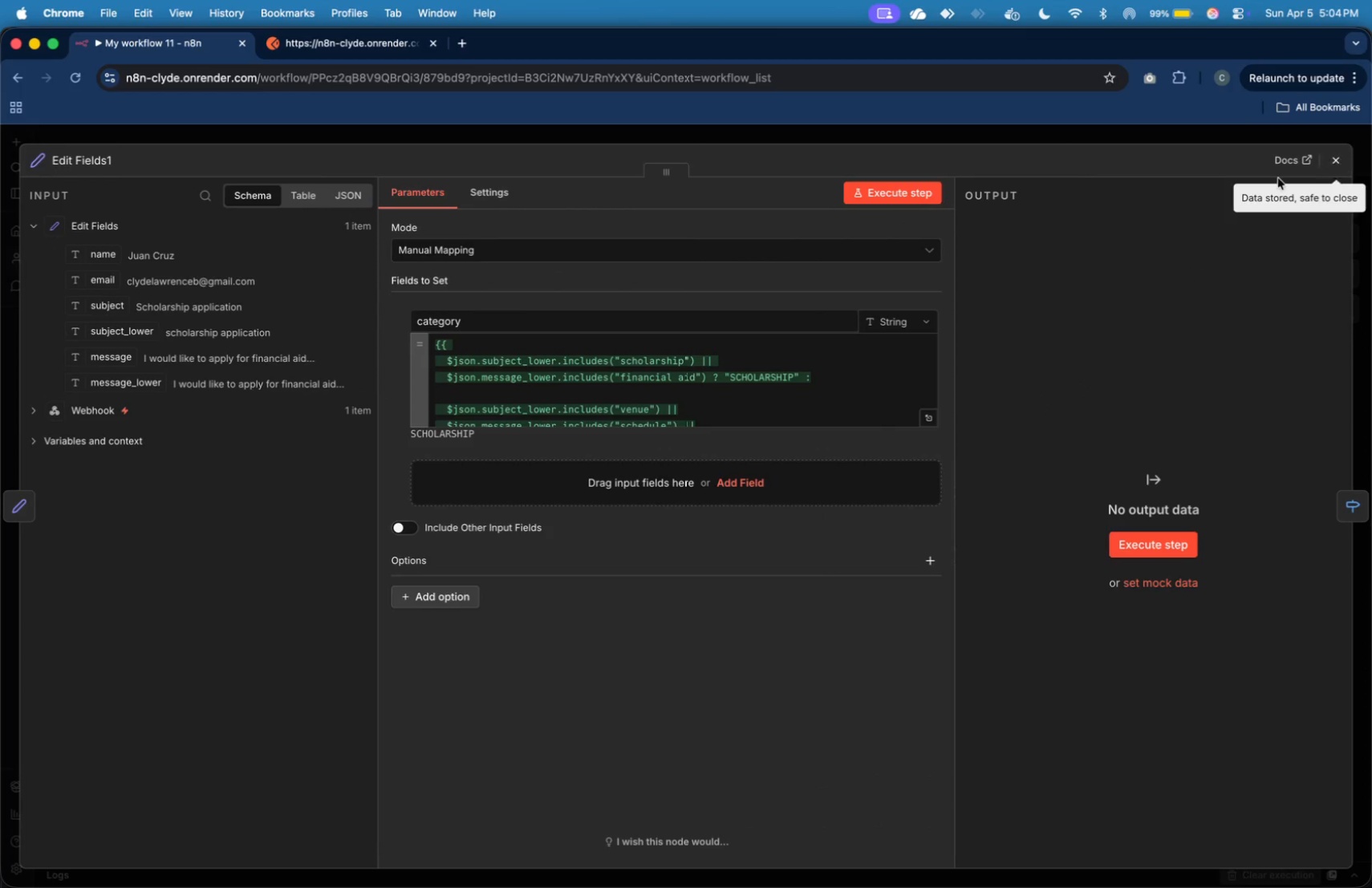 
left_click([917, 190])
 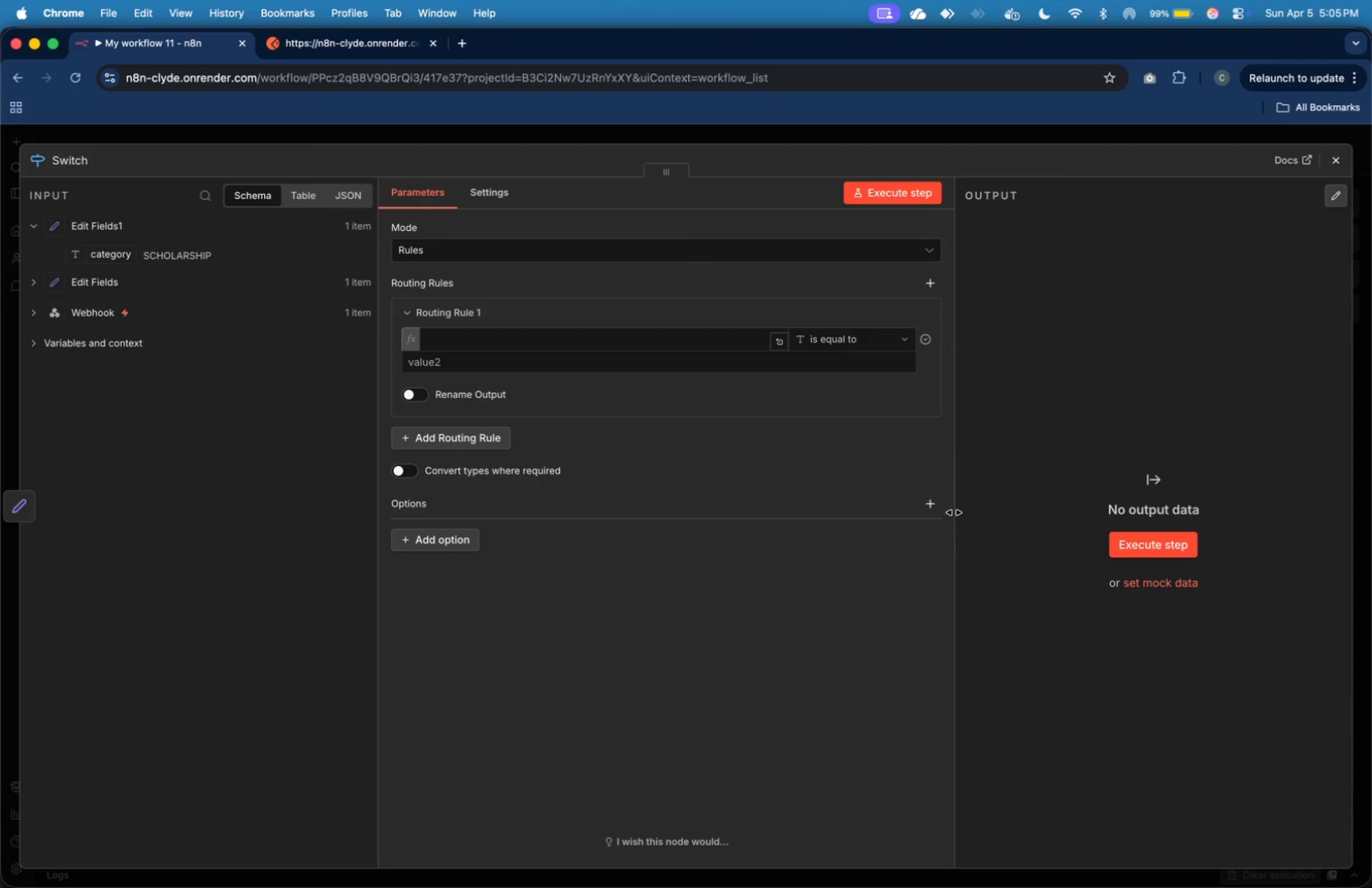 
wait(25.48)
 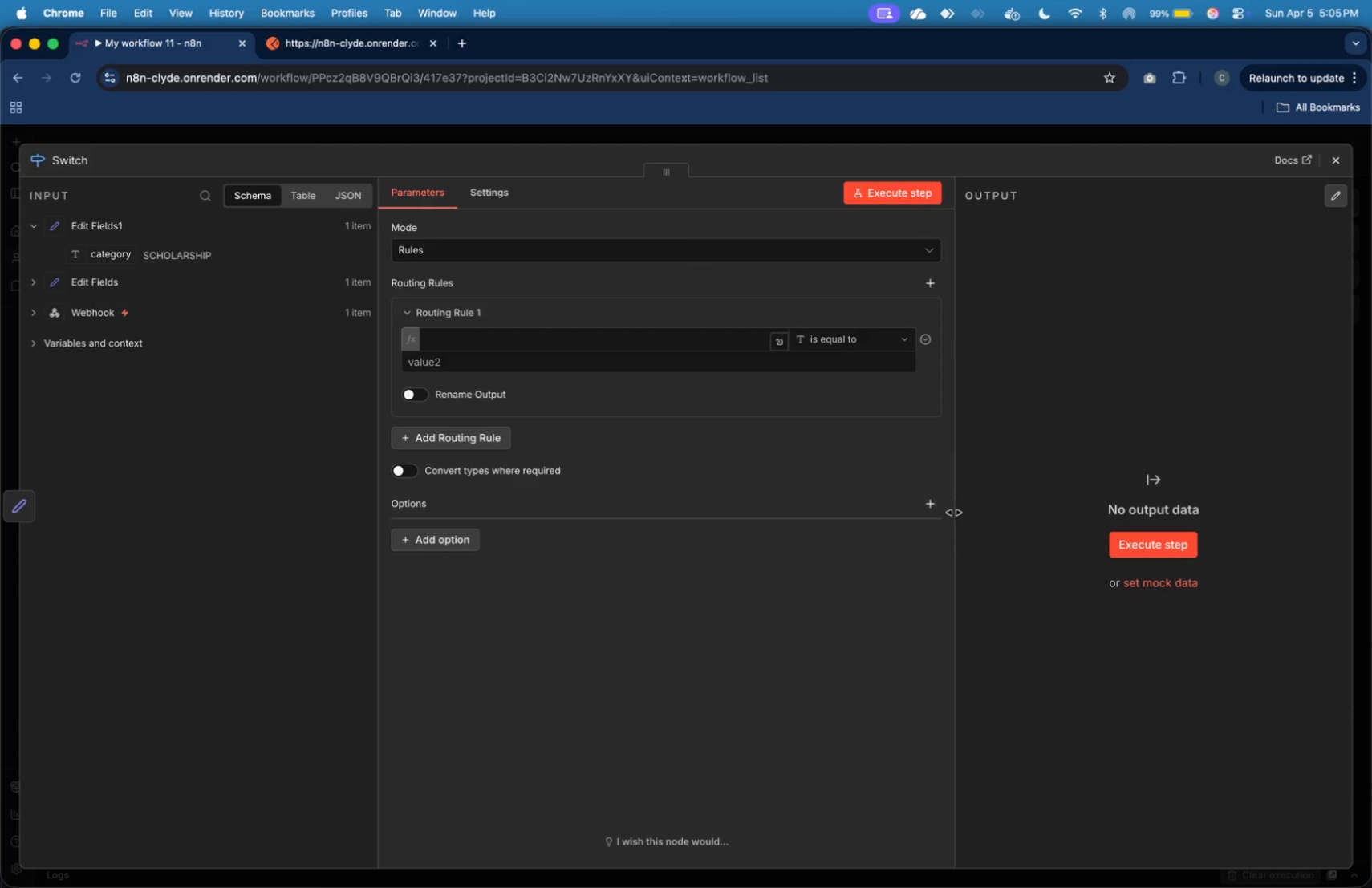 
left_click([498, 338])
 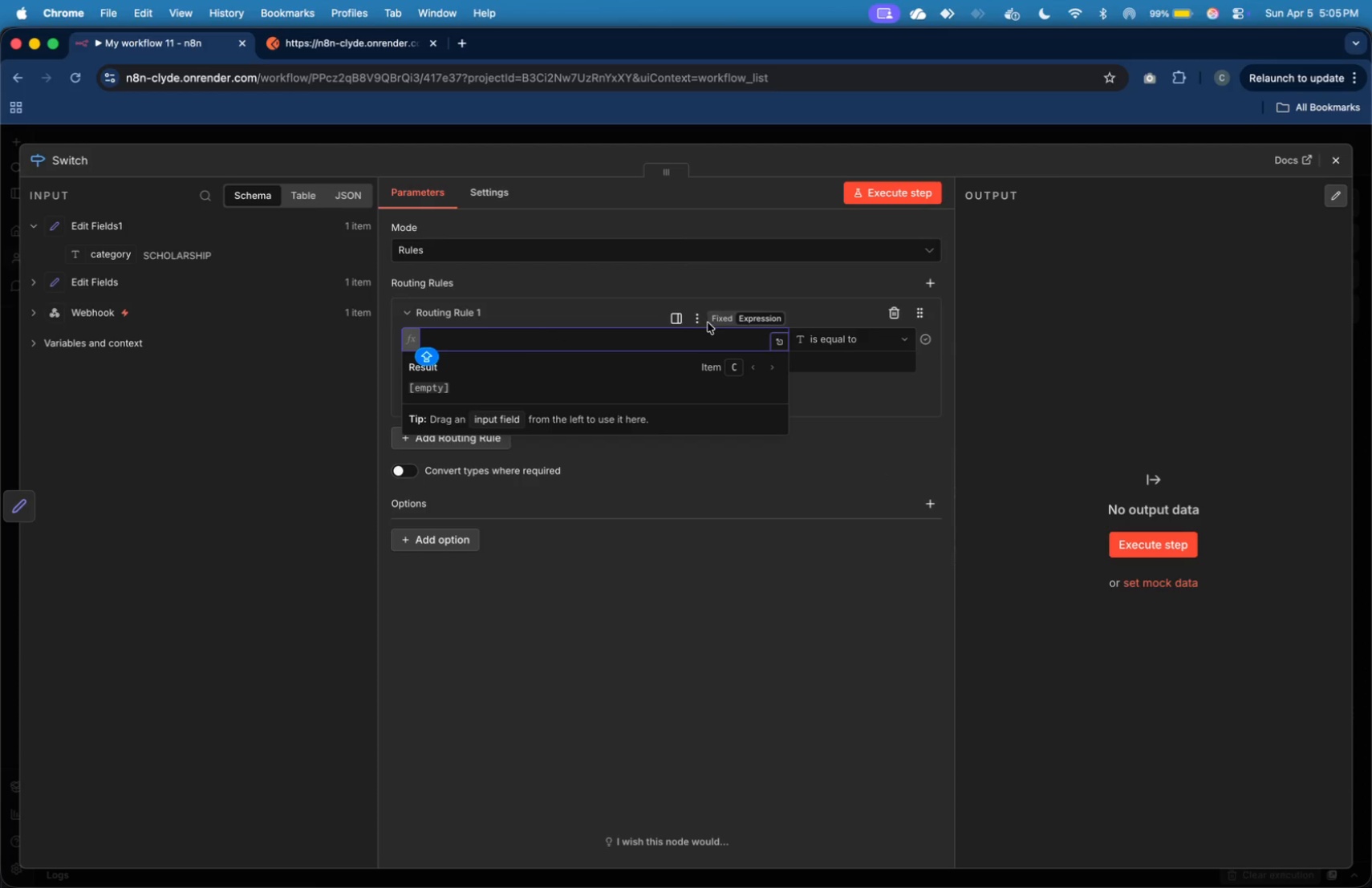 
left_click([717, 318])
 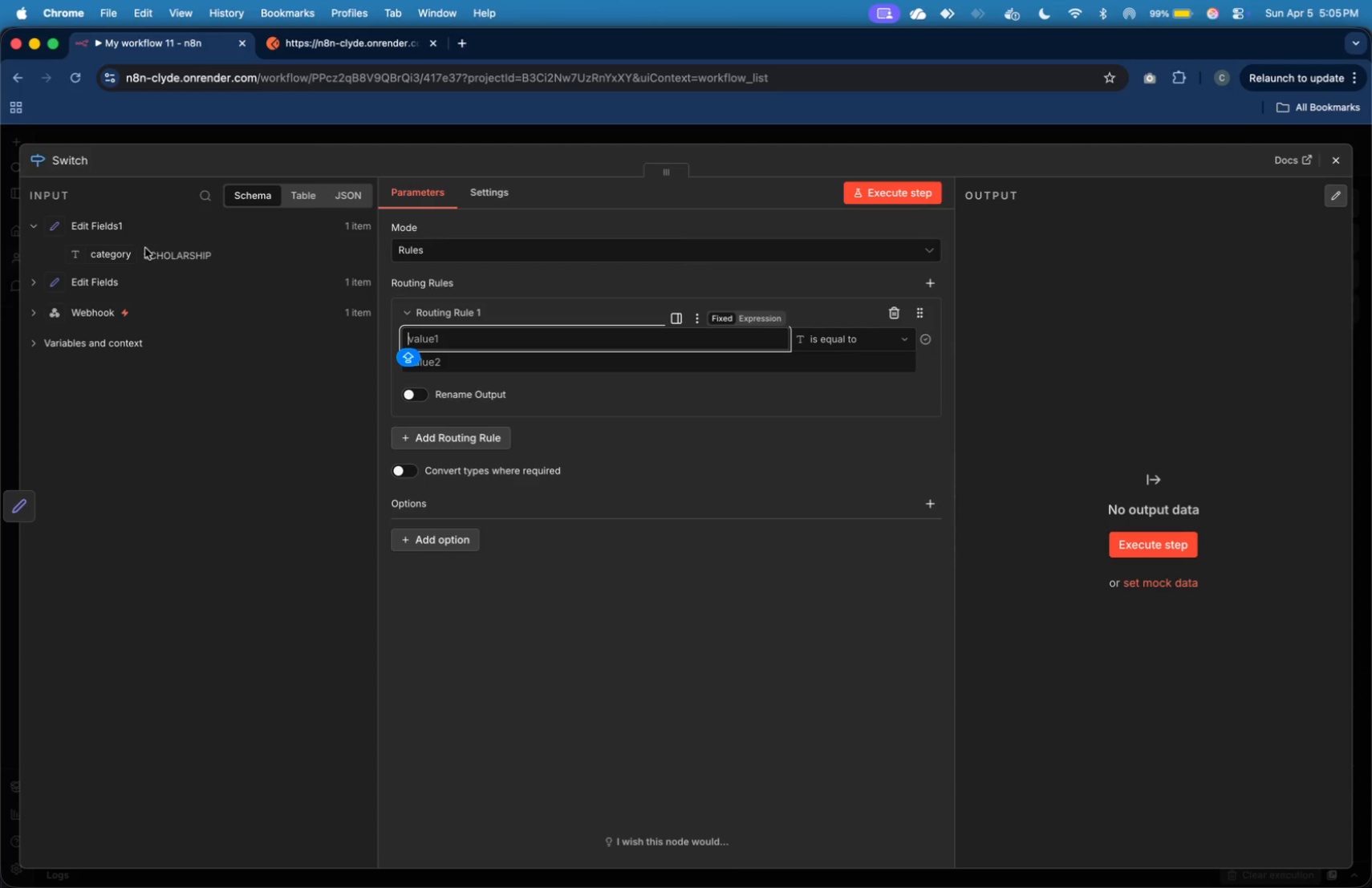 
left_click_drag(start_coordinate=[120, 256], to_coordinate=[508, 333])
 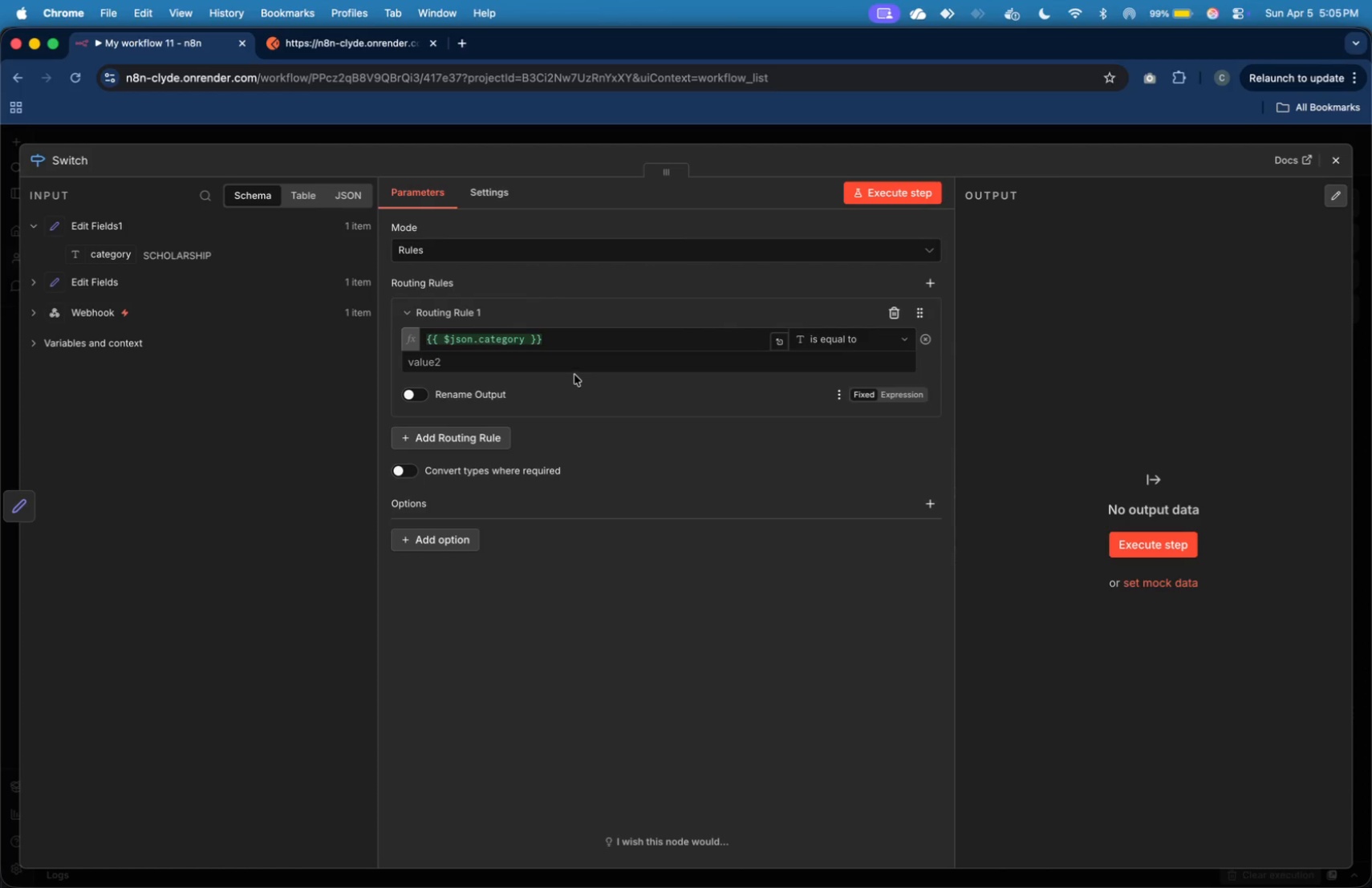 
left_click([575, 361])
 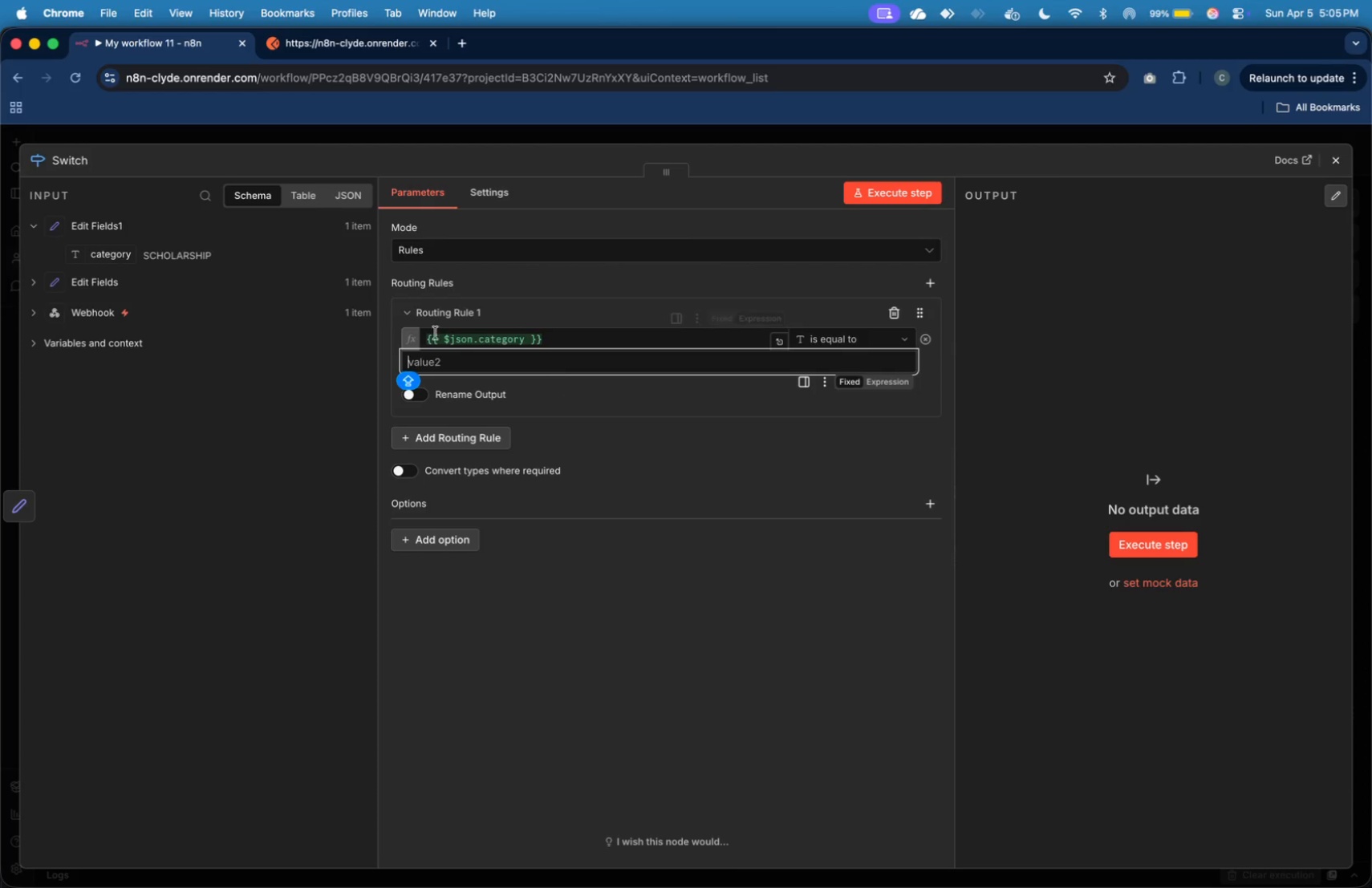 
wait(6.79)
 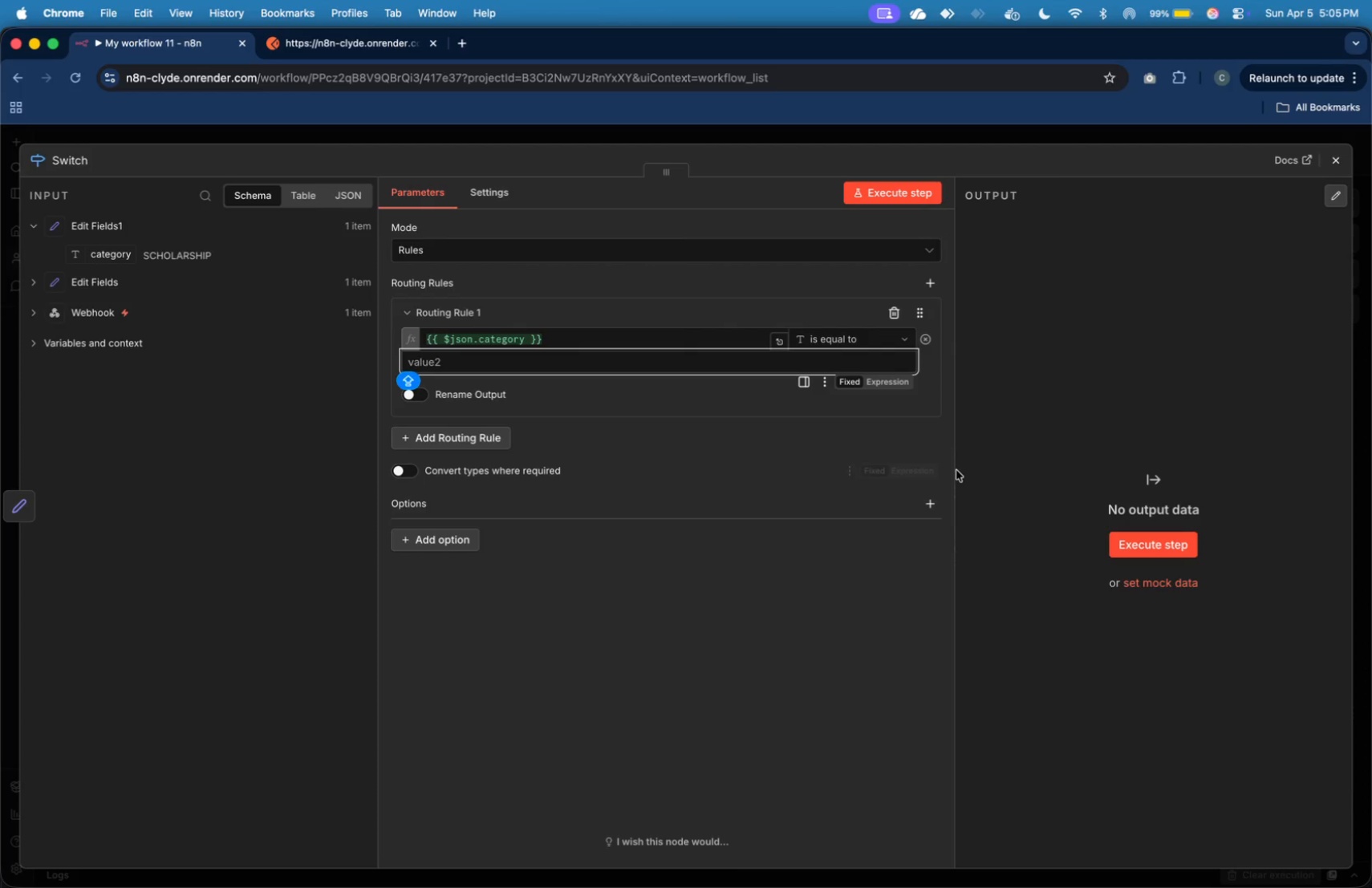 
type(SCHOLARSHIP)
 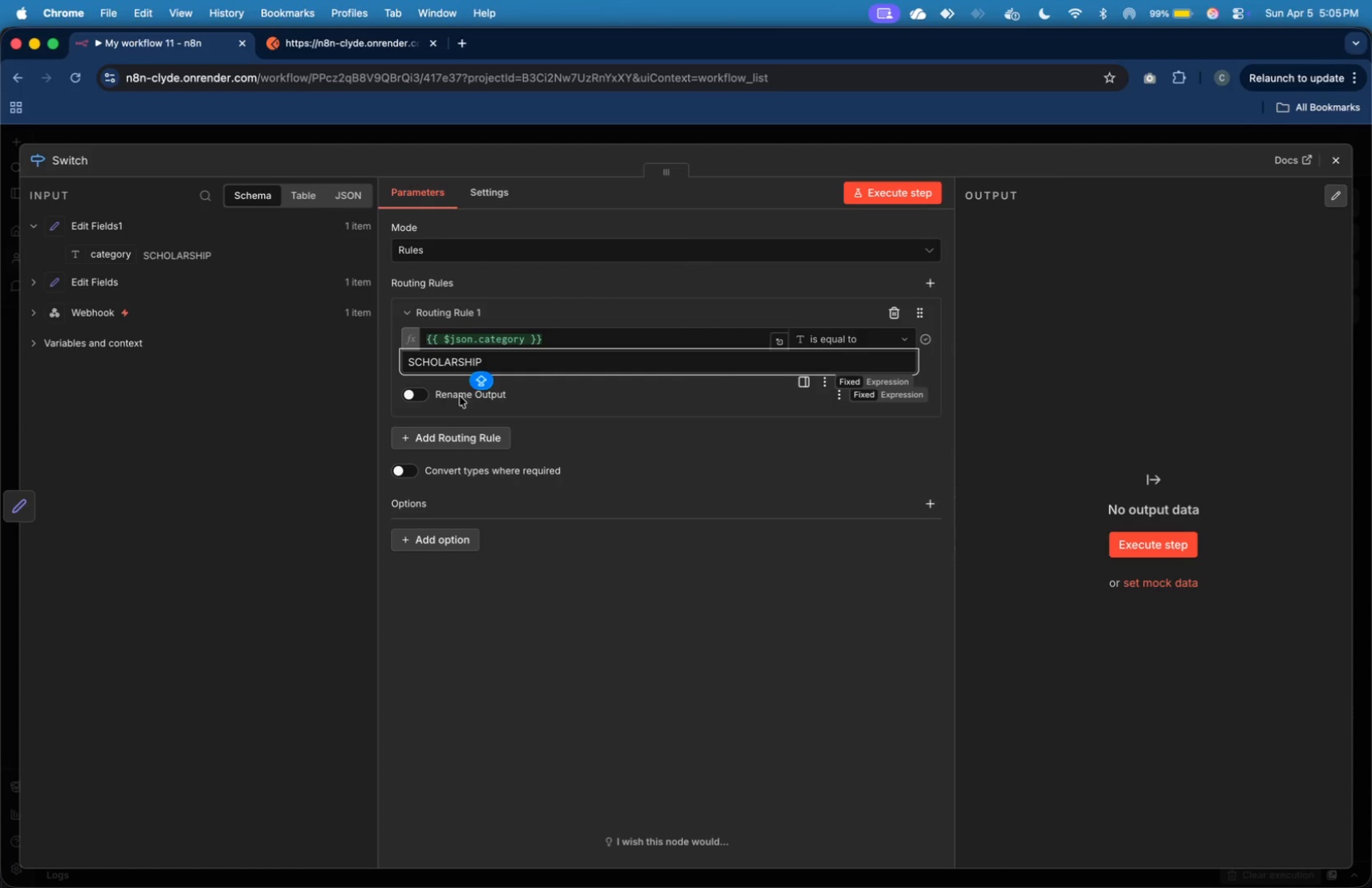 
left_click([420, 395])
 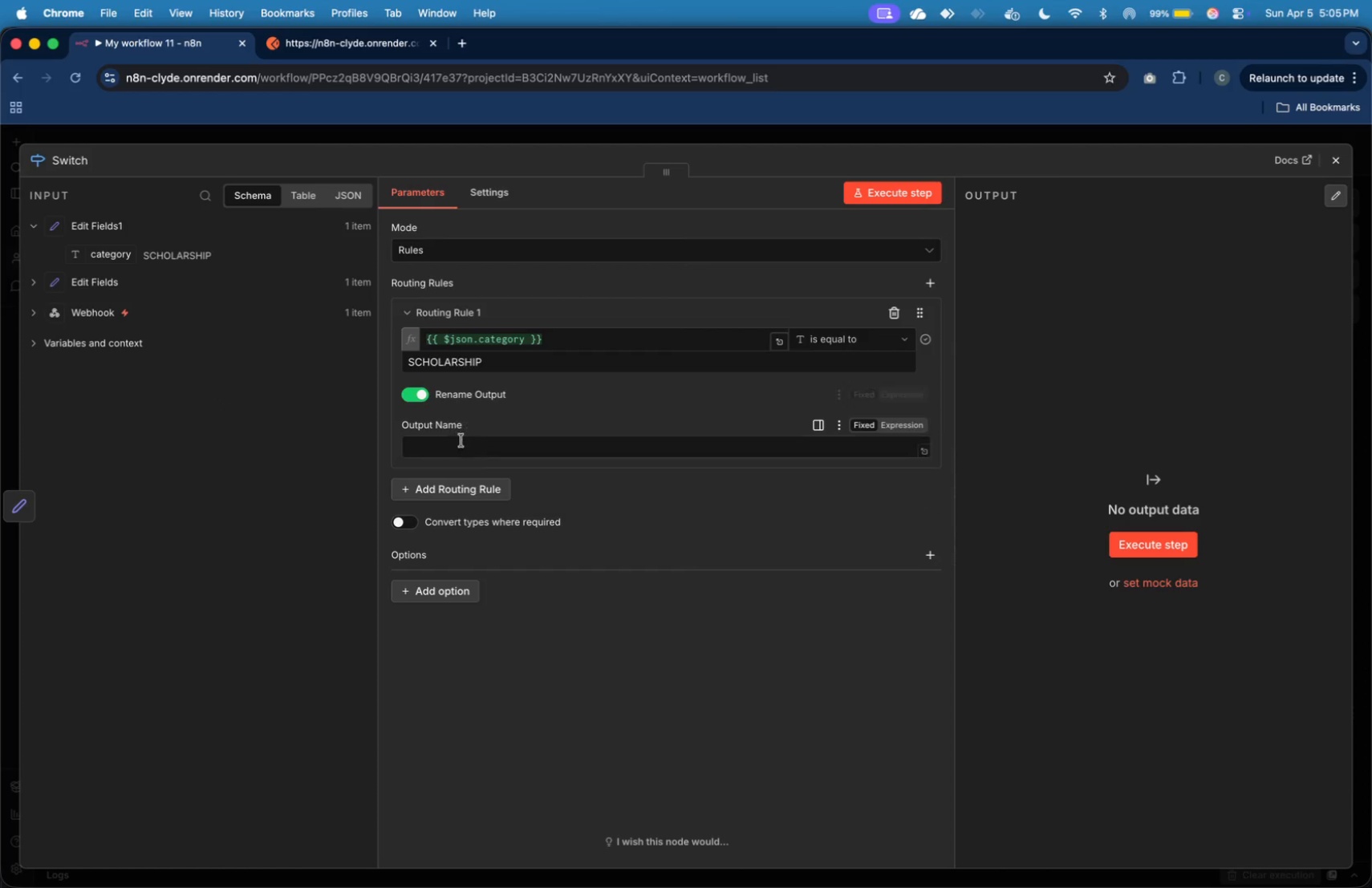 
left_click([465, 450])
 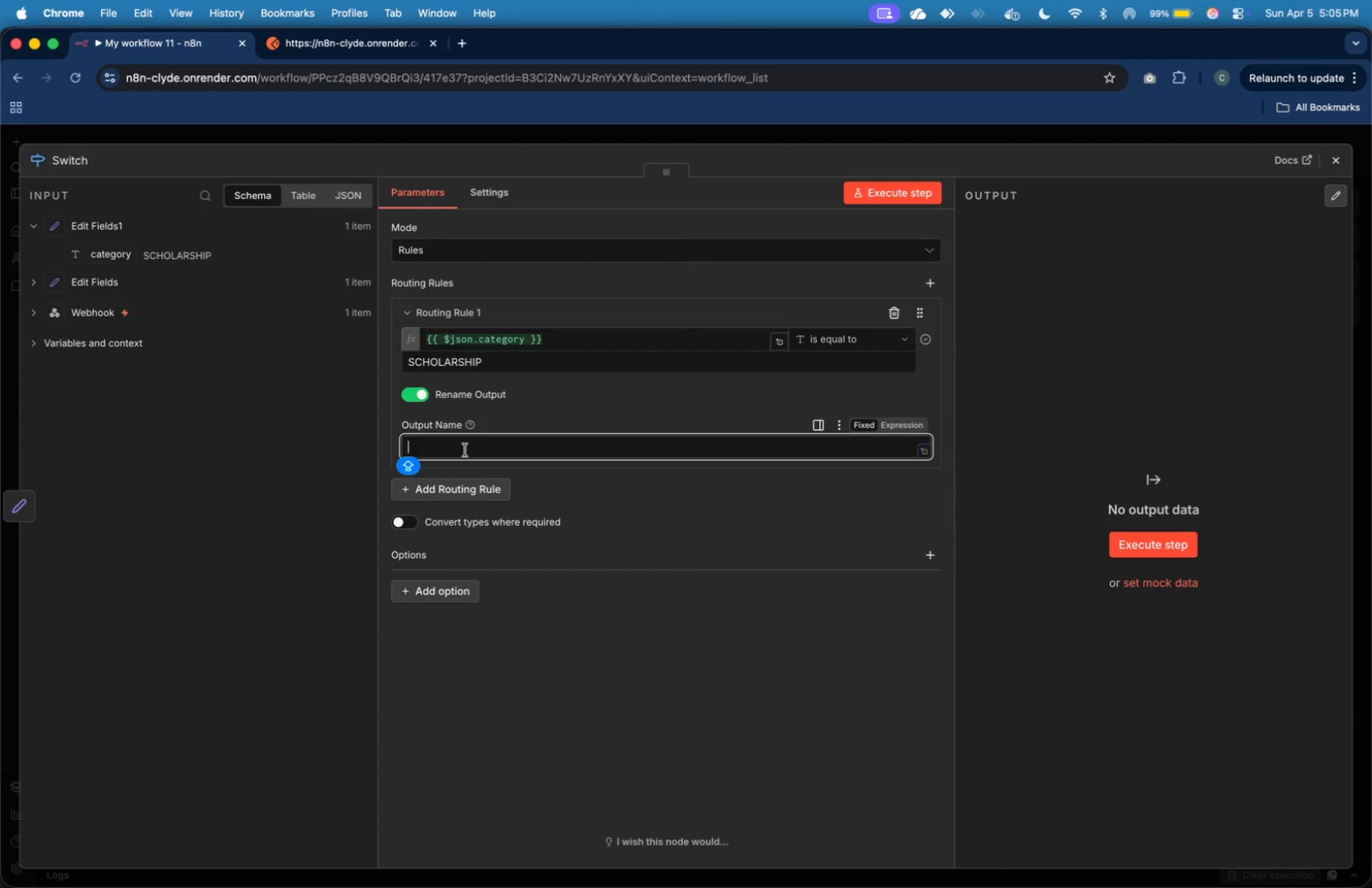 
type(SCHOLARSHIP)
 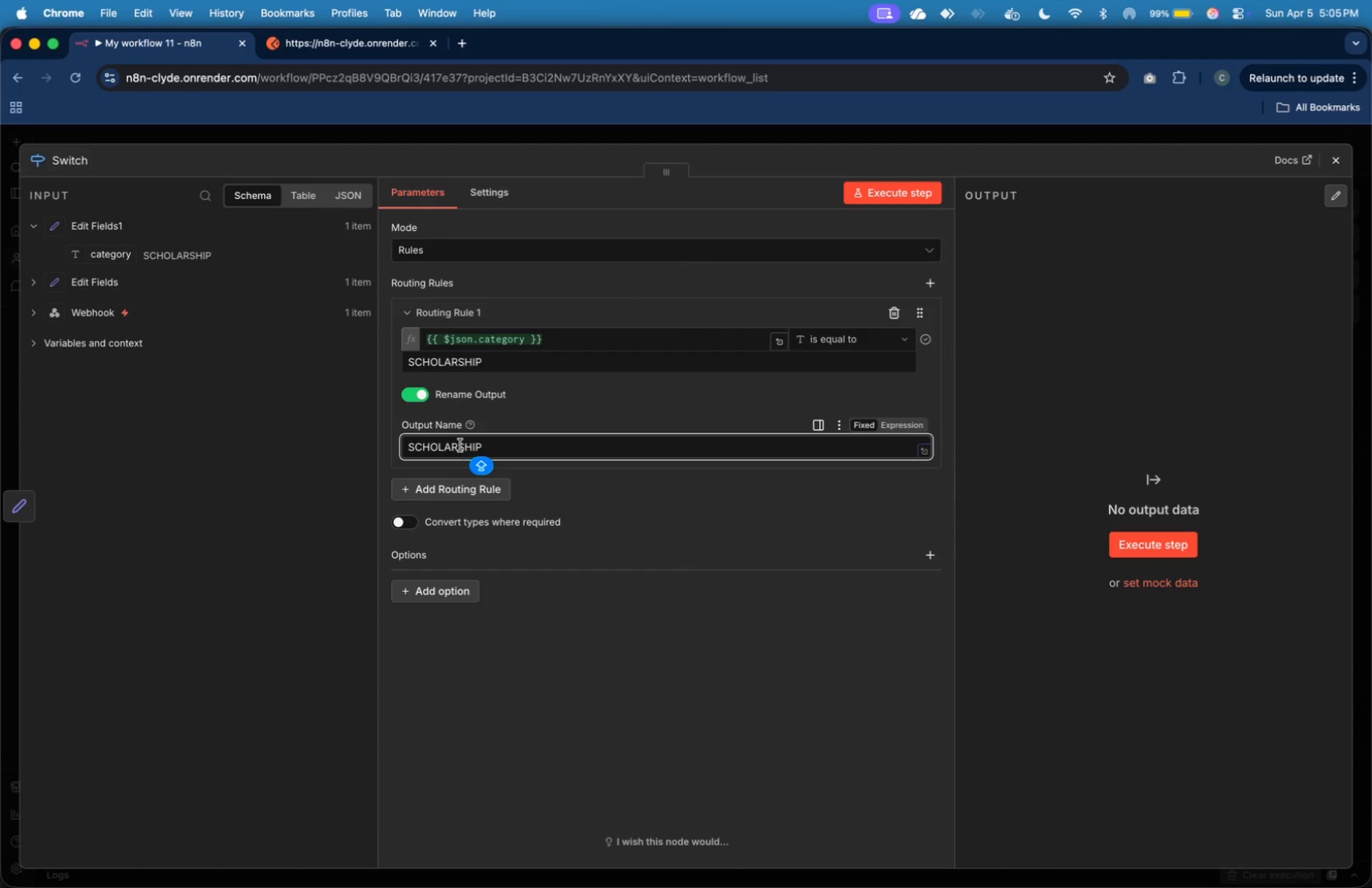 
left_click([458, 489])
 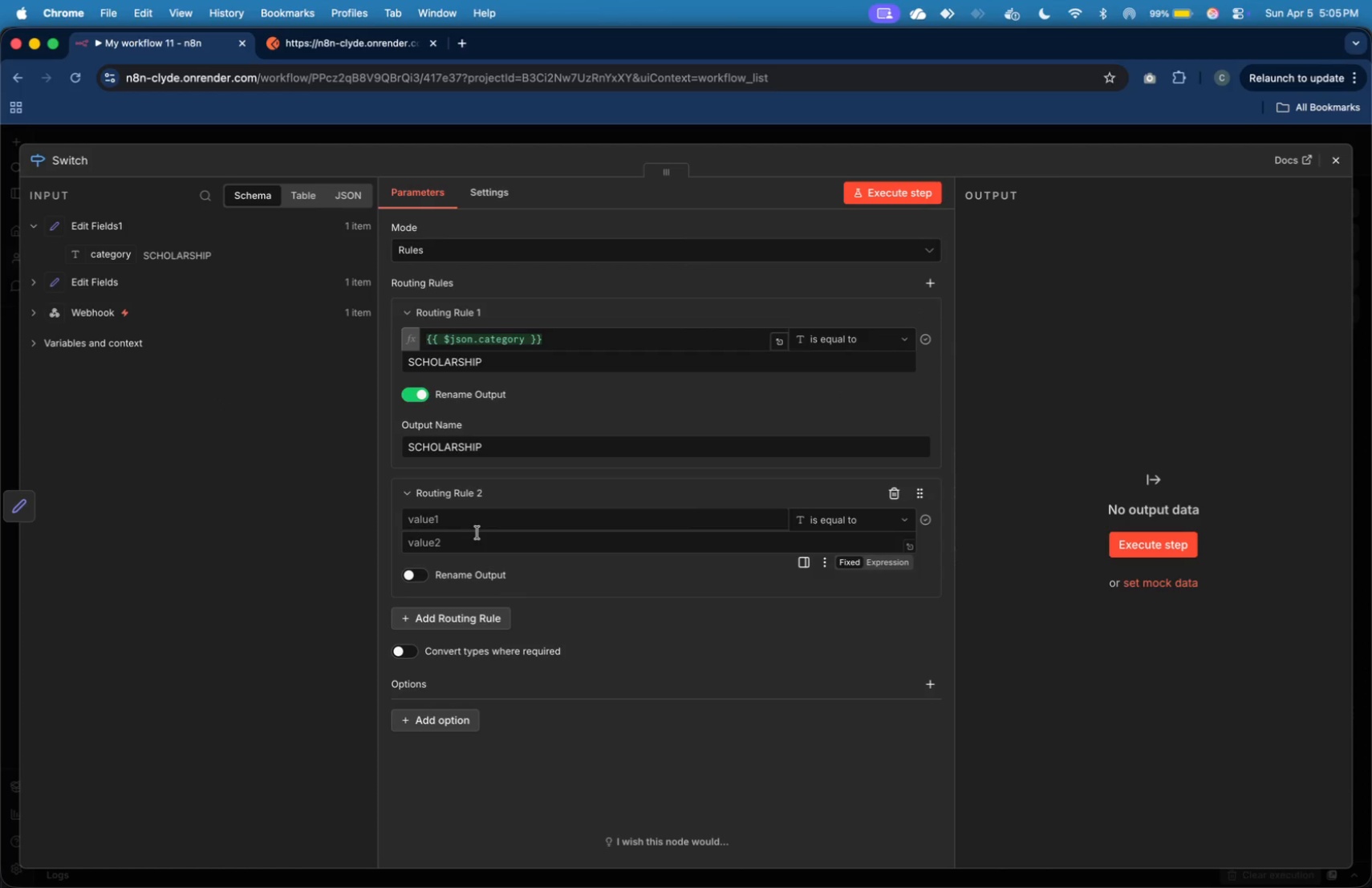 
left_click([478, 525])
 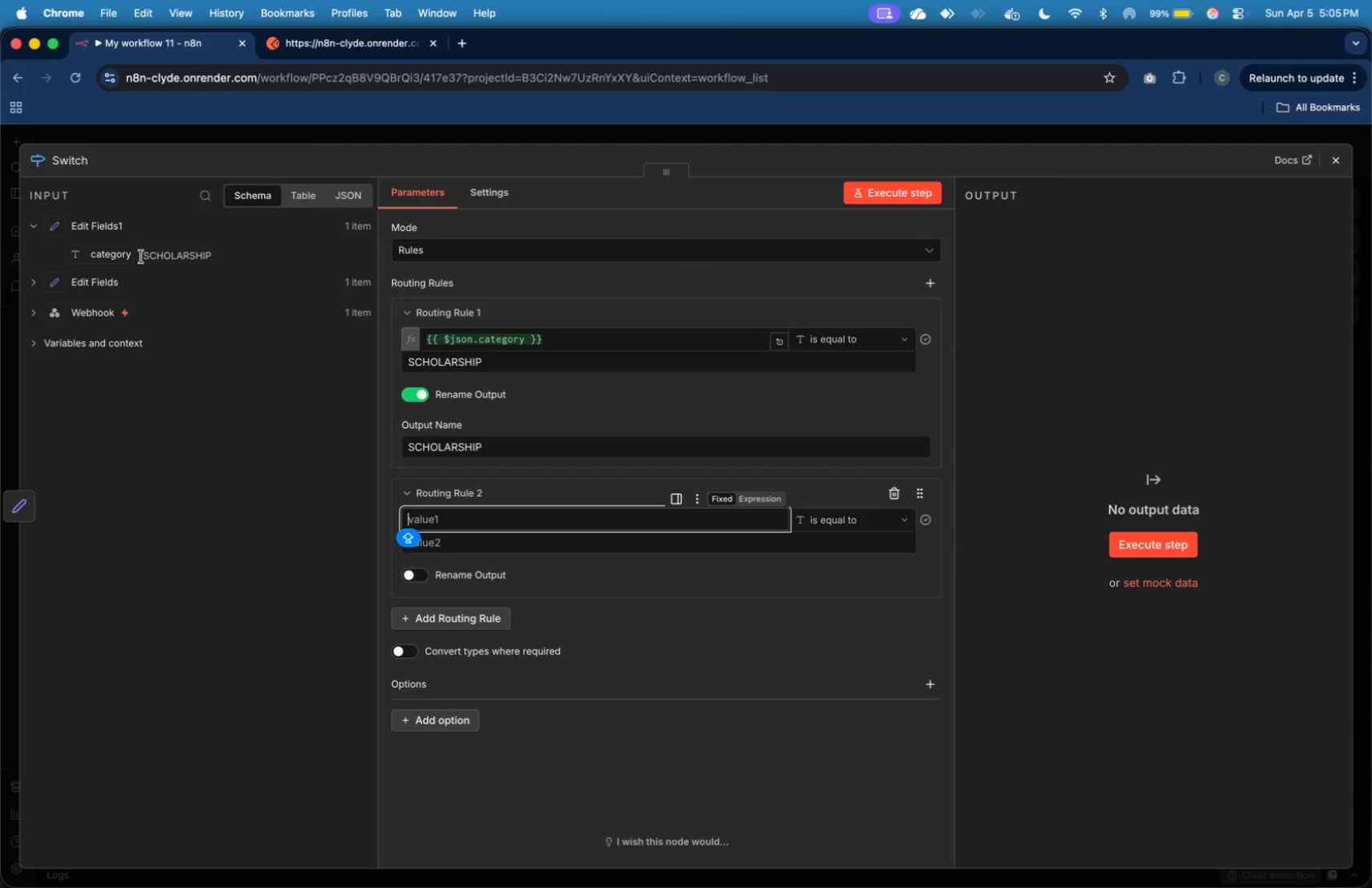 
left_click_drag(start_coordinate=[123, 257], to_coordinate=[501, 520])
 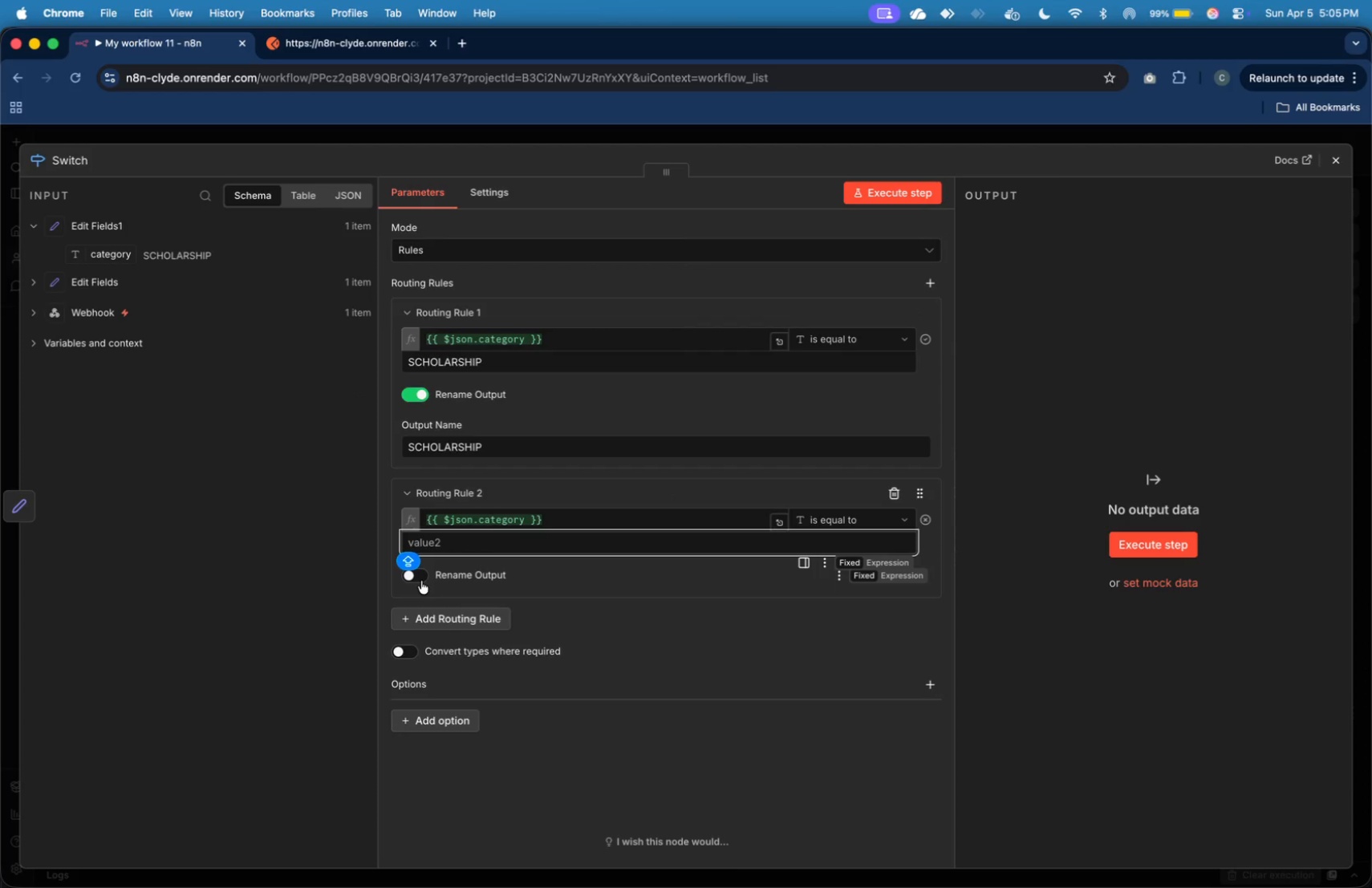 
wait(7.72)
 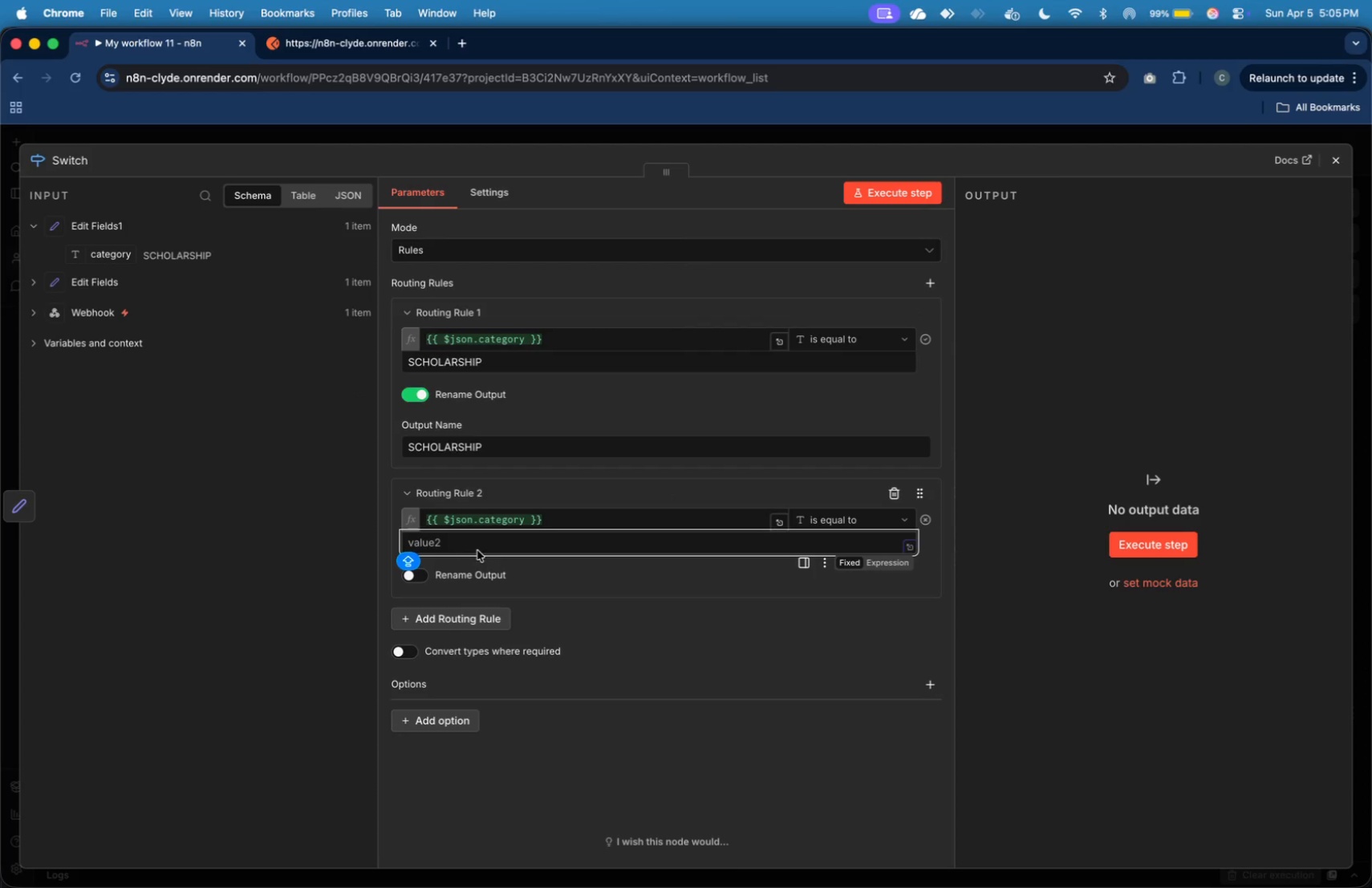 
type(LOGISTICS)
 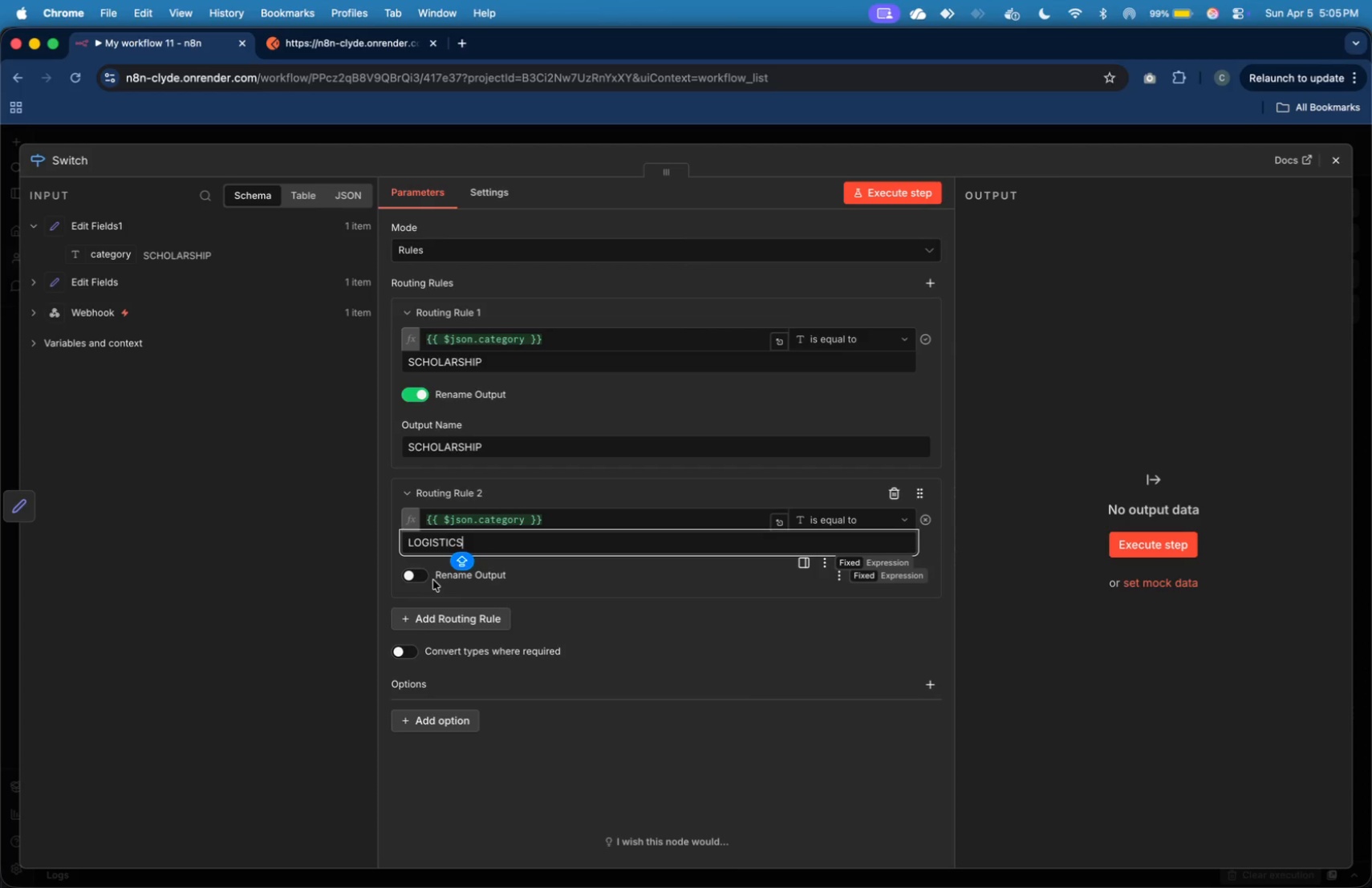 
left_click([416, 579])
 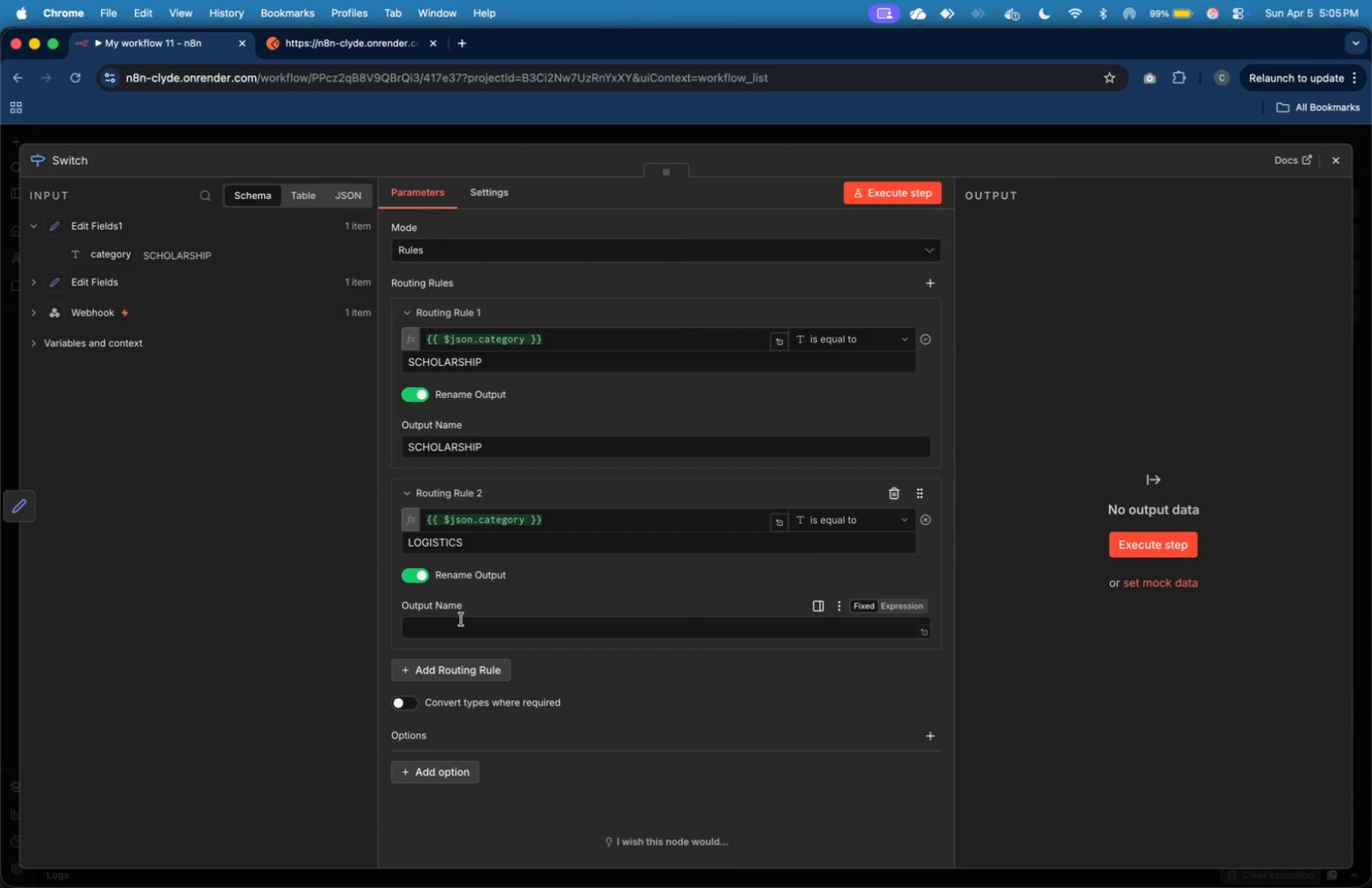 
left_click([461, 619])
 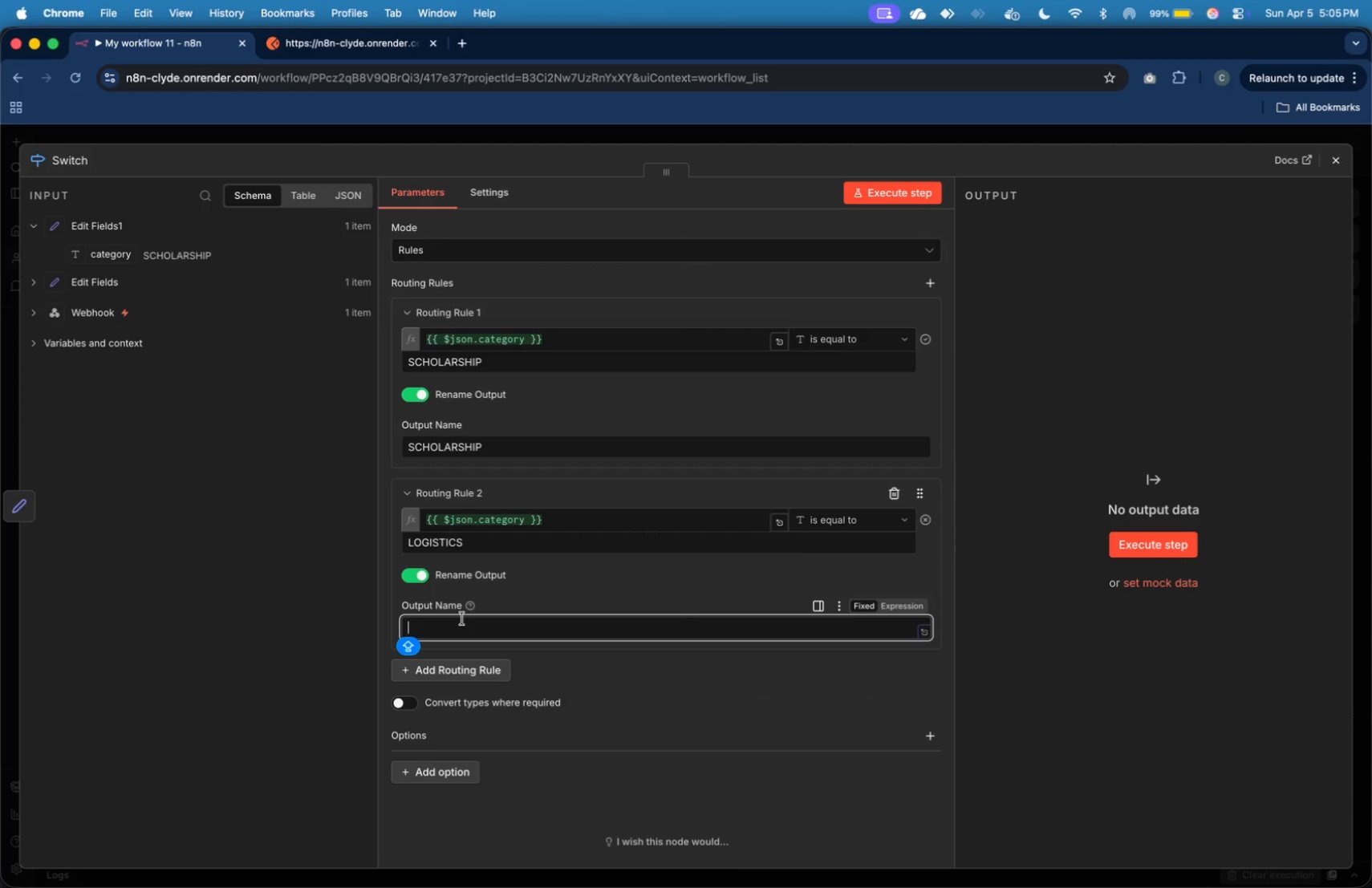 
type(LOGISTICS)
 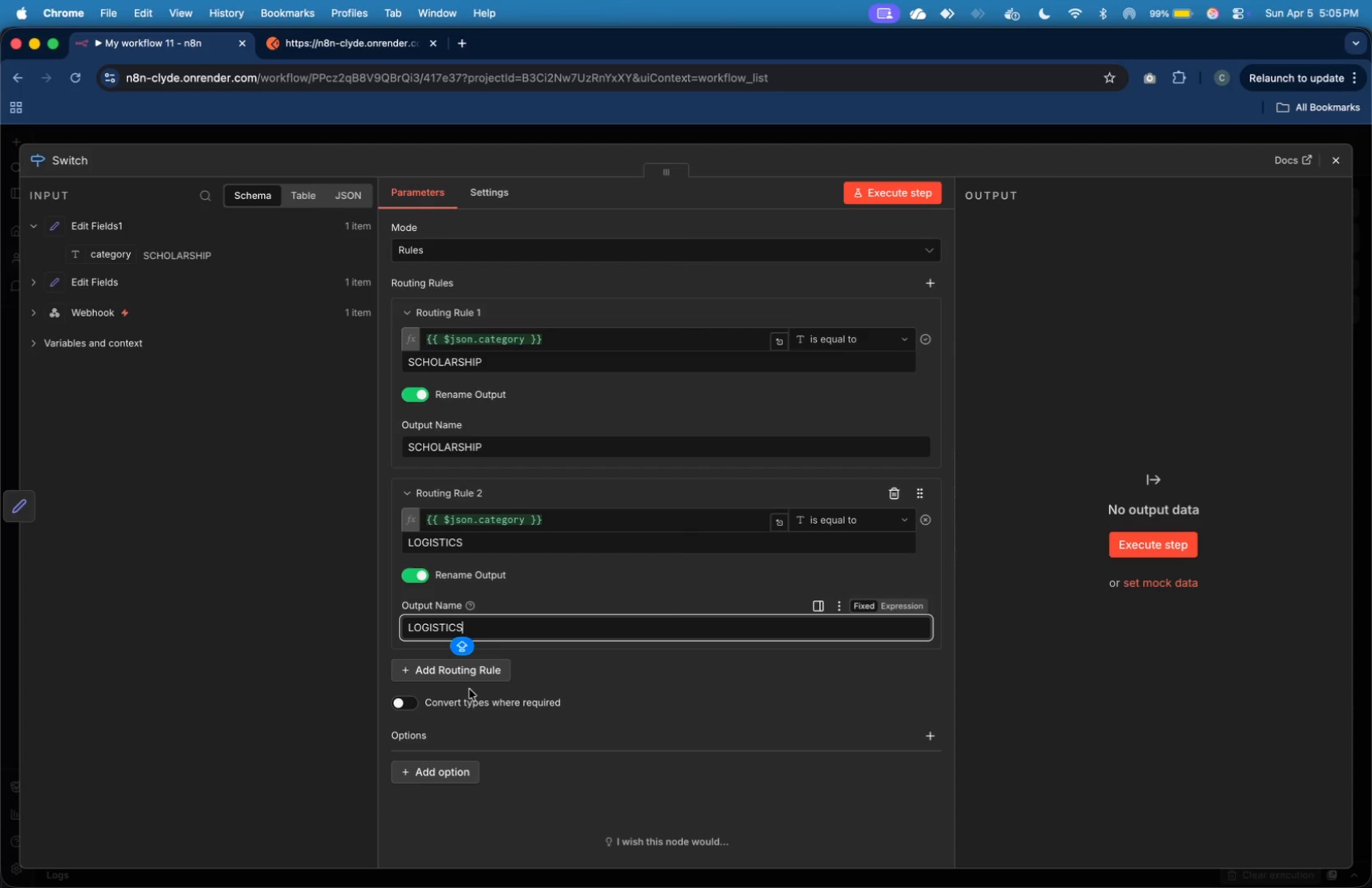 
left_click([471, 678])
 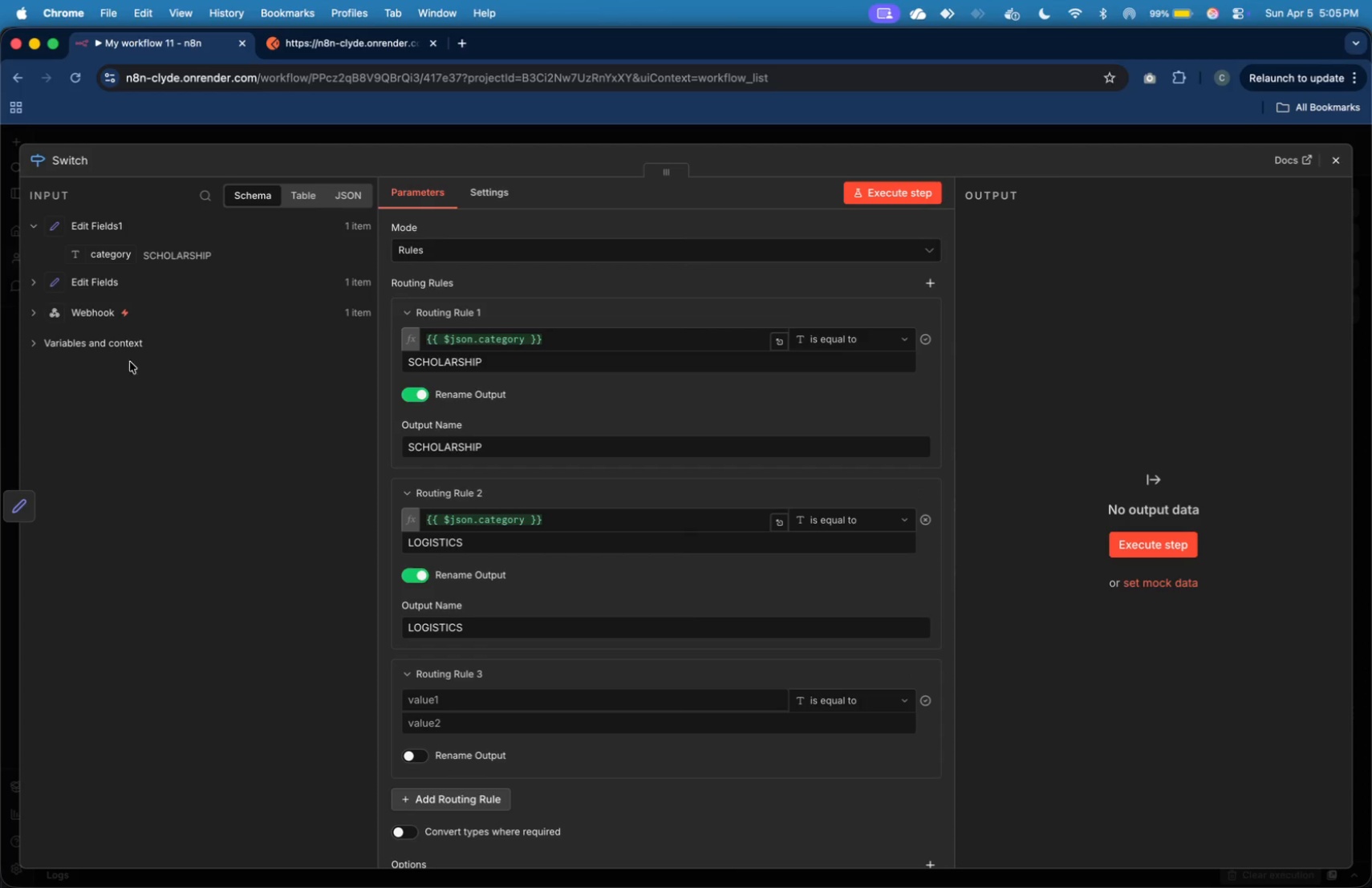 
left_click_drag(start_coordinate=[127, 258], to_coordinate=[447, 695])
 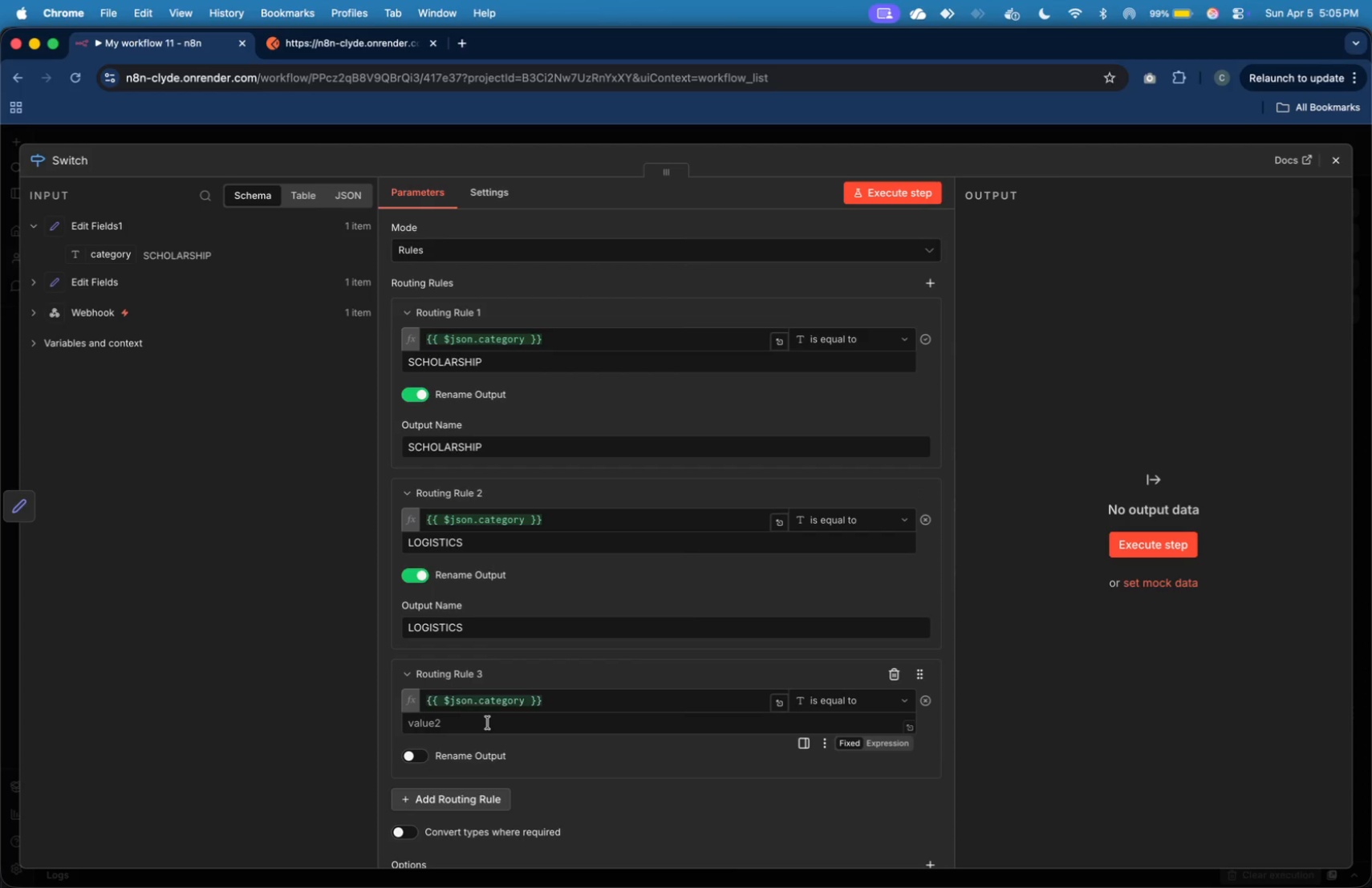 
left_click([488, 723])
 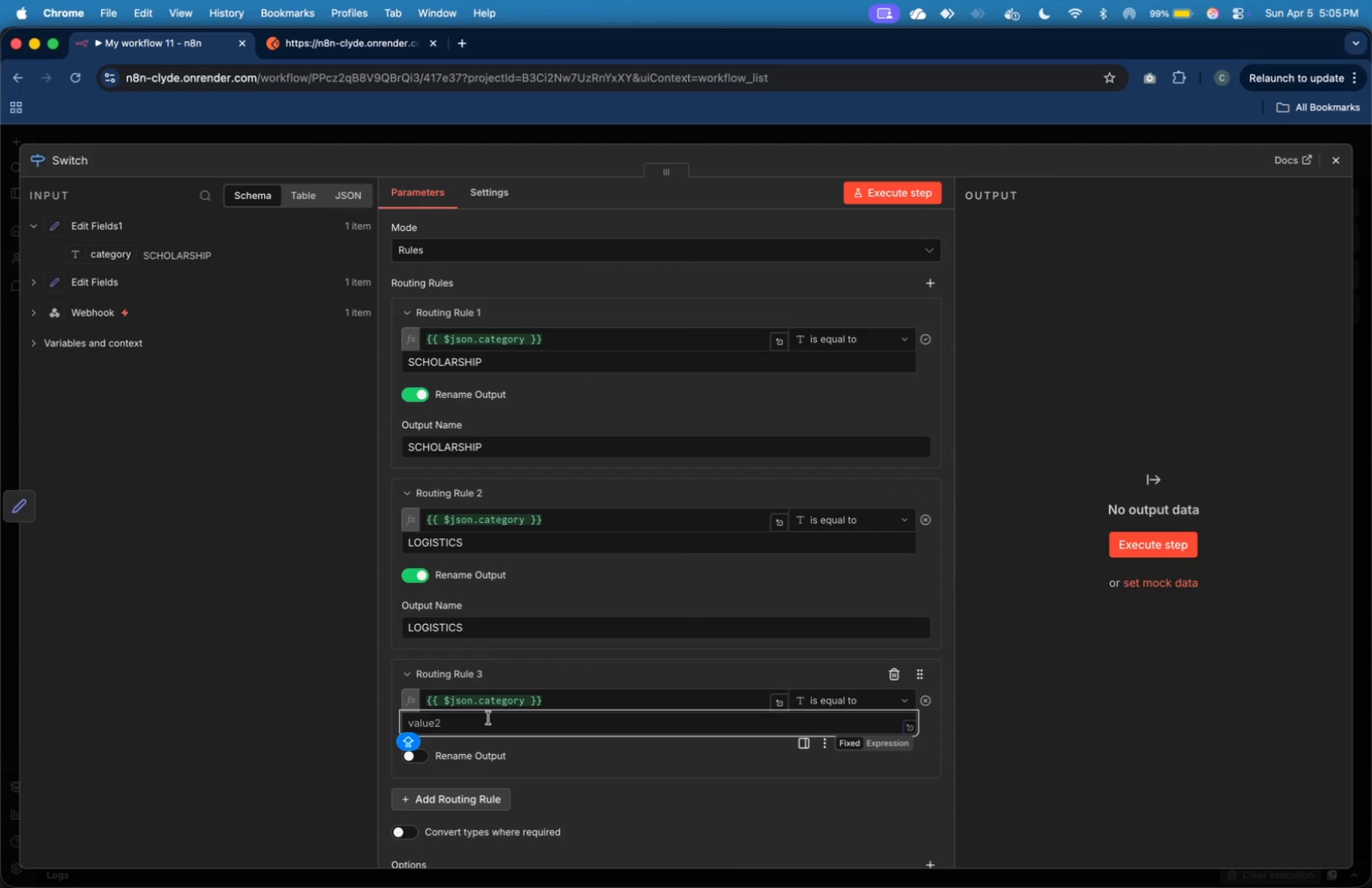 
type(DONOR)
 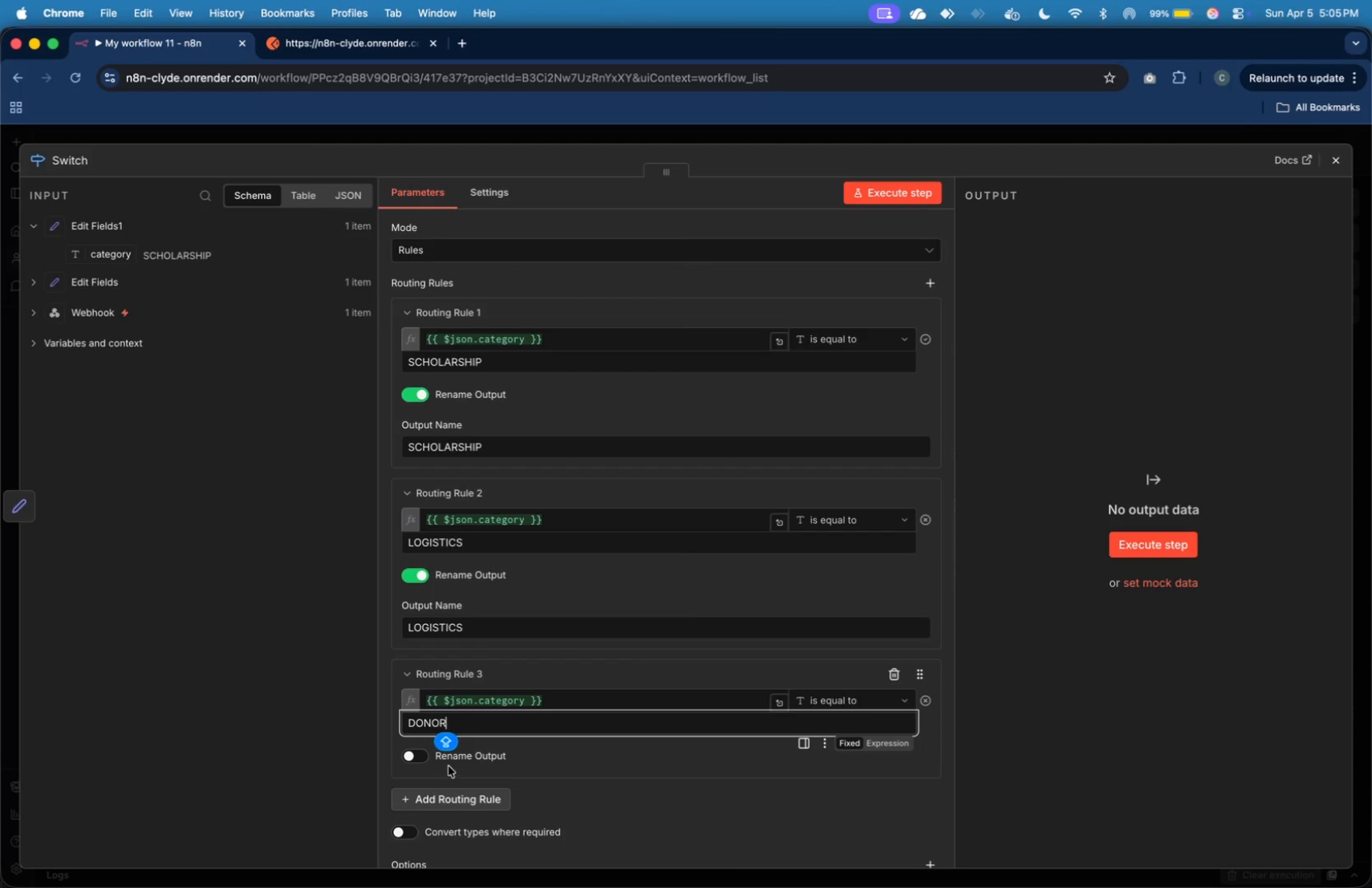 
left_click([424, 752])
 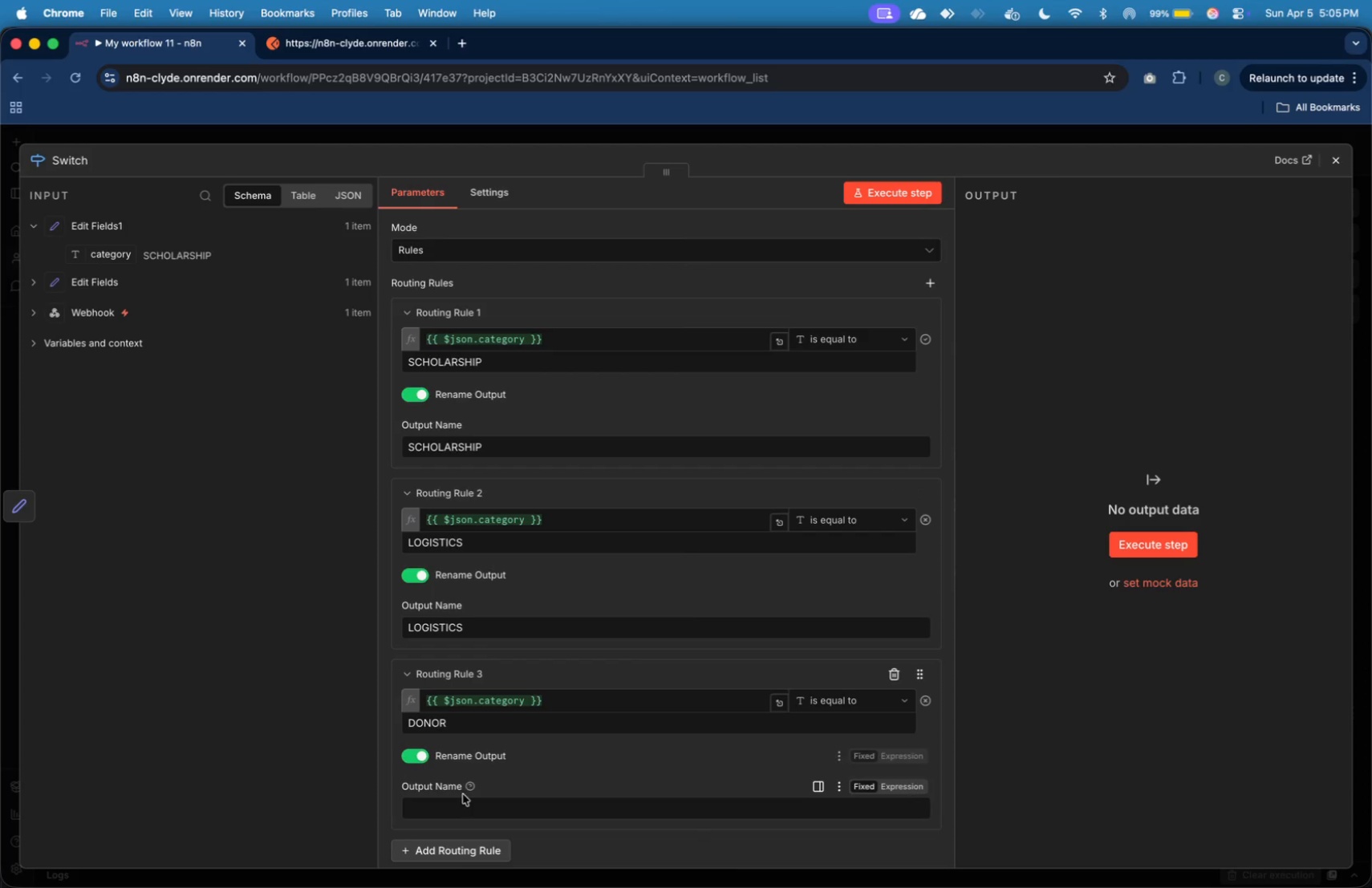 
left_click([470, 805])
 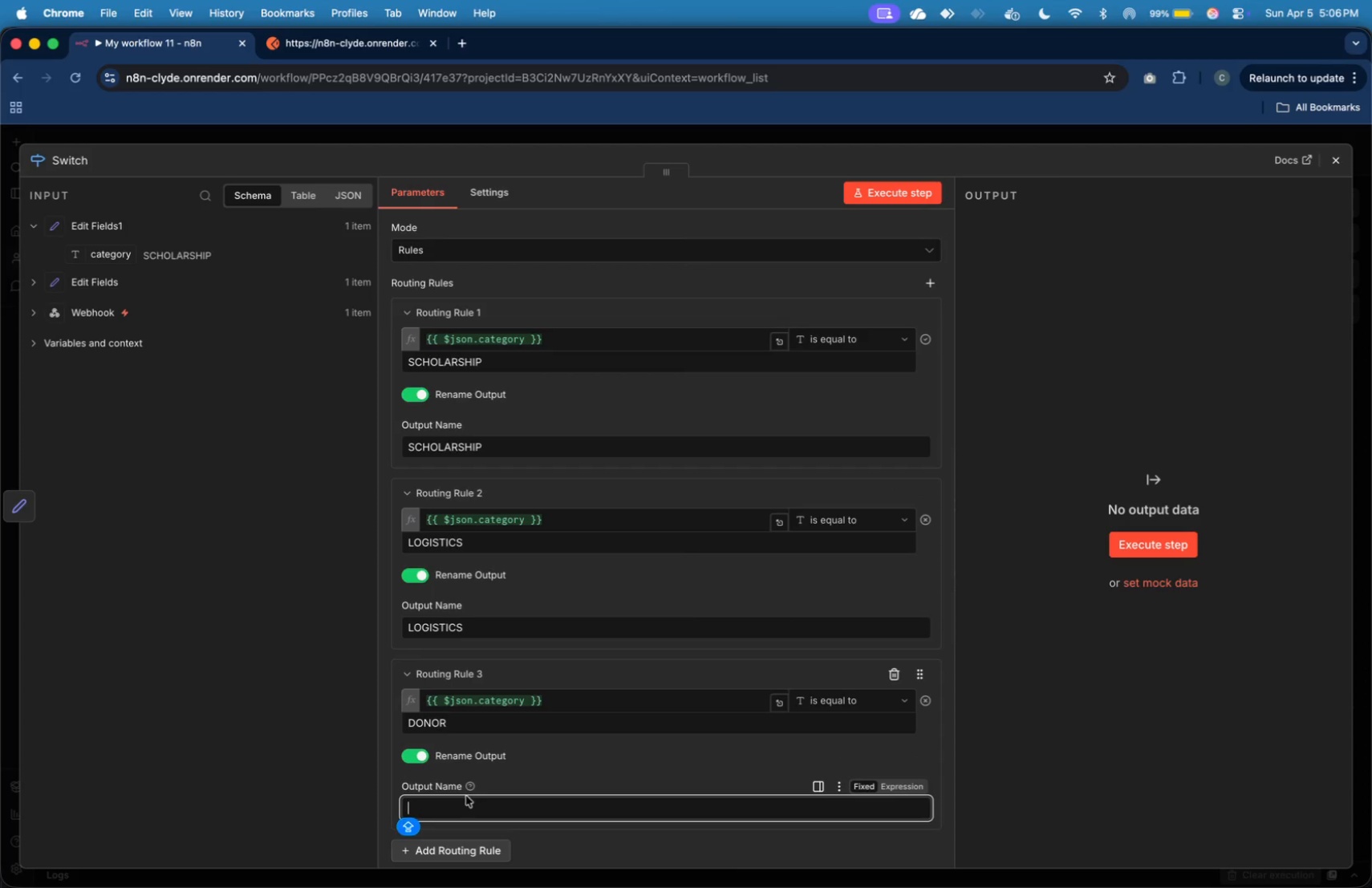 
type(DONOR)
 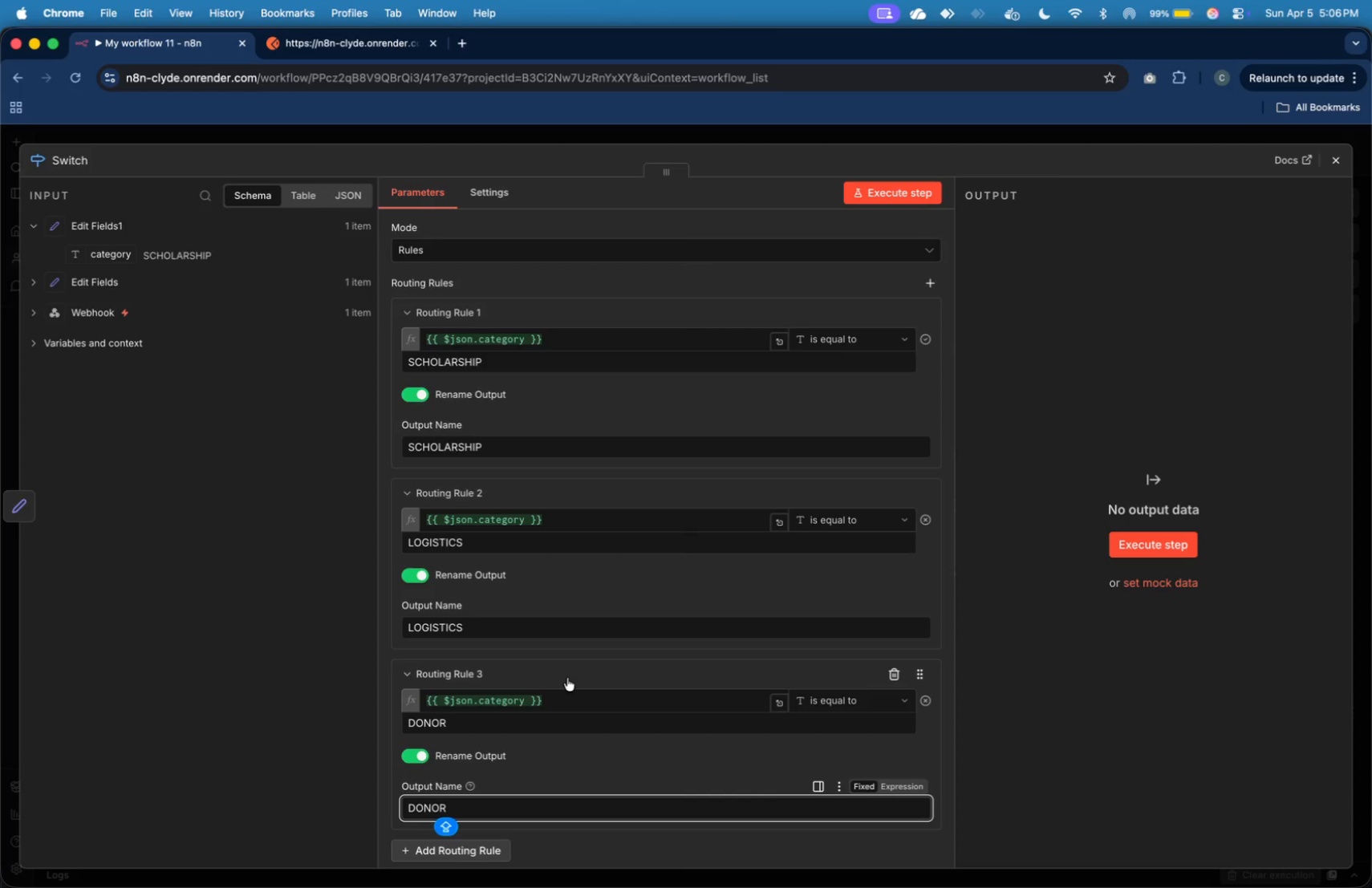 
scroll: coordinate [564, 666], scroll_direction: down, amount: 19.0
 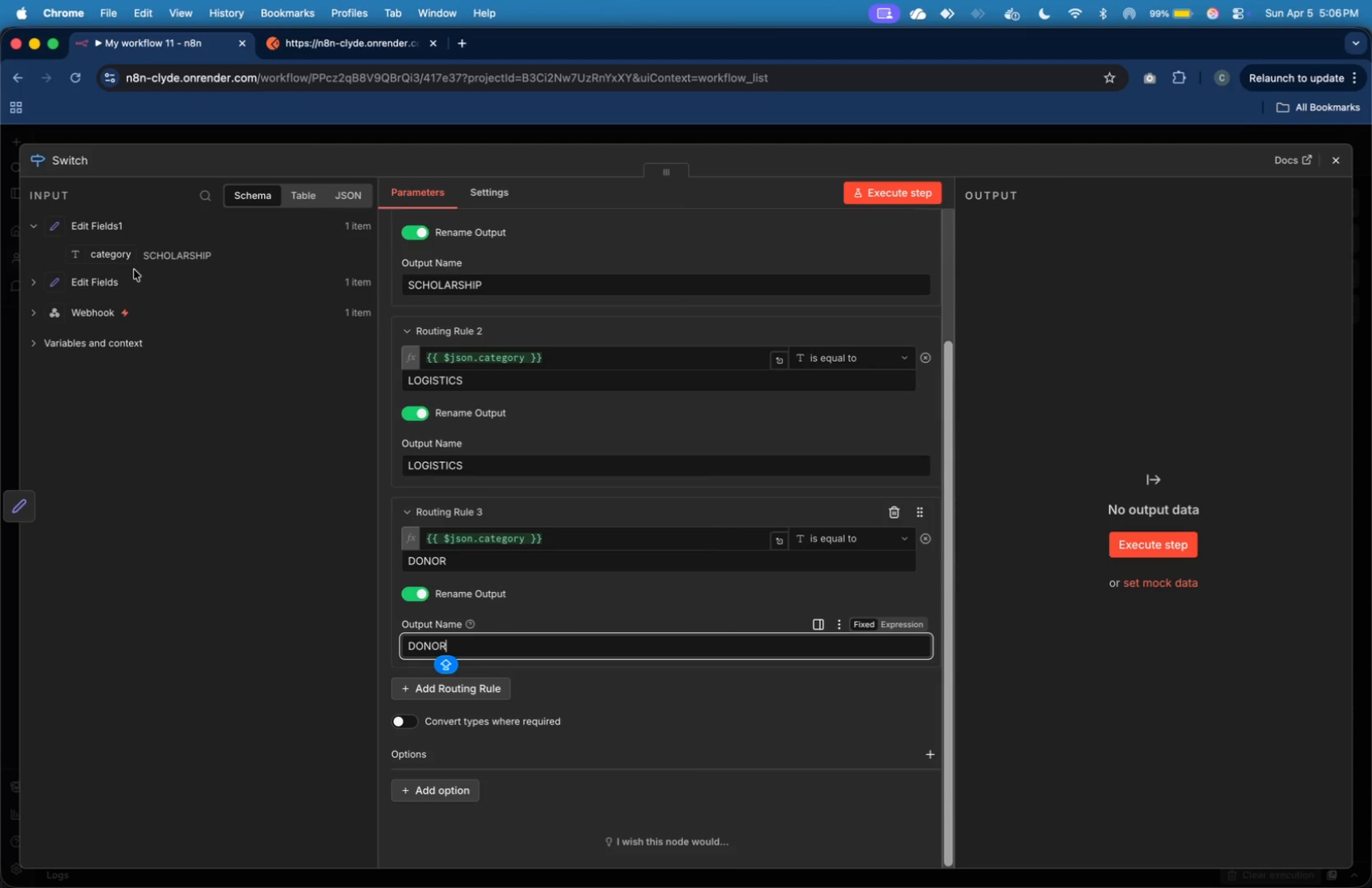 
left_click([475, 695])
 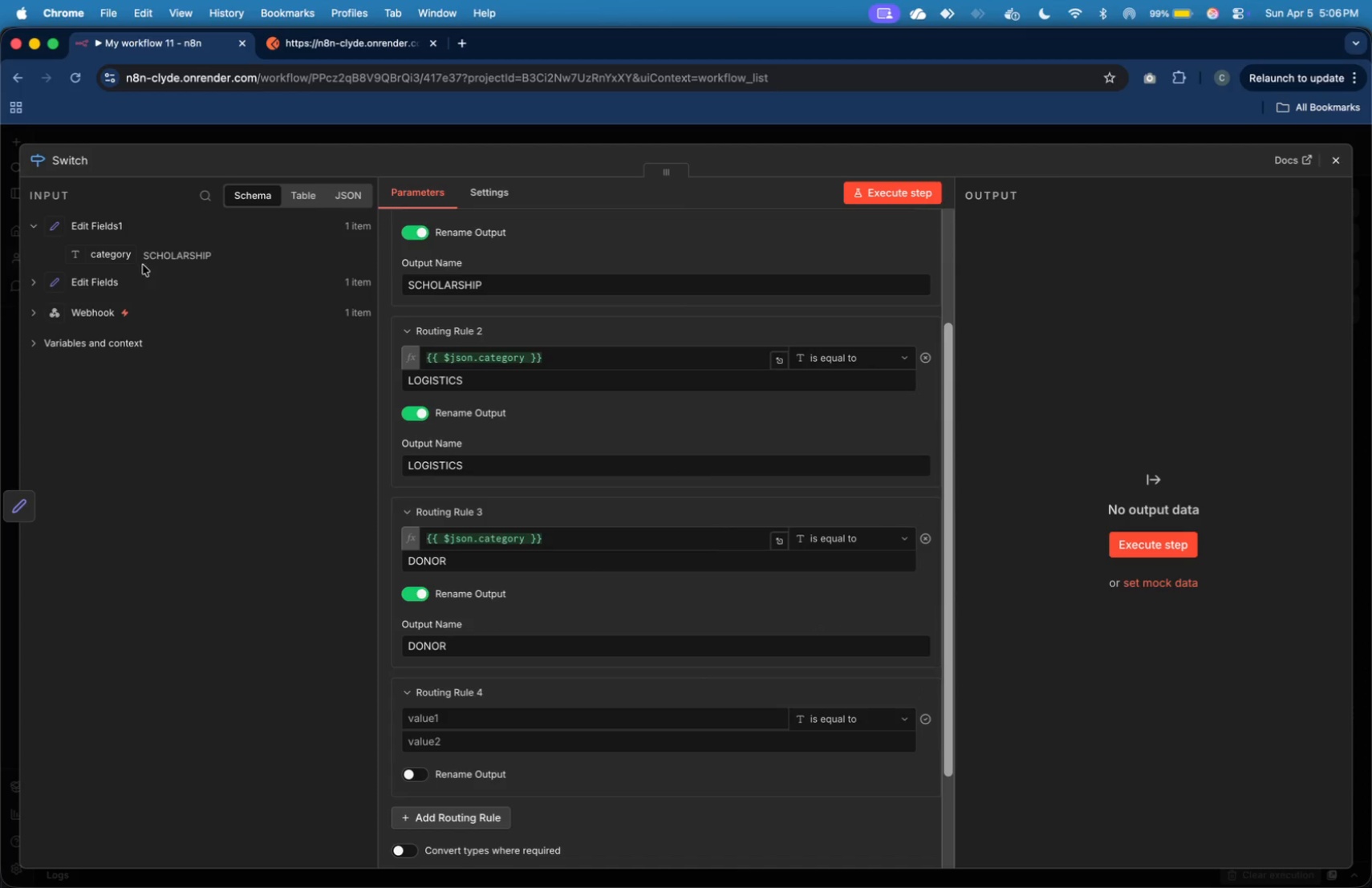 
left_click_drag(start_coordinate=[131, 256], to_coordinate=[543, 719])
 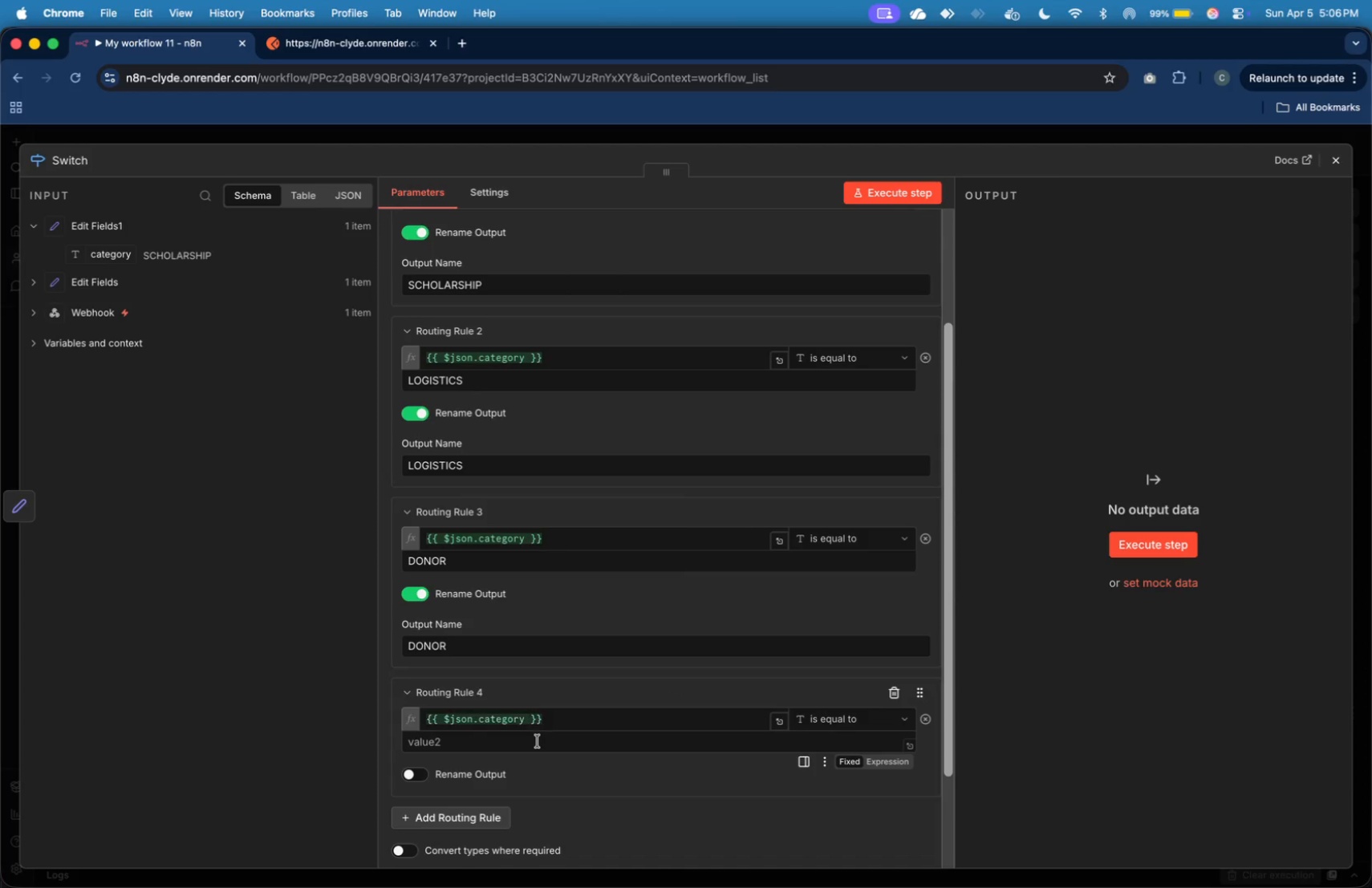 
left_click([538, 741])
 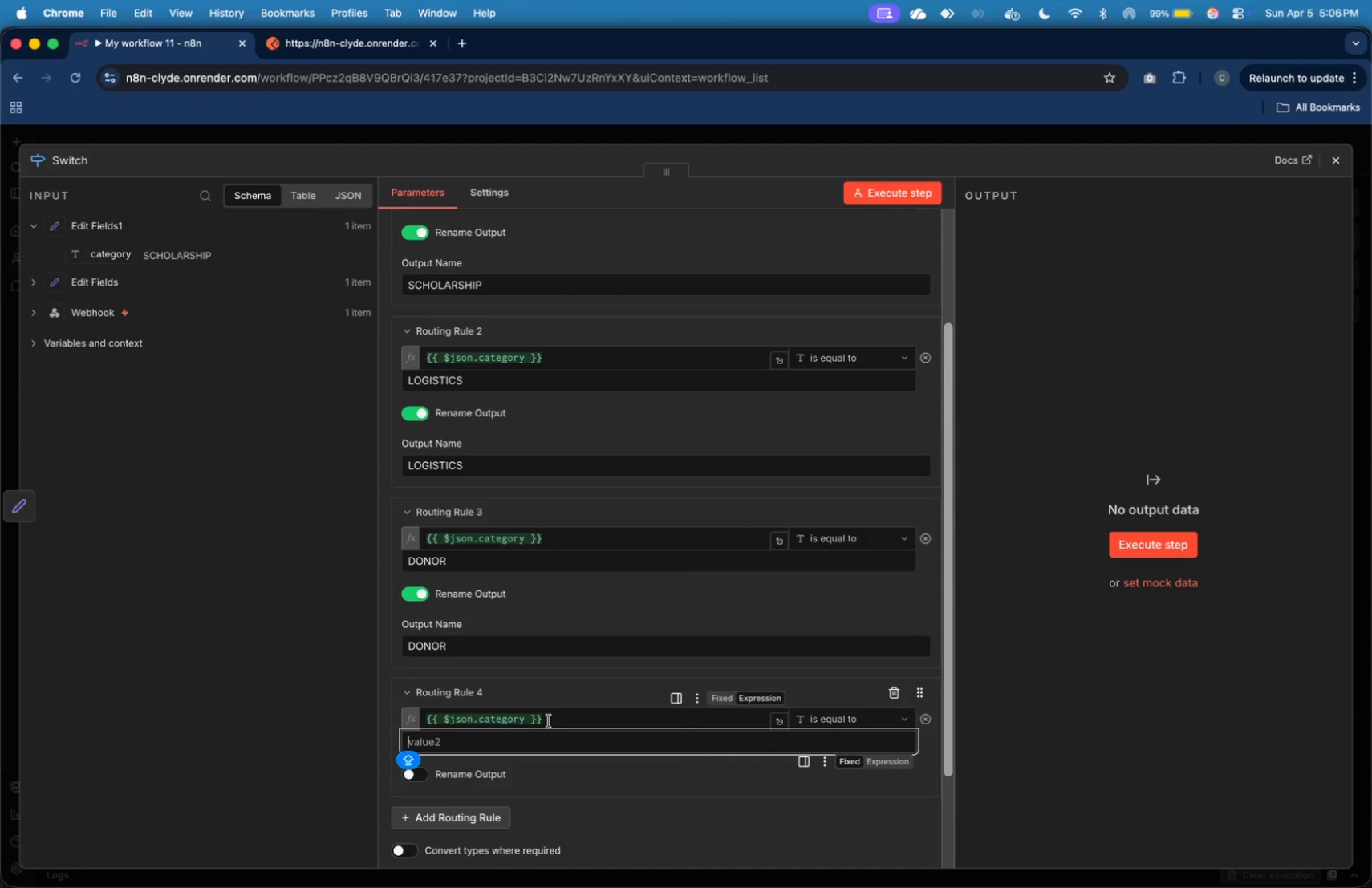 
type(UNCATEGORIZED)
 